 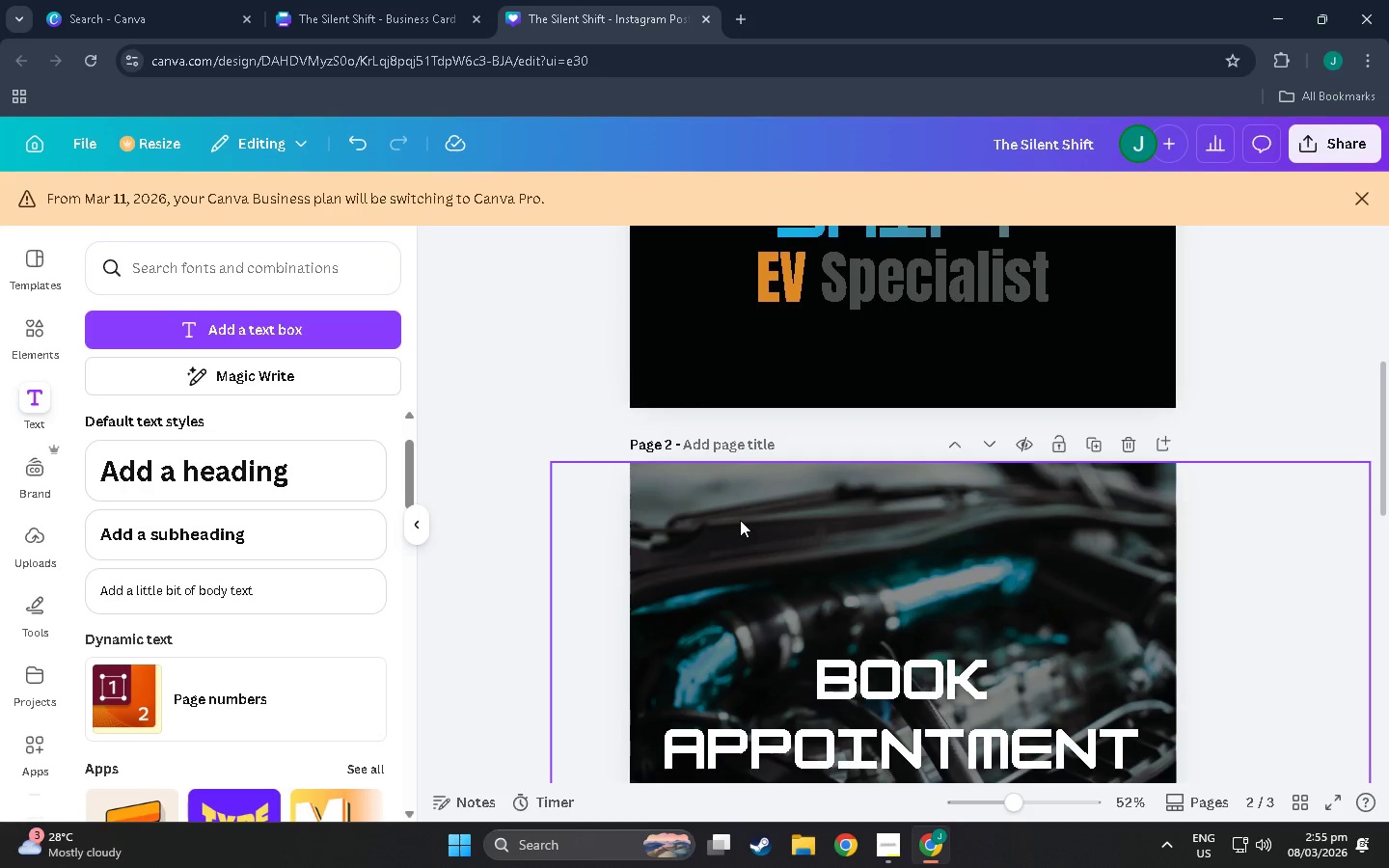 
scroll: coordinate [740, 520], scroll_direction: down, amount: 9.0
 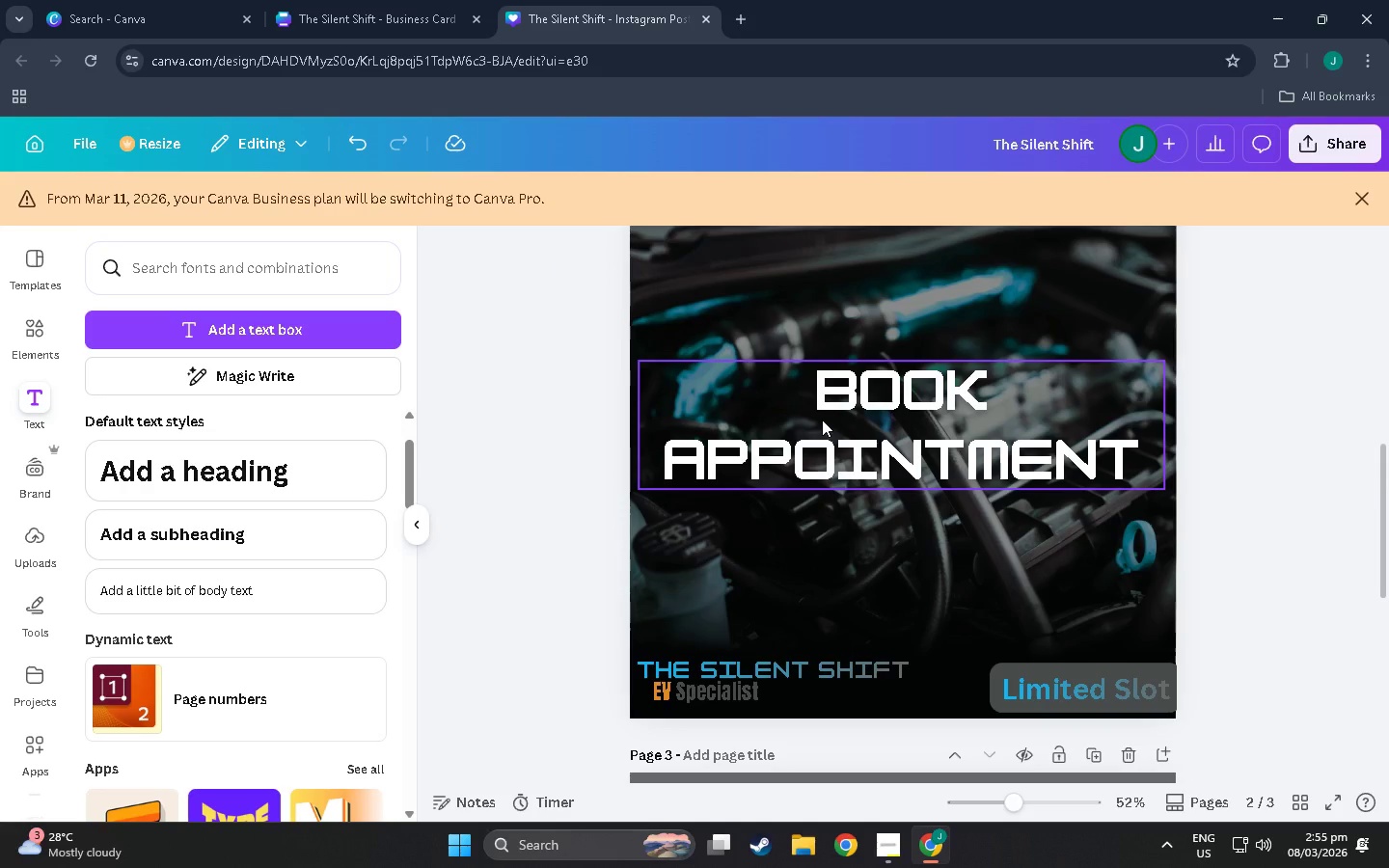 
left_click_drag(start_coordinate=[822, 421], to_coordinate=[824, 452])
 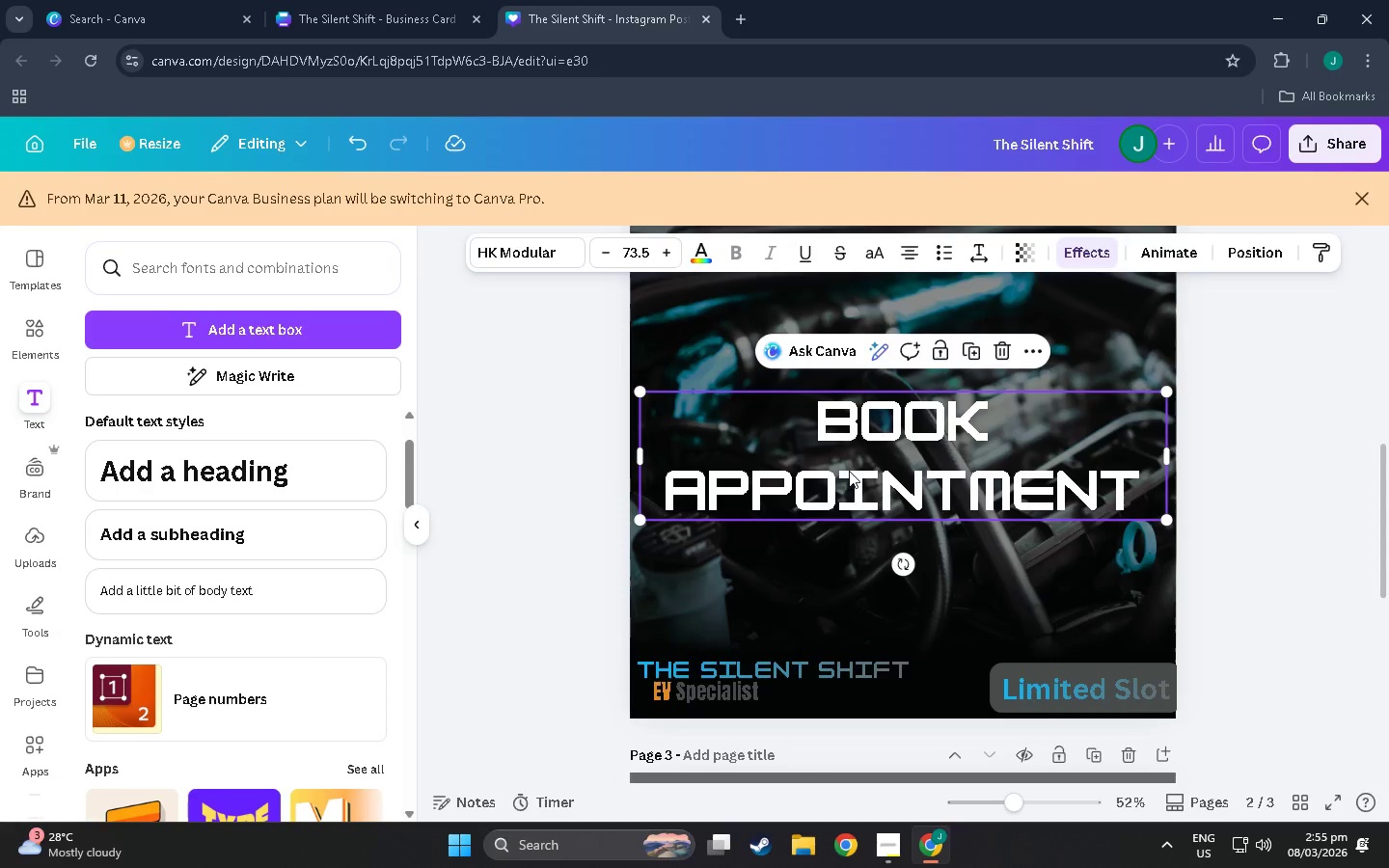 
scroll: coordinate [871, 536], scroll_direction: down, amount: 4.0
 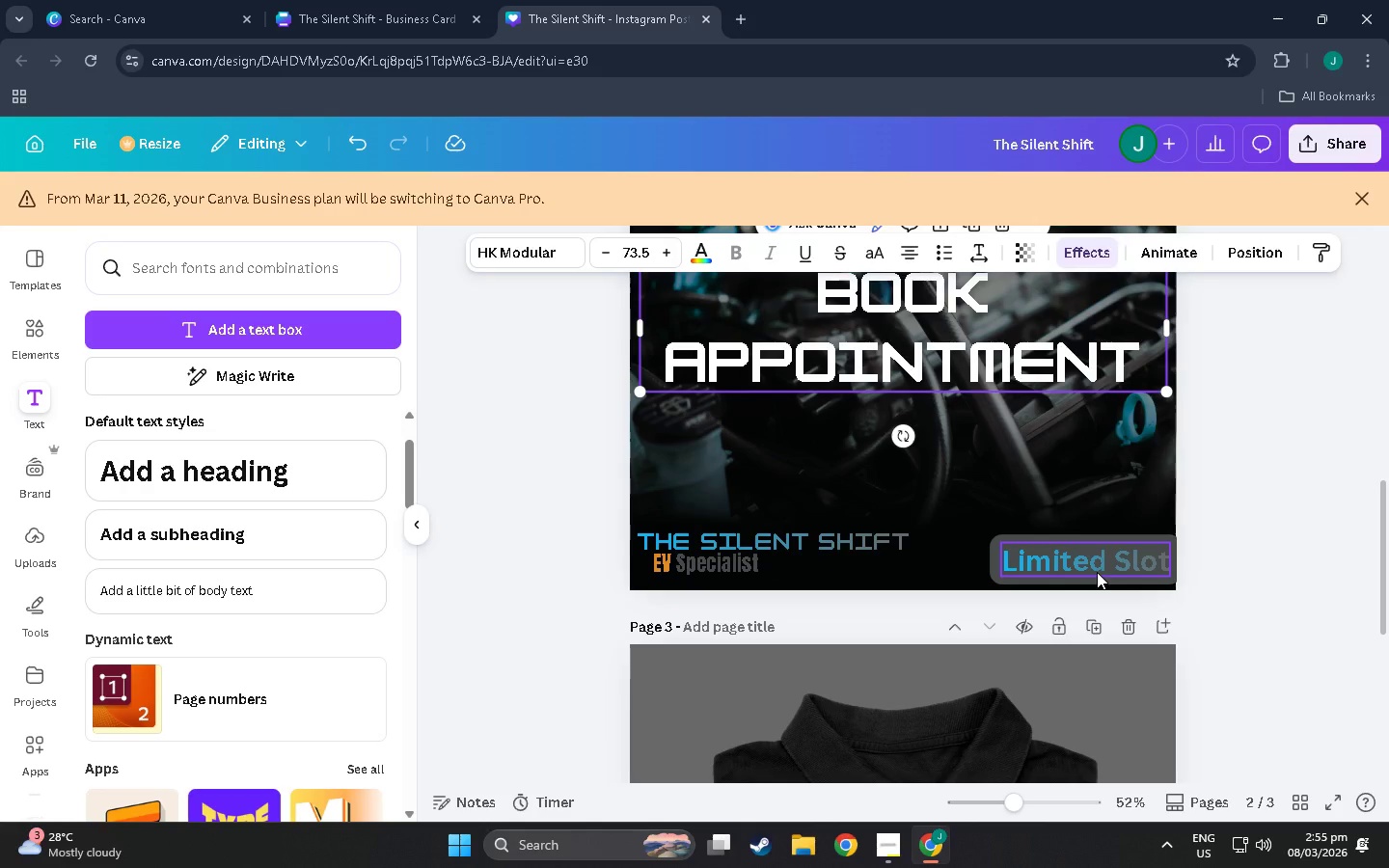 
double_click([1097, 572])
 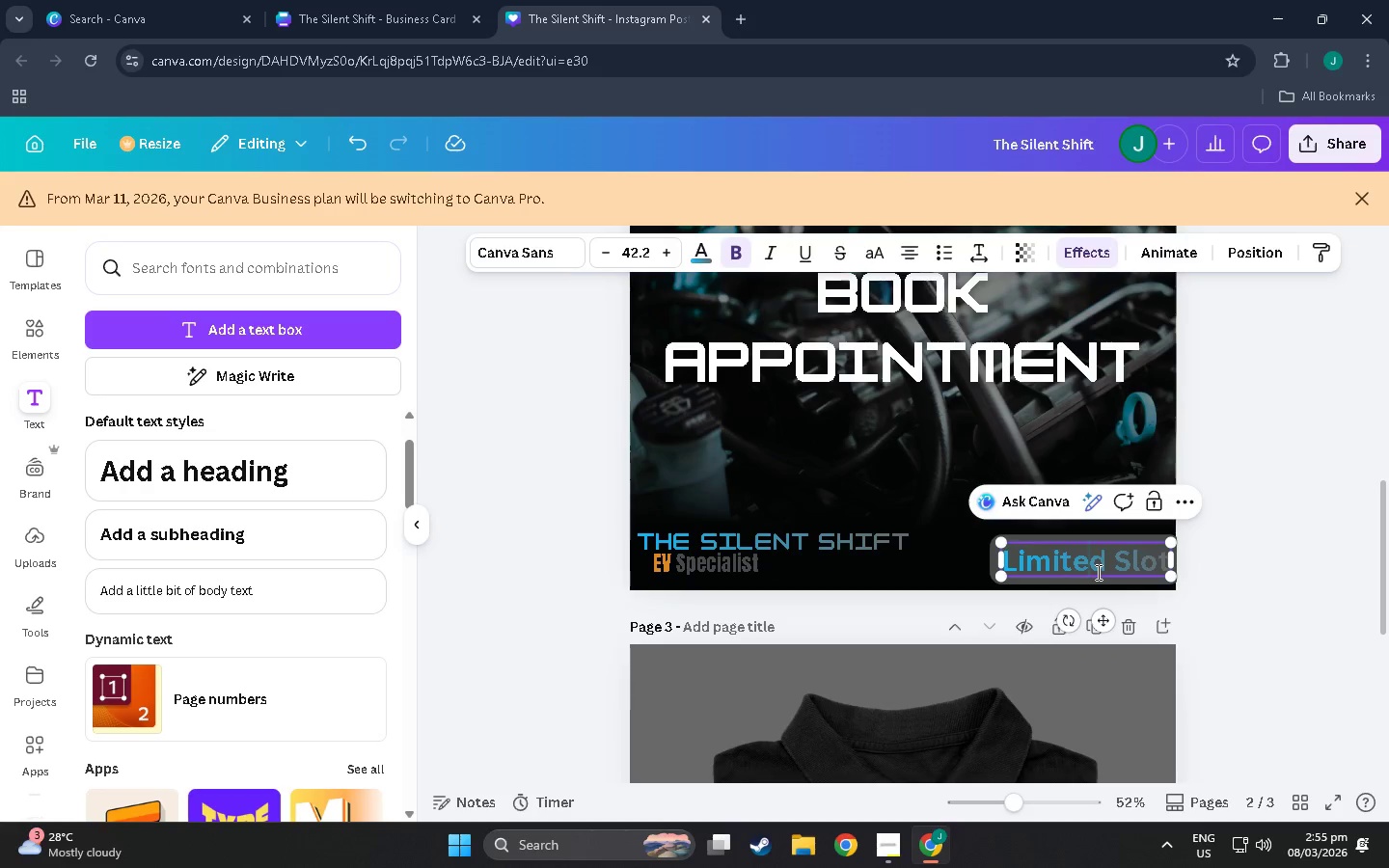 
triple_click([1097, 572])
 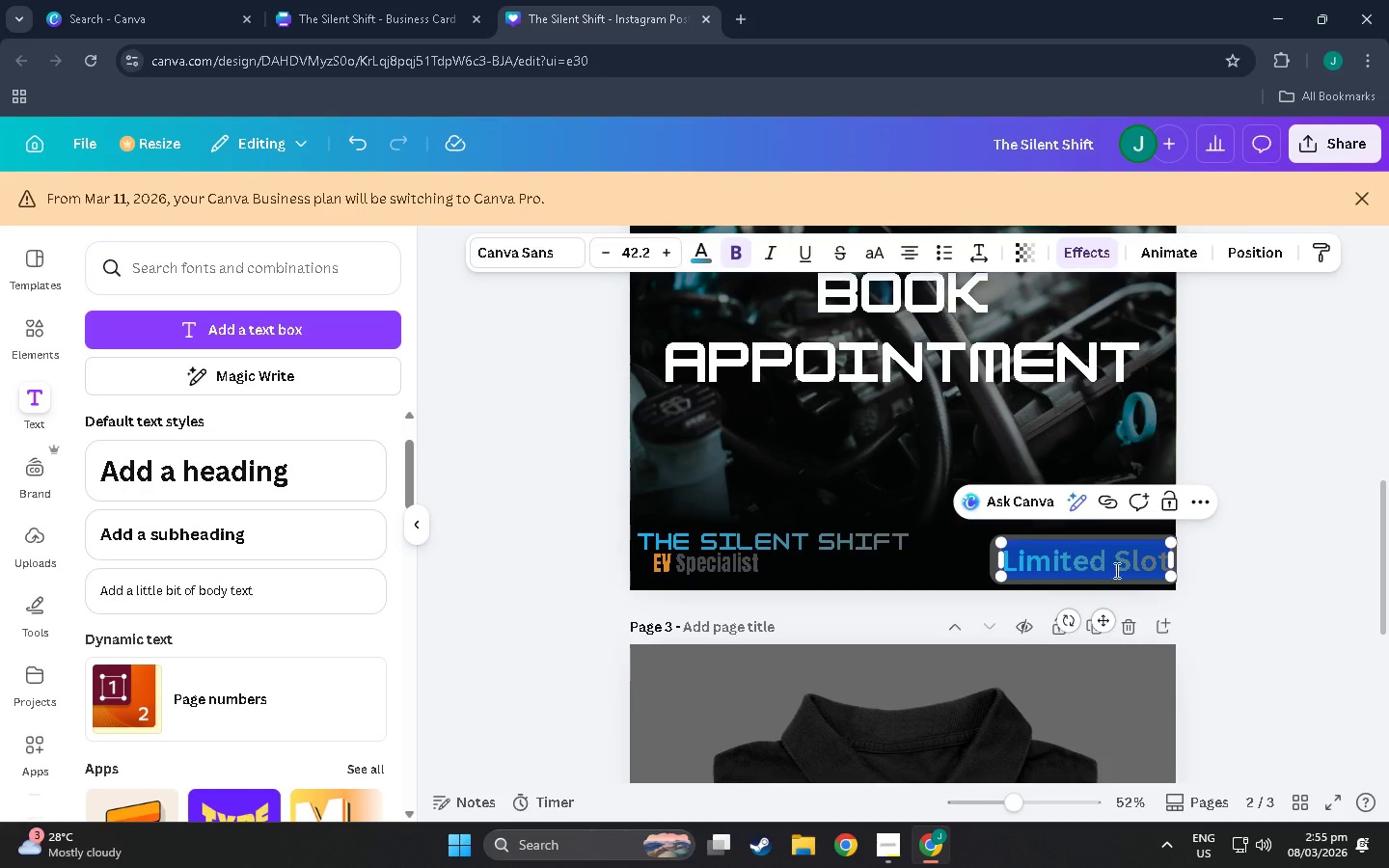 
left_click([1311, 567])
 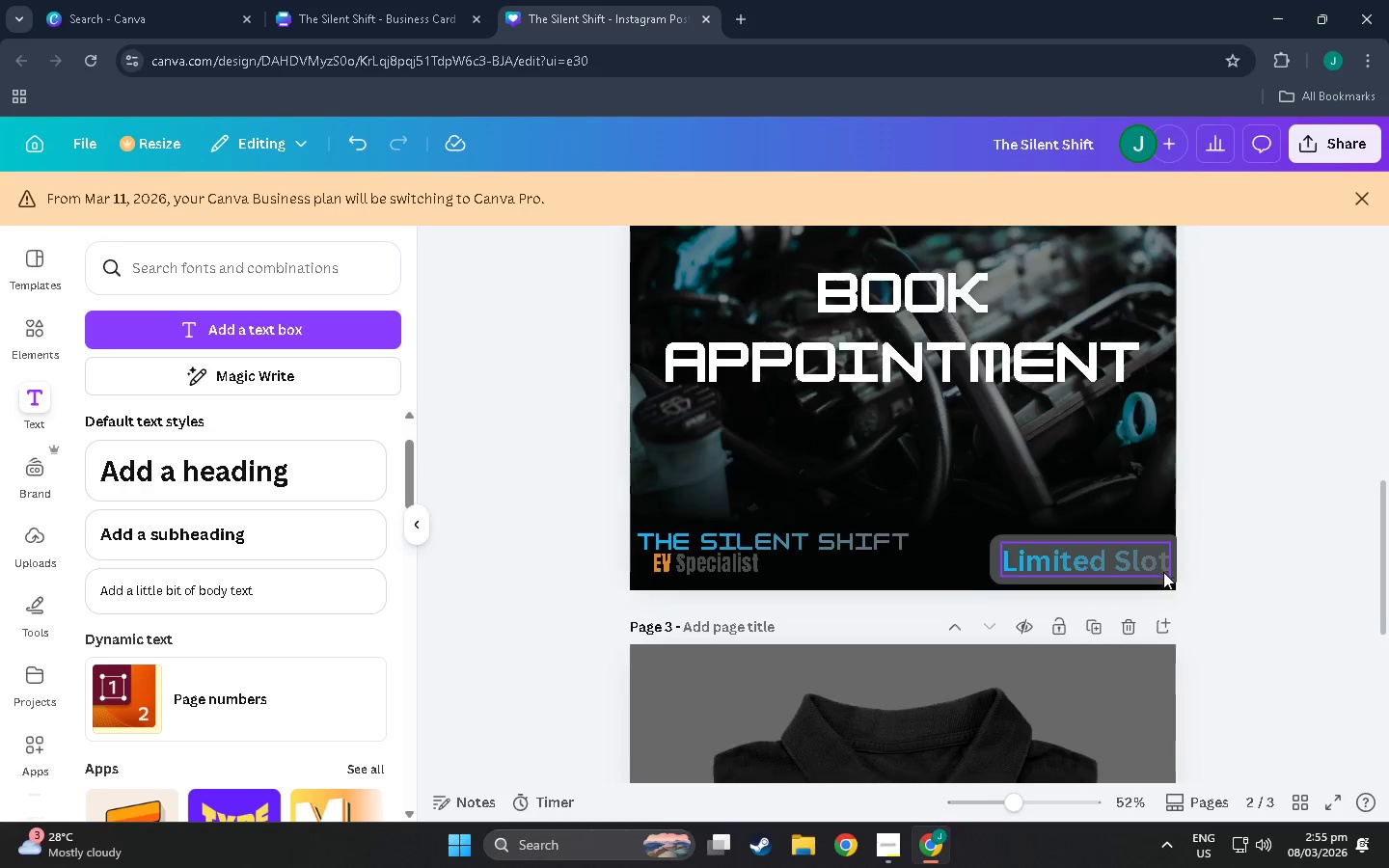 
scroll: coordinate [1163, 598], scroll_direction: up, amount: 5.0
 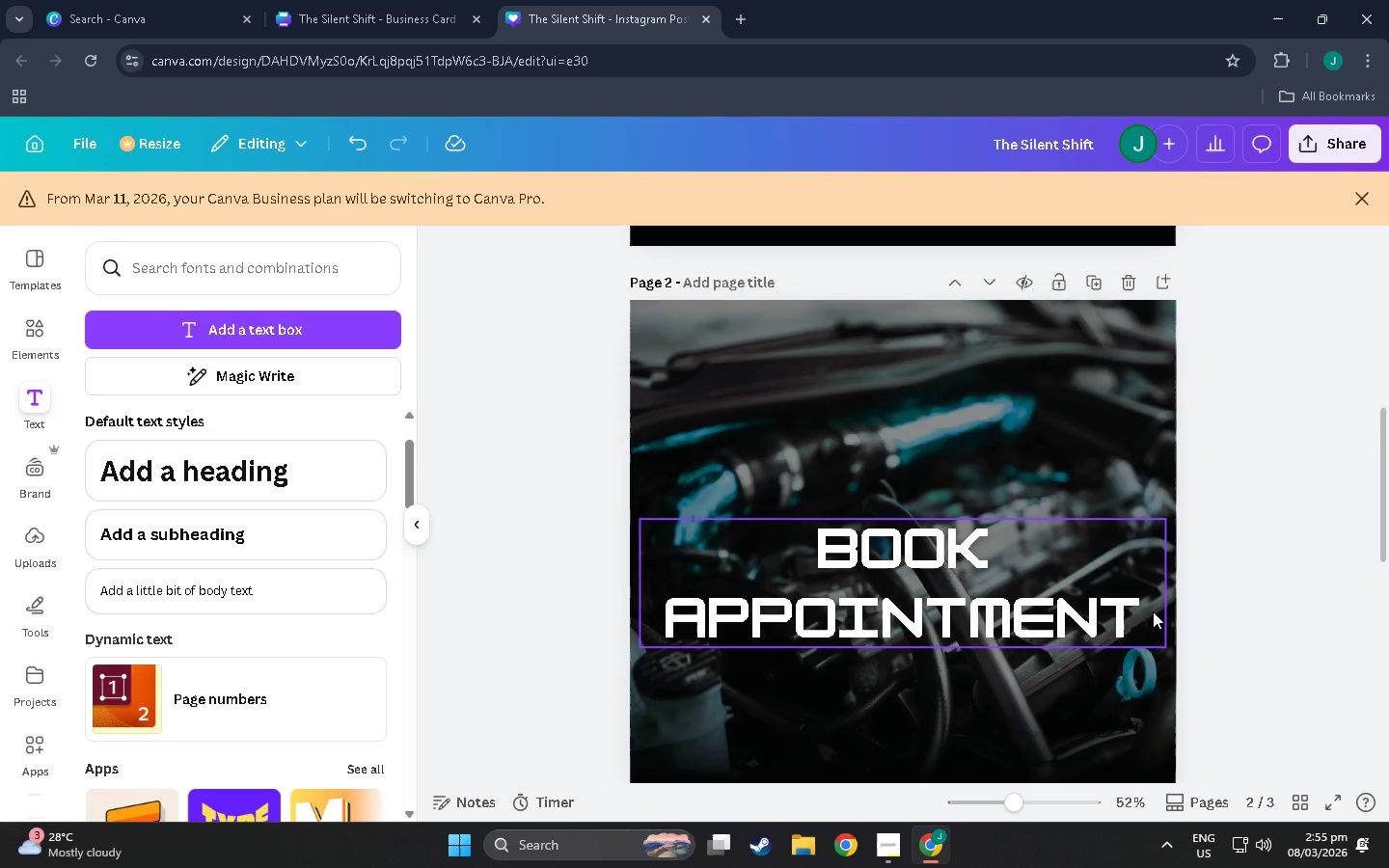 
scroll: coordinate [1131, 621], scroll_direction: down, amount: 6.0
 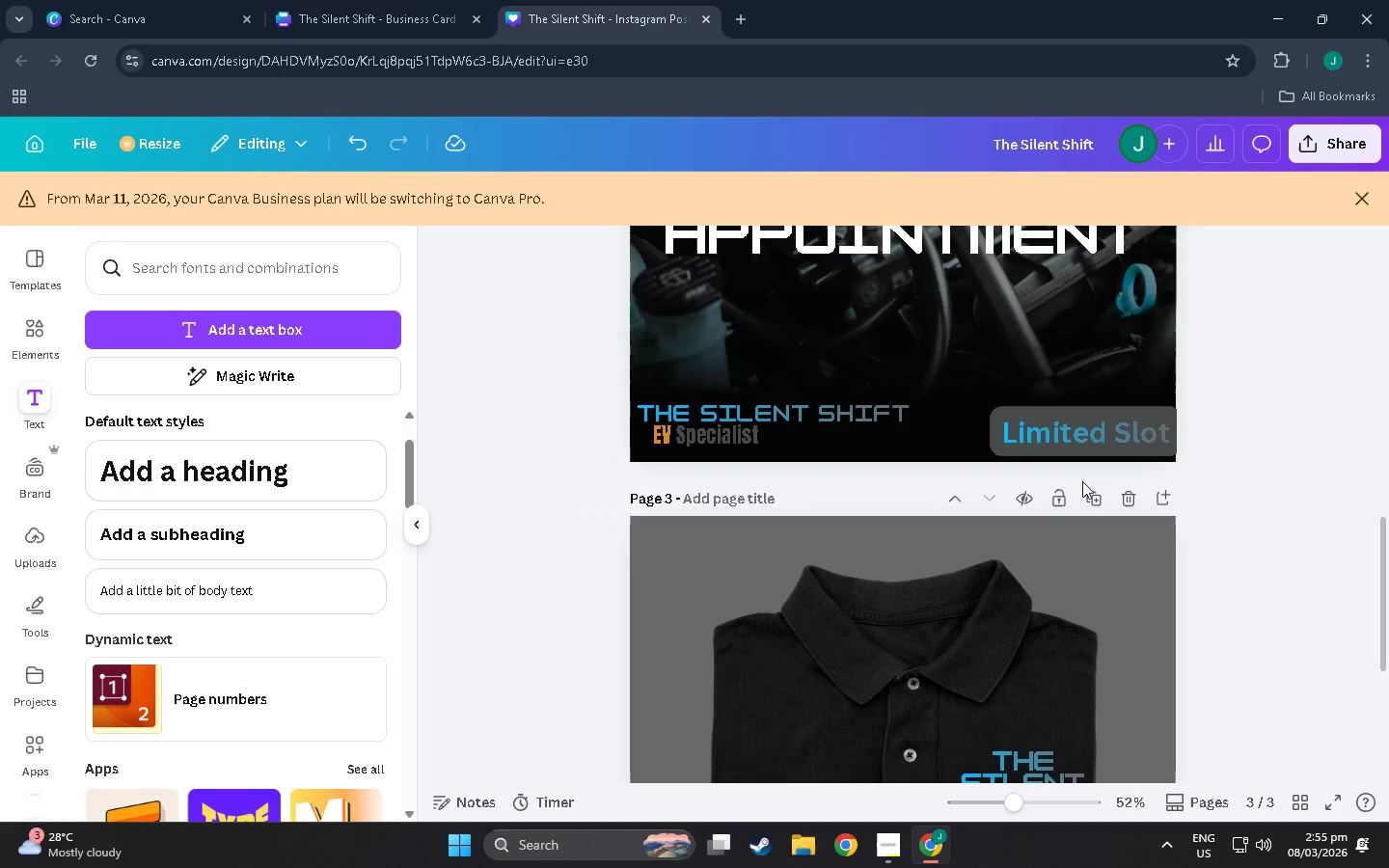 
scroll: coordinate [1088, 481], scroll_direction: up, amount: 6.0
 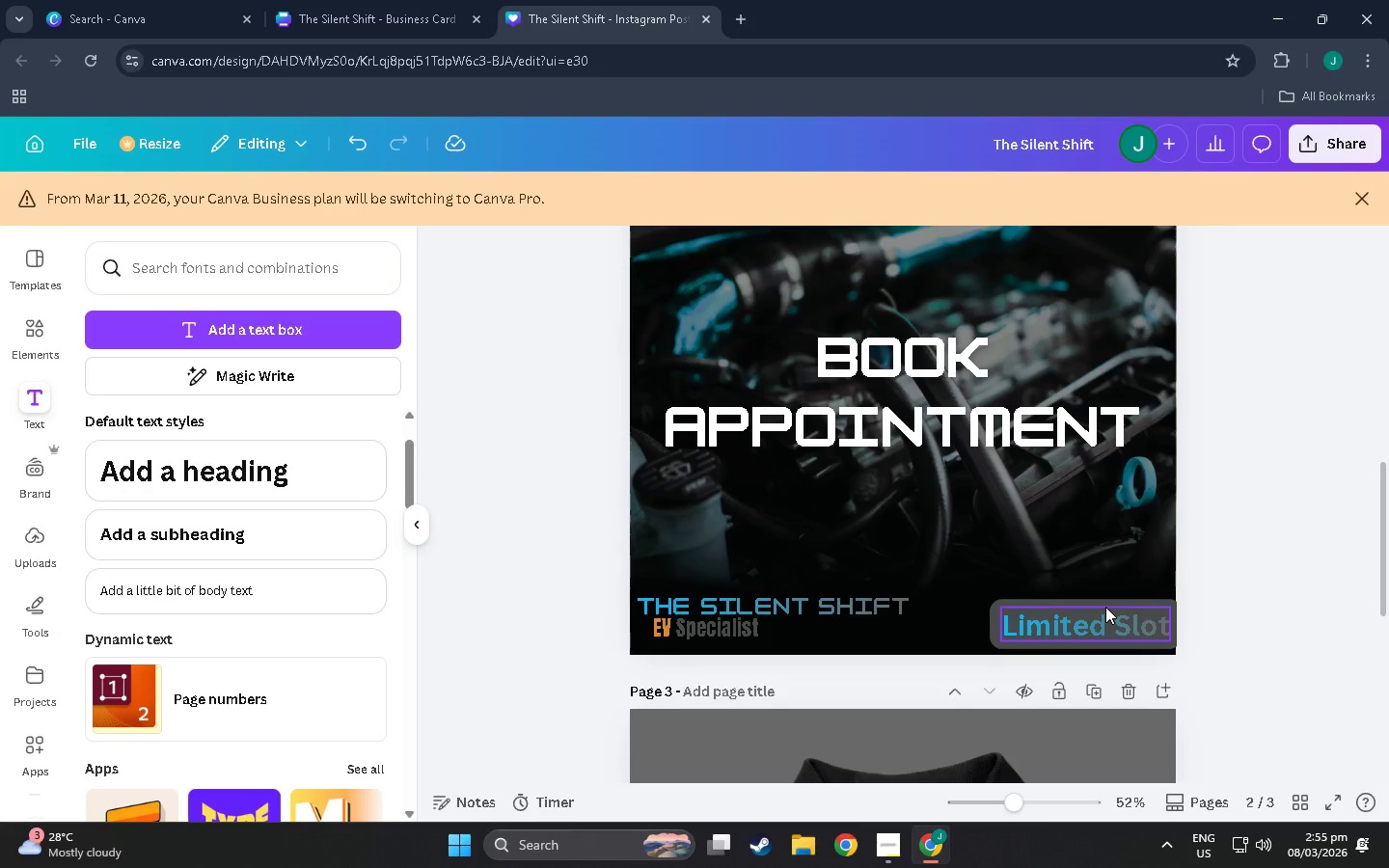 
scroll: coordinate [1103, 604], scroll_direction: none, amount: 0.0
 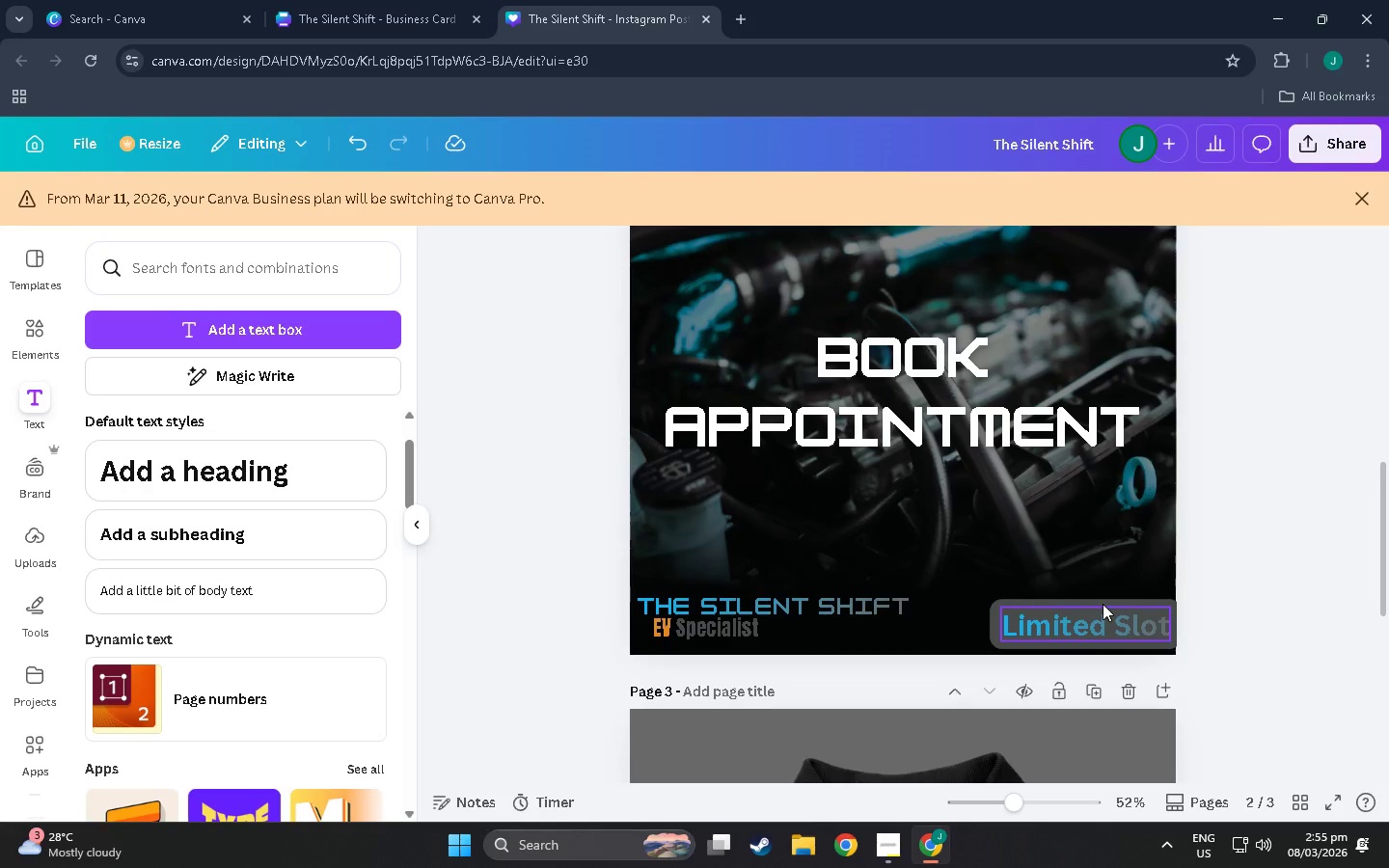 
scroll: coordinate [1103, 604], scroll_direction: down, amount: 6.0
 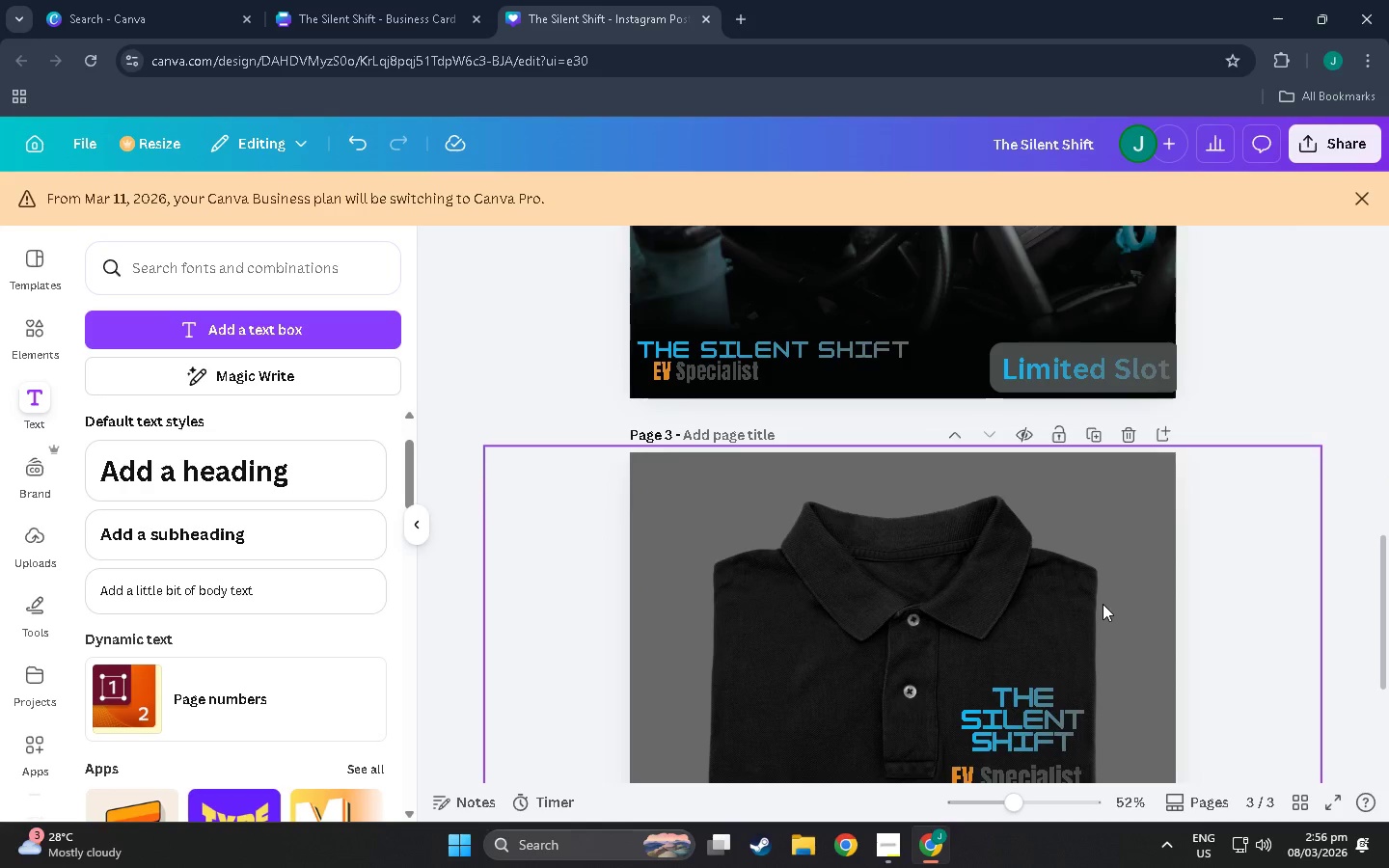 
scroll: coordinate [798, 434], scroll_direction: up, amount: 32.0
 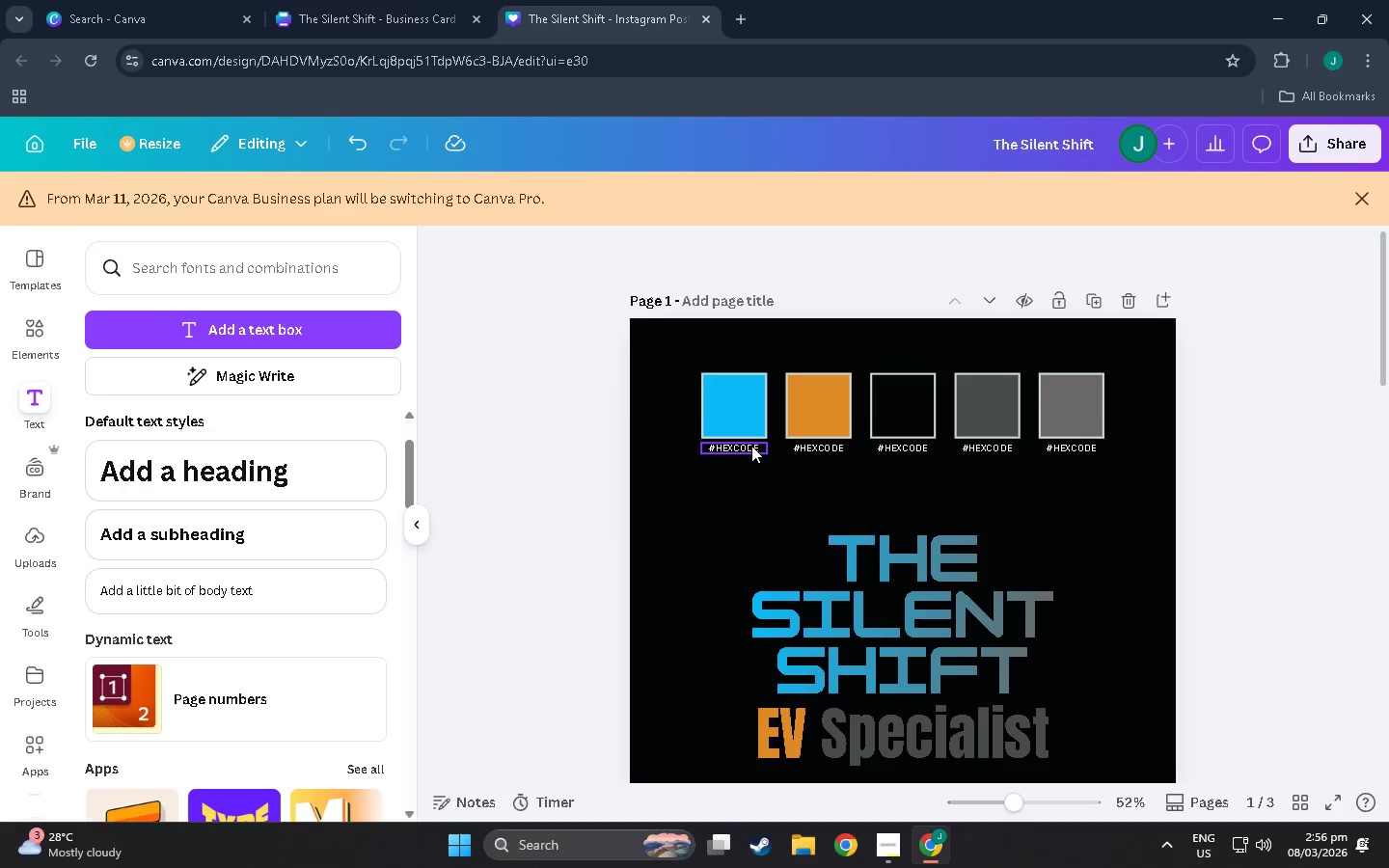 
double_click([751, 446])
 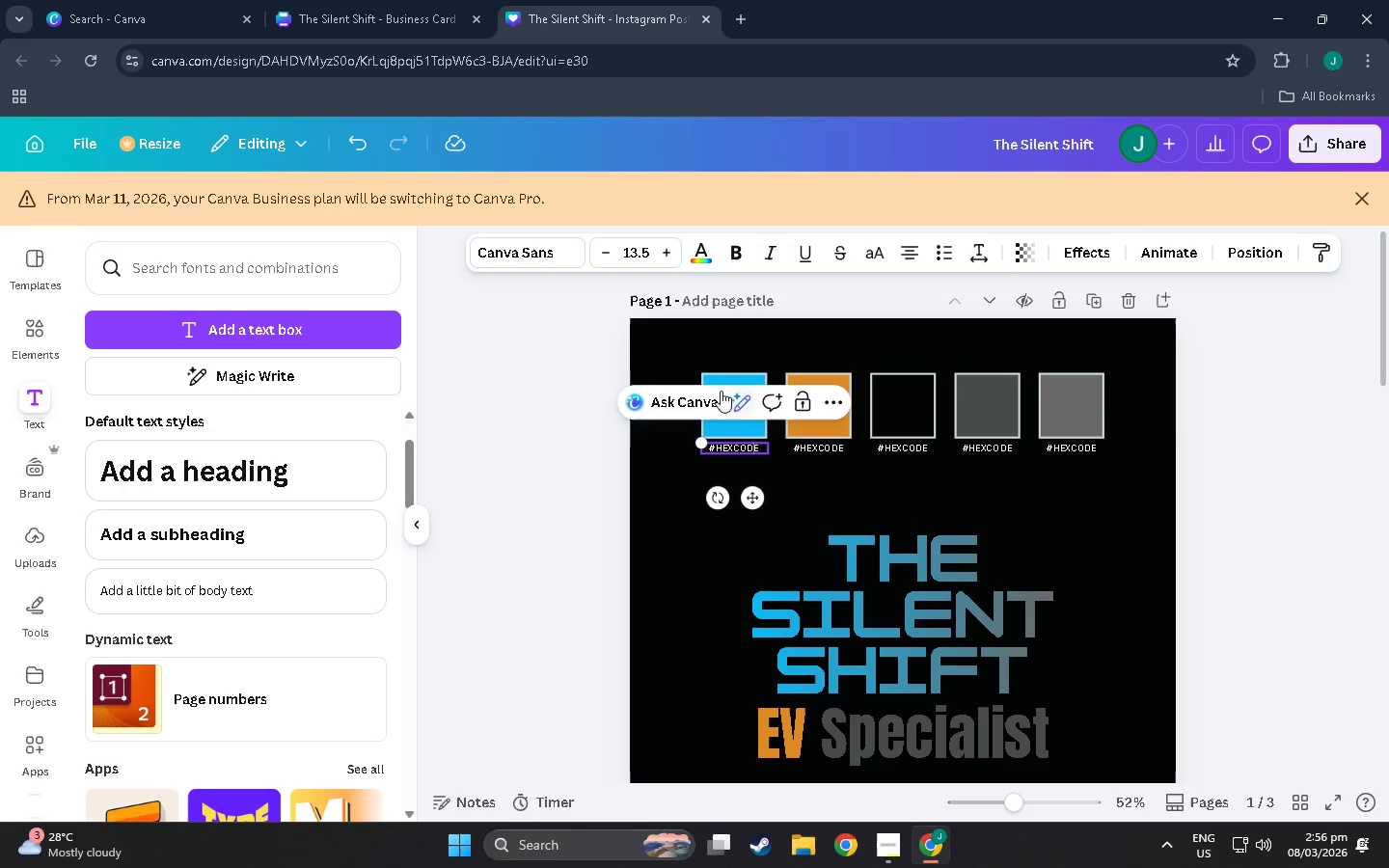 
left_click([721, 345])
 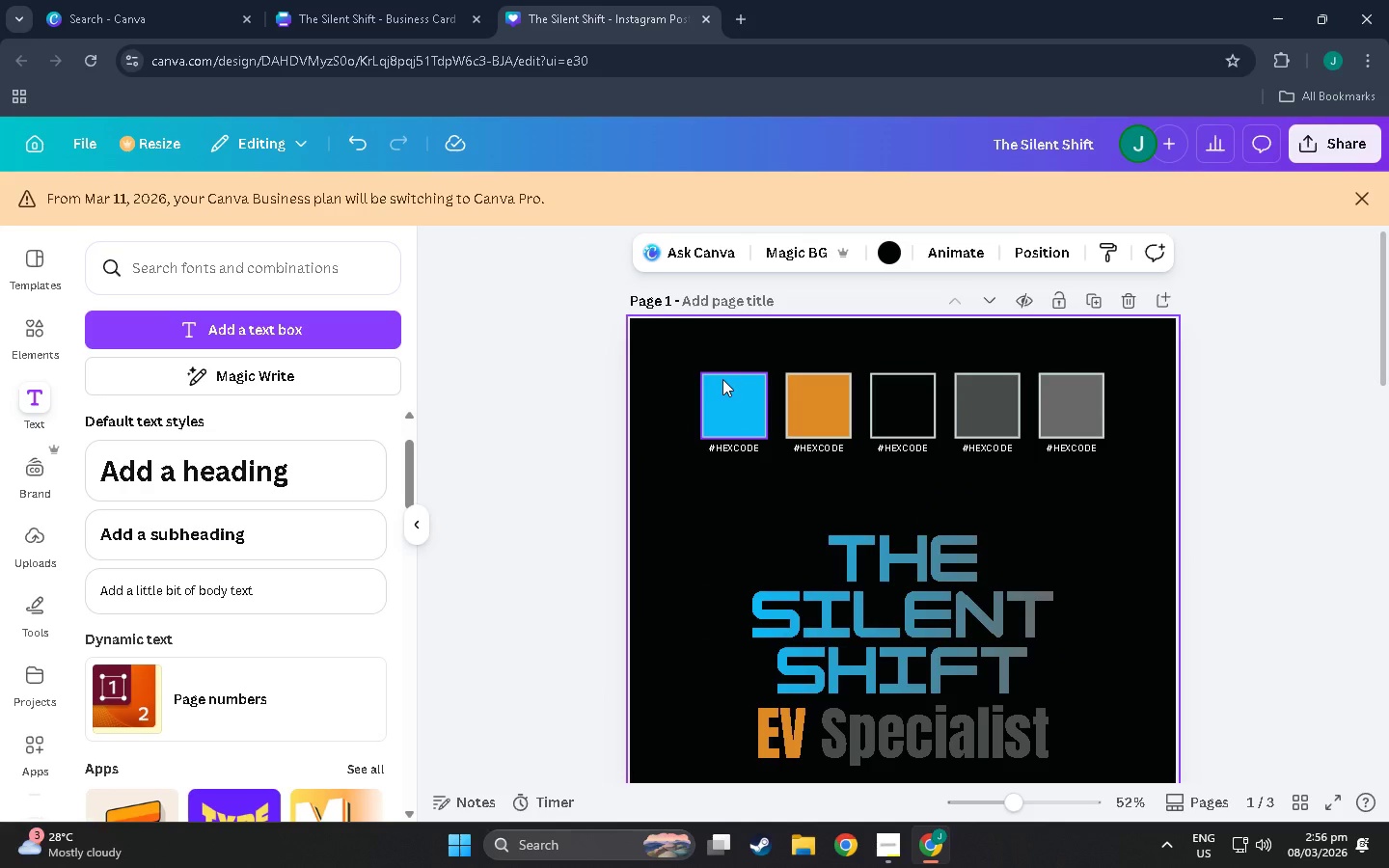 
wait(12.16)
 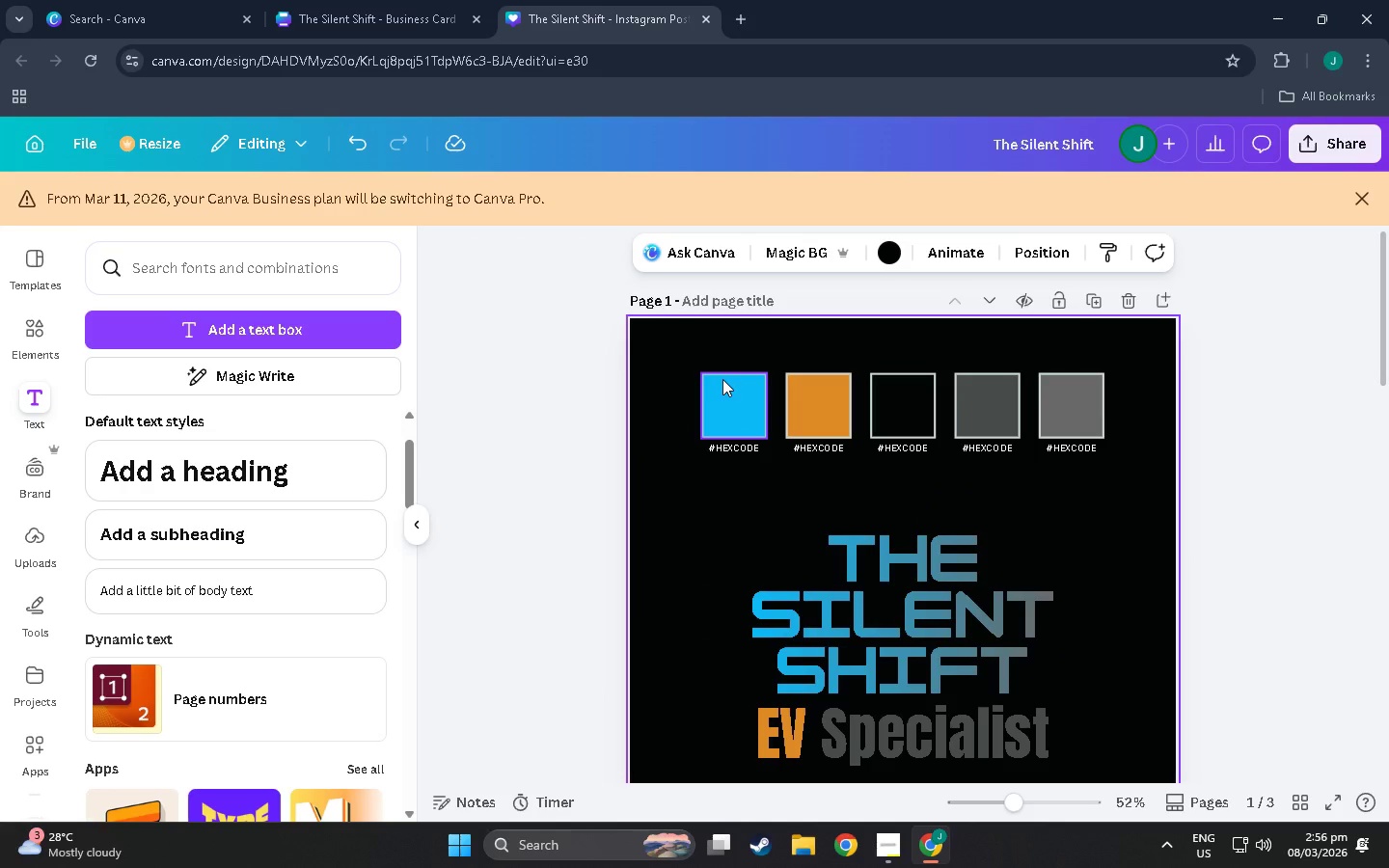 
scroll: coordinate [109, 502], scroll_direction: down, amount: 7.0
 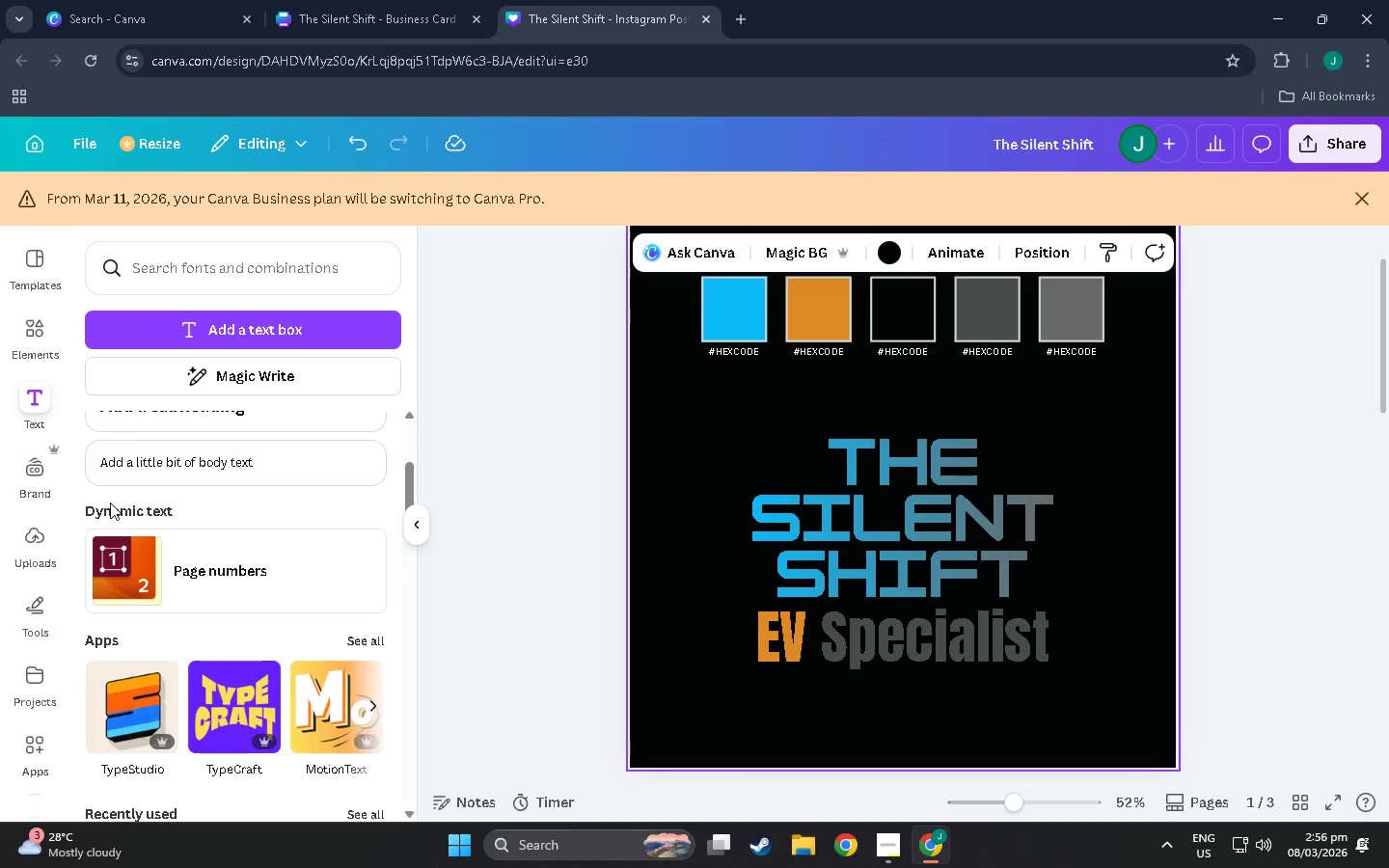 
scroll: coordinate [32, 599], scroll_direction: down, amount: 13.0
 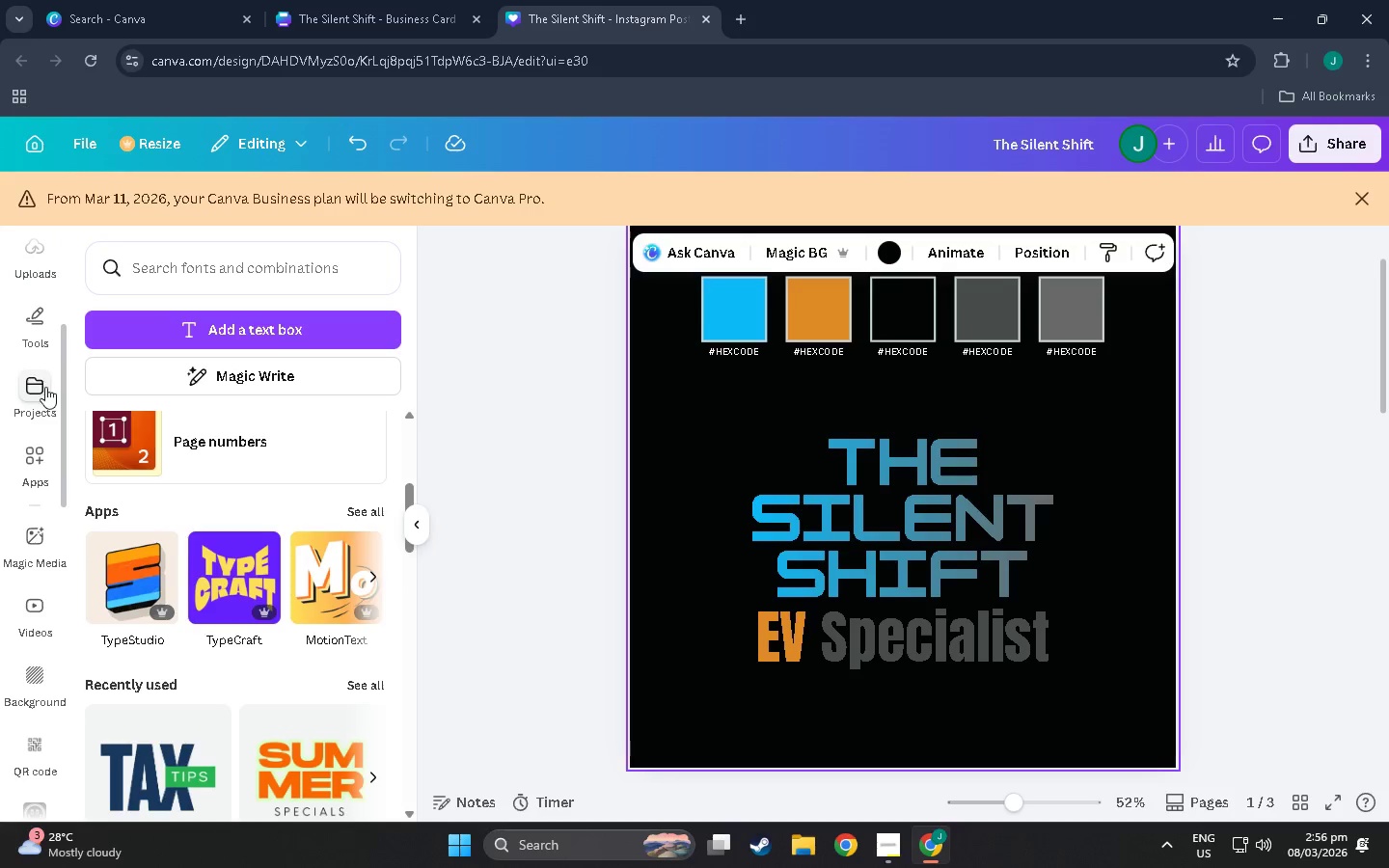 
left_click([29, 451])
 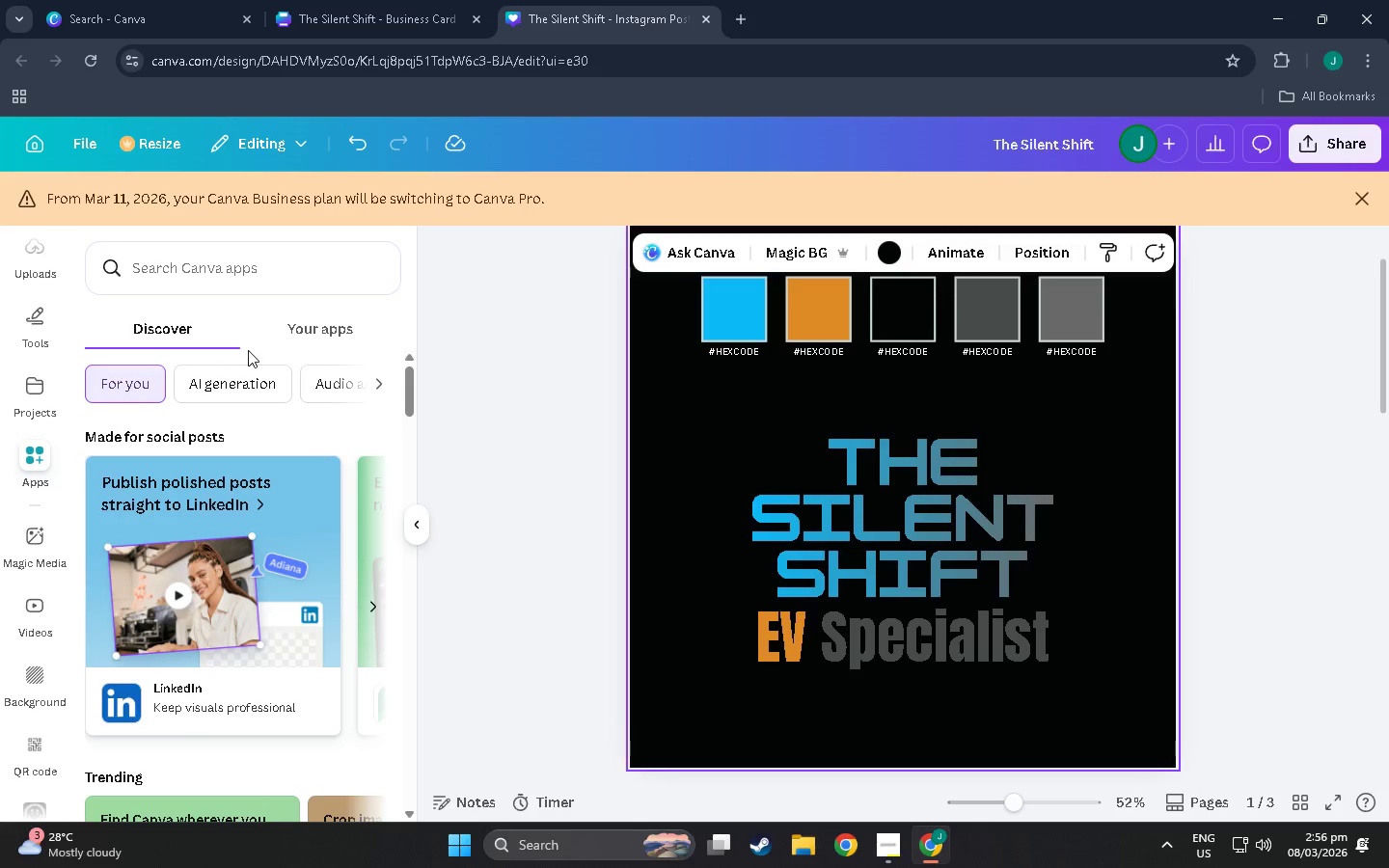 
left_click([275, 336])
 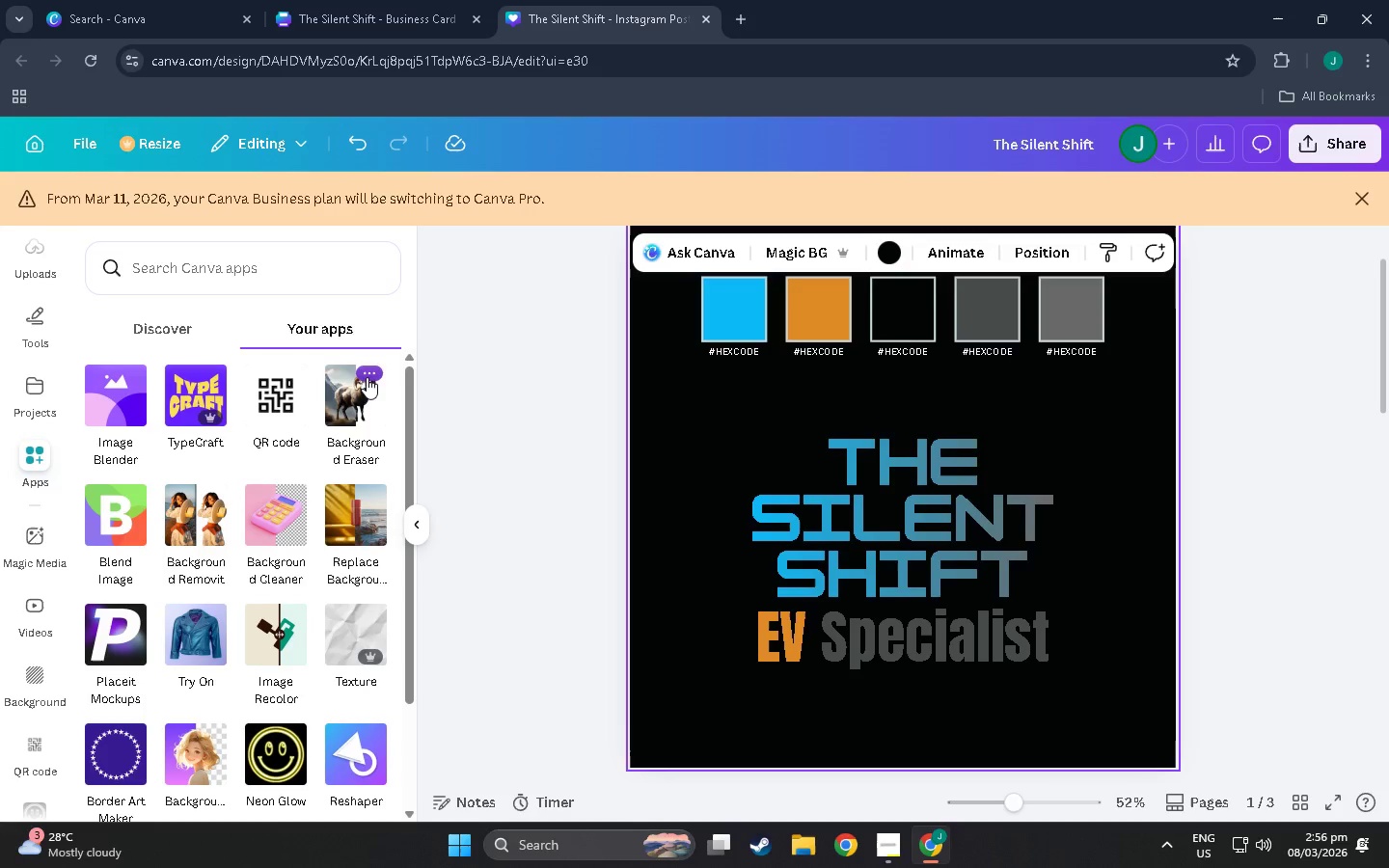 
wait(5.08)
 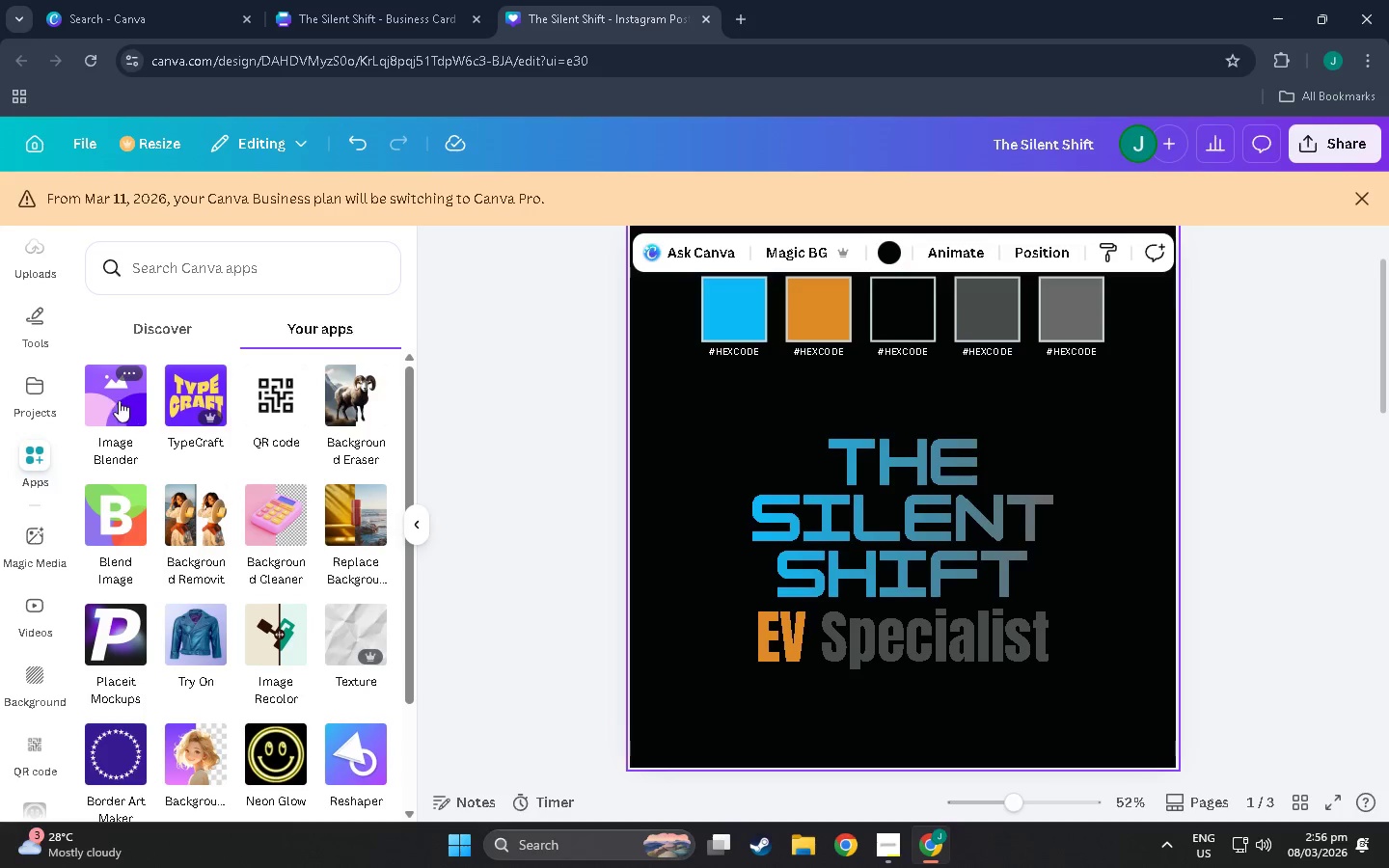 
scroll: coordinate [317, 471], scroll_direction: down, amount: 1.0
 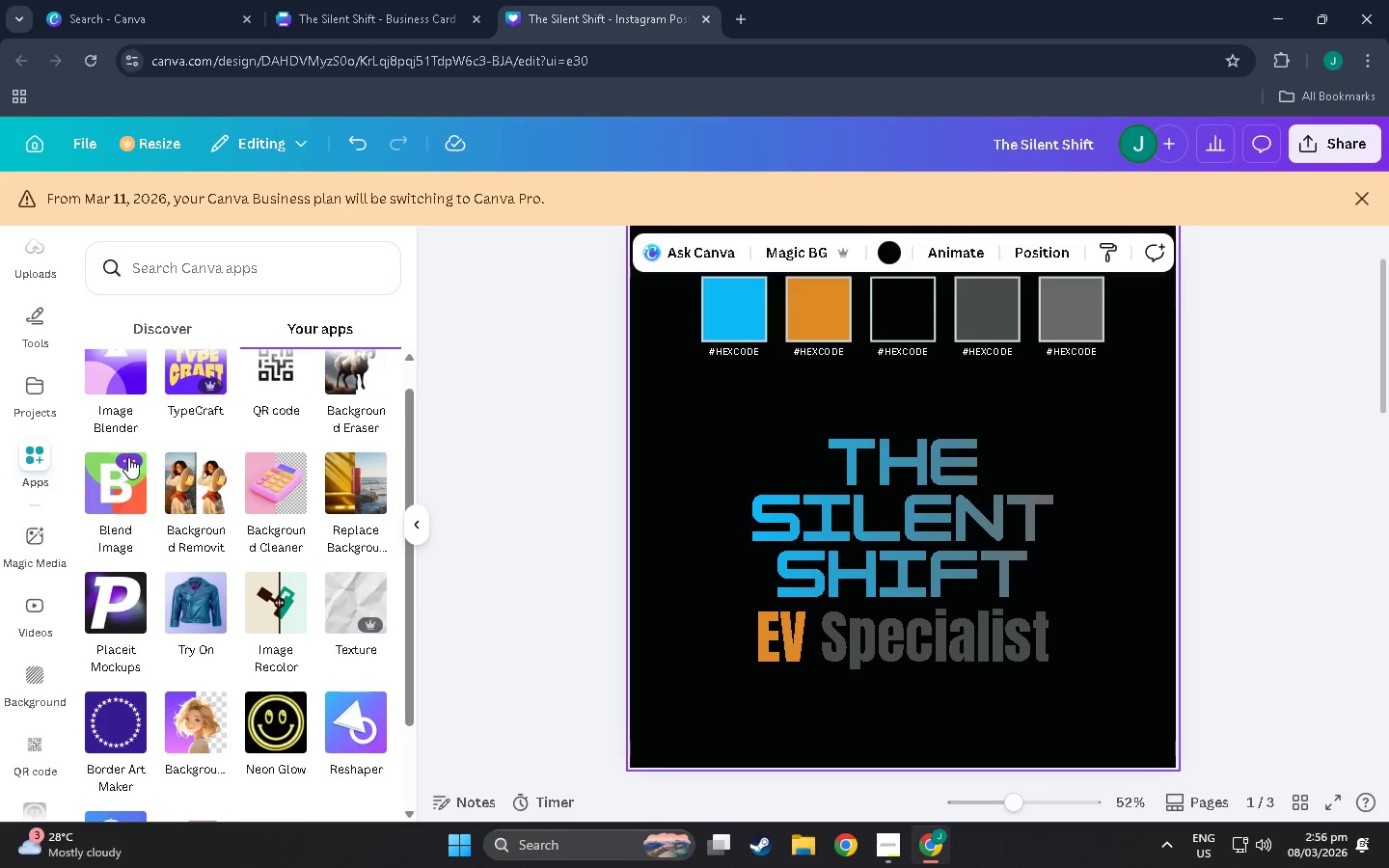 
left_click([128, 456])
 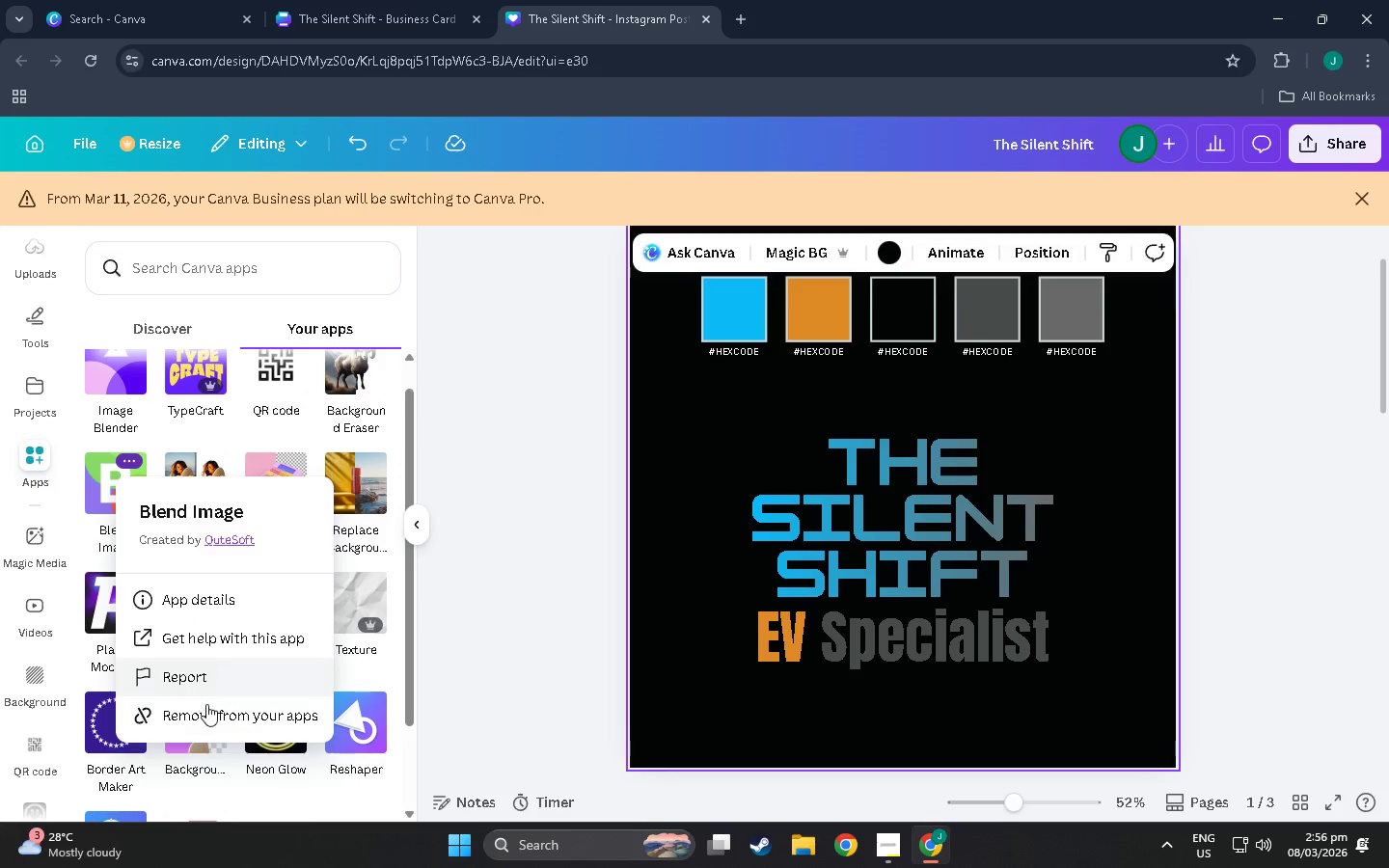 
left_click([207, 708])
 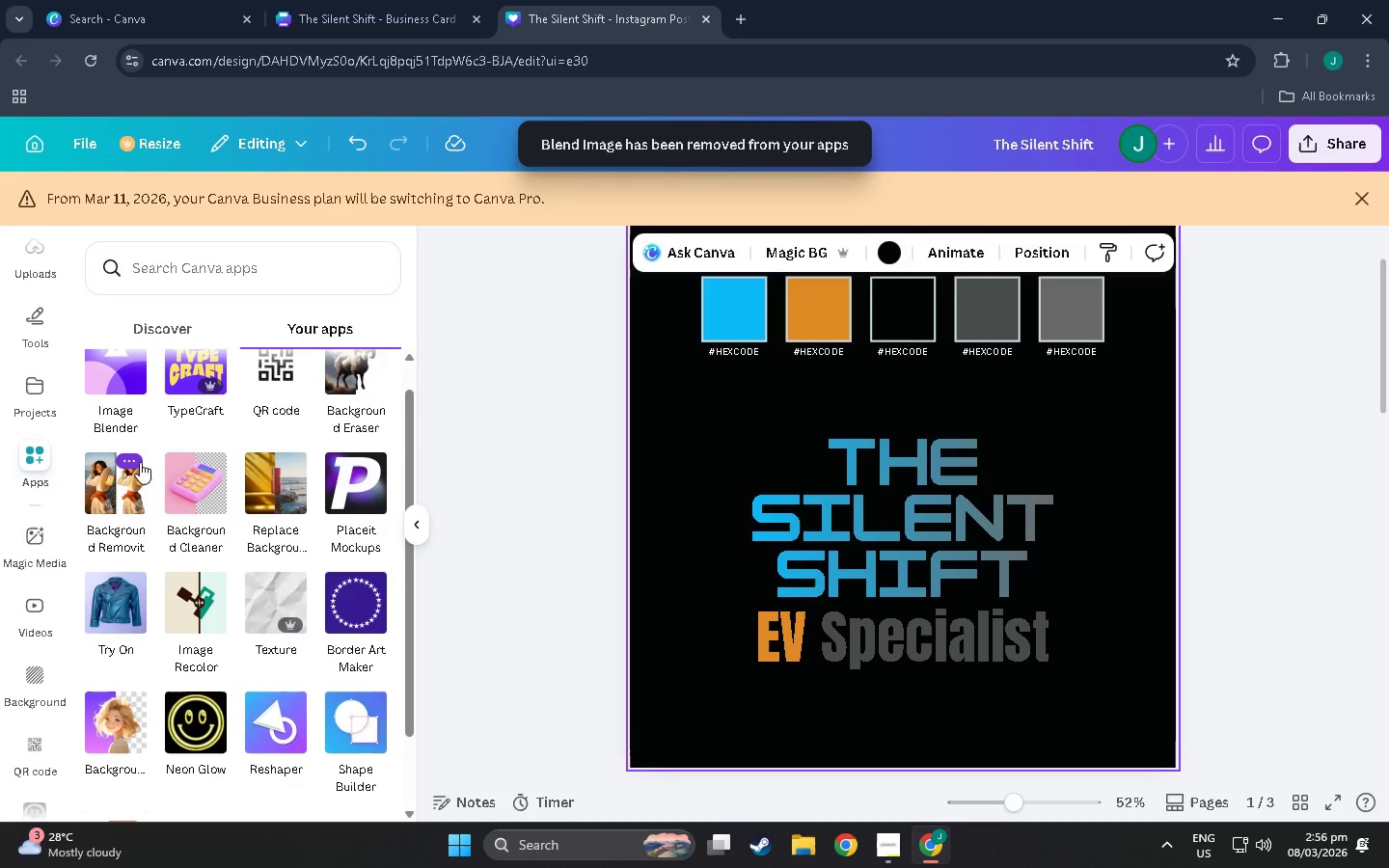 
left_click([135, 460])
 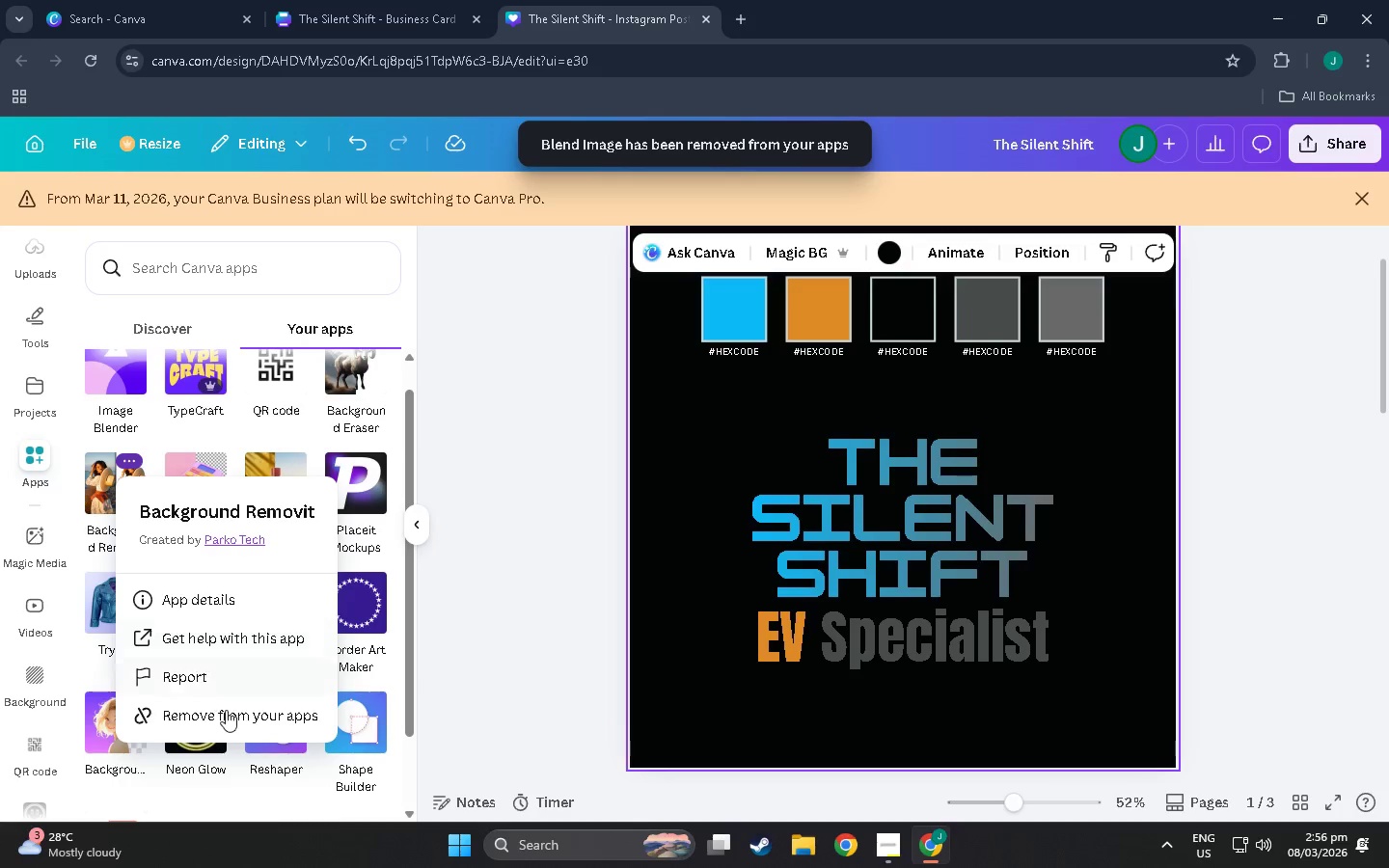 
left_click([226, 710])
 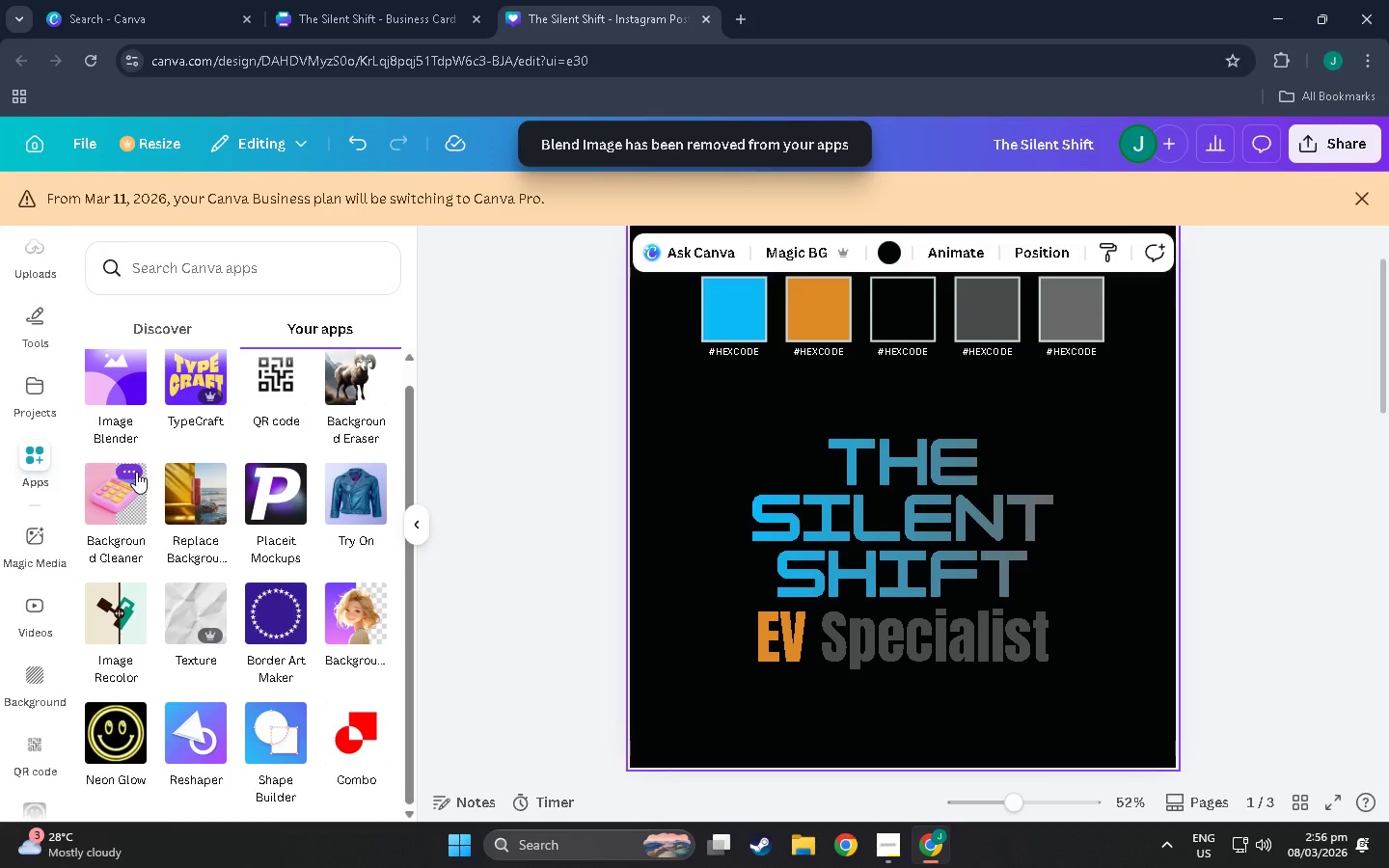 
left_click([136, 472])
 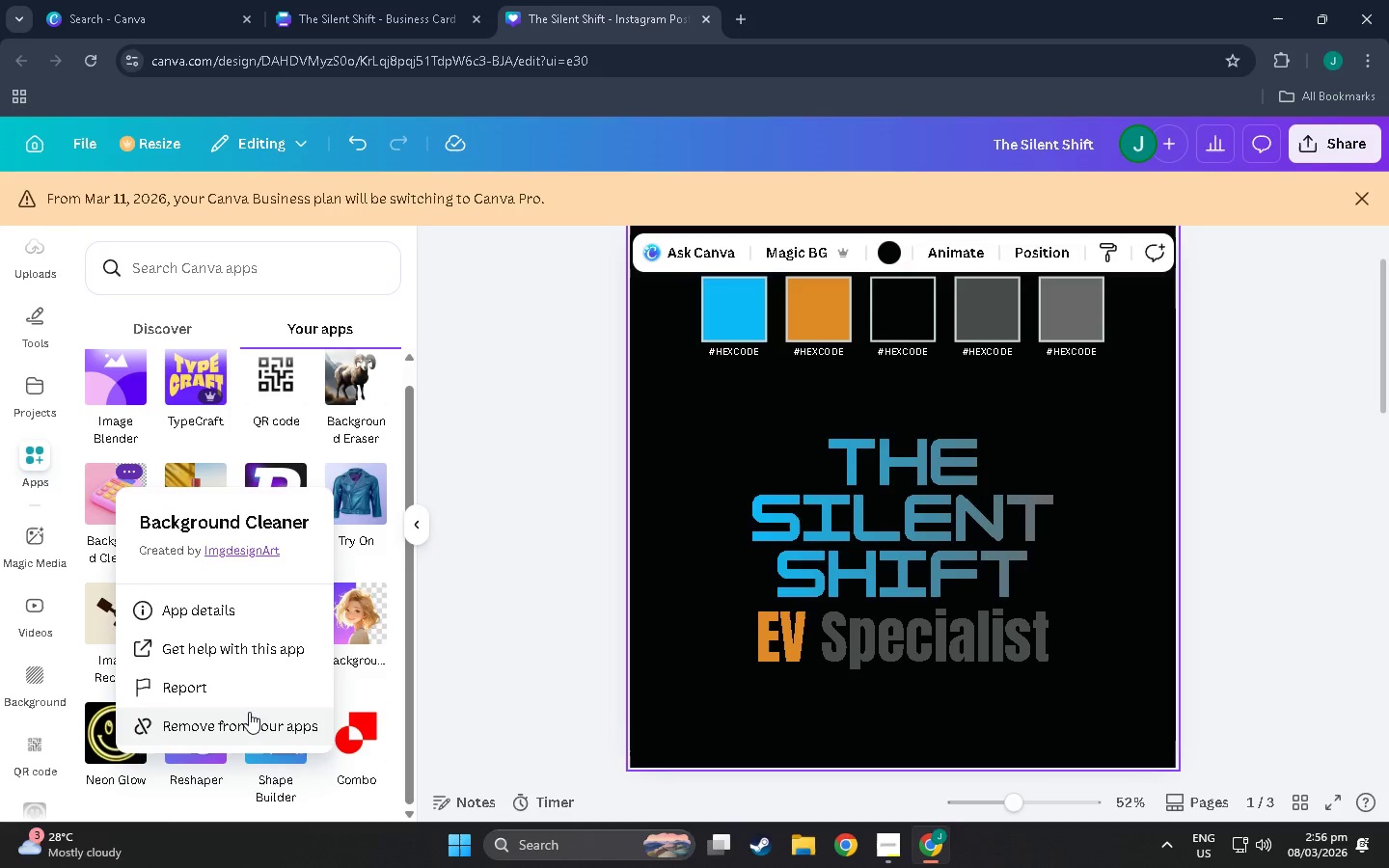 
left_click([249, 713])
 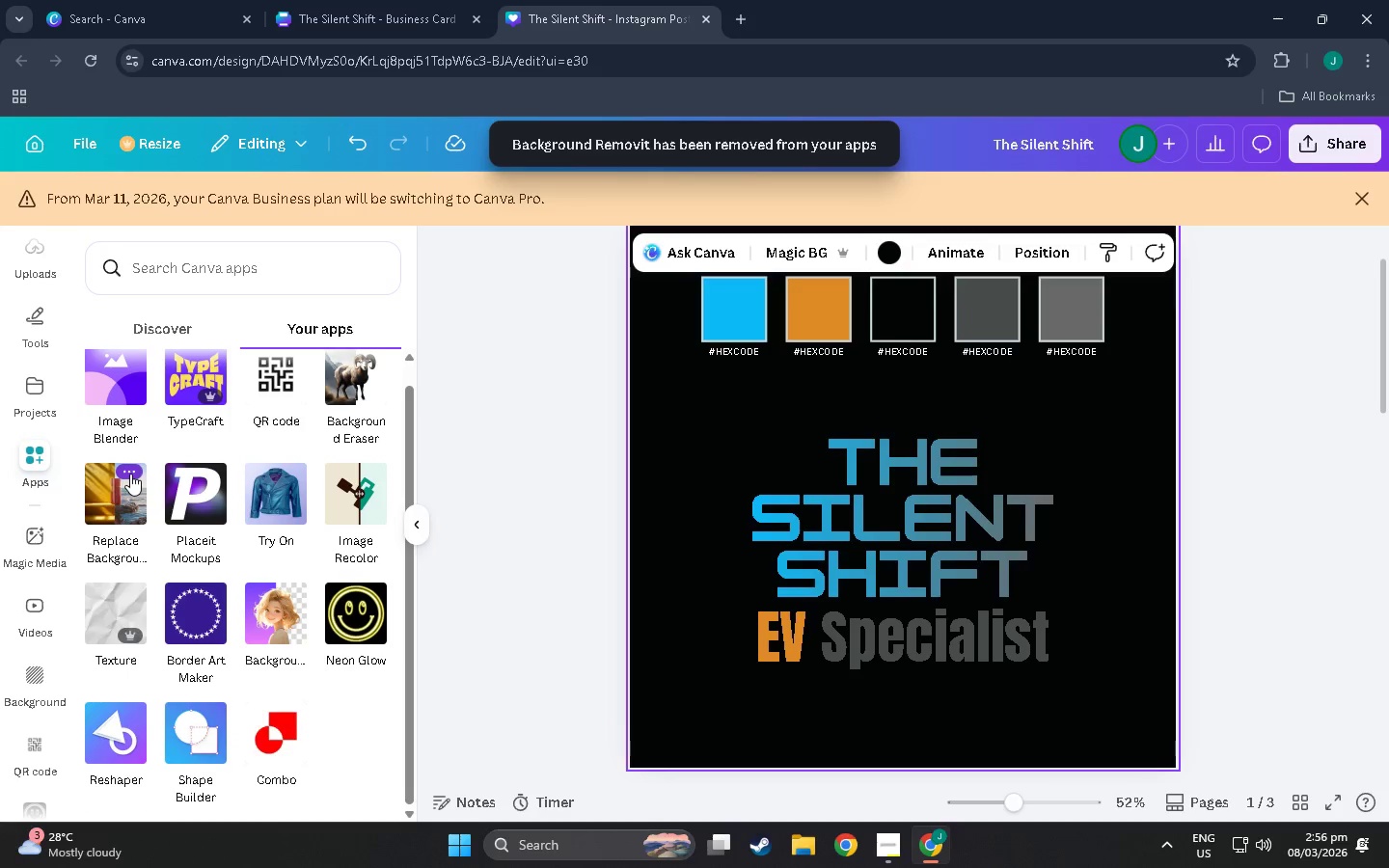 
left_click([130, 469])
 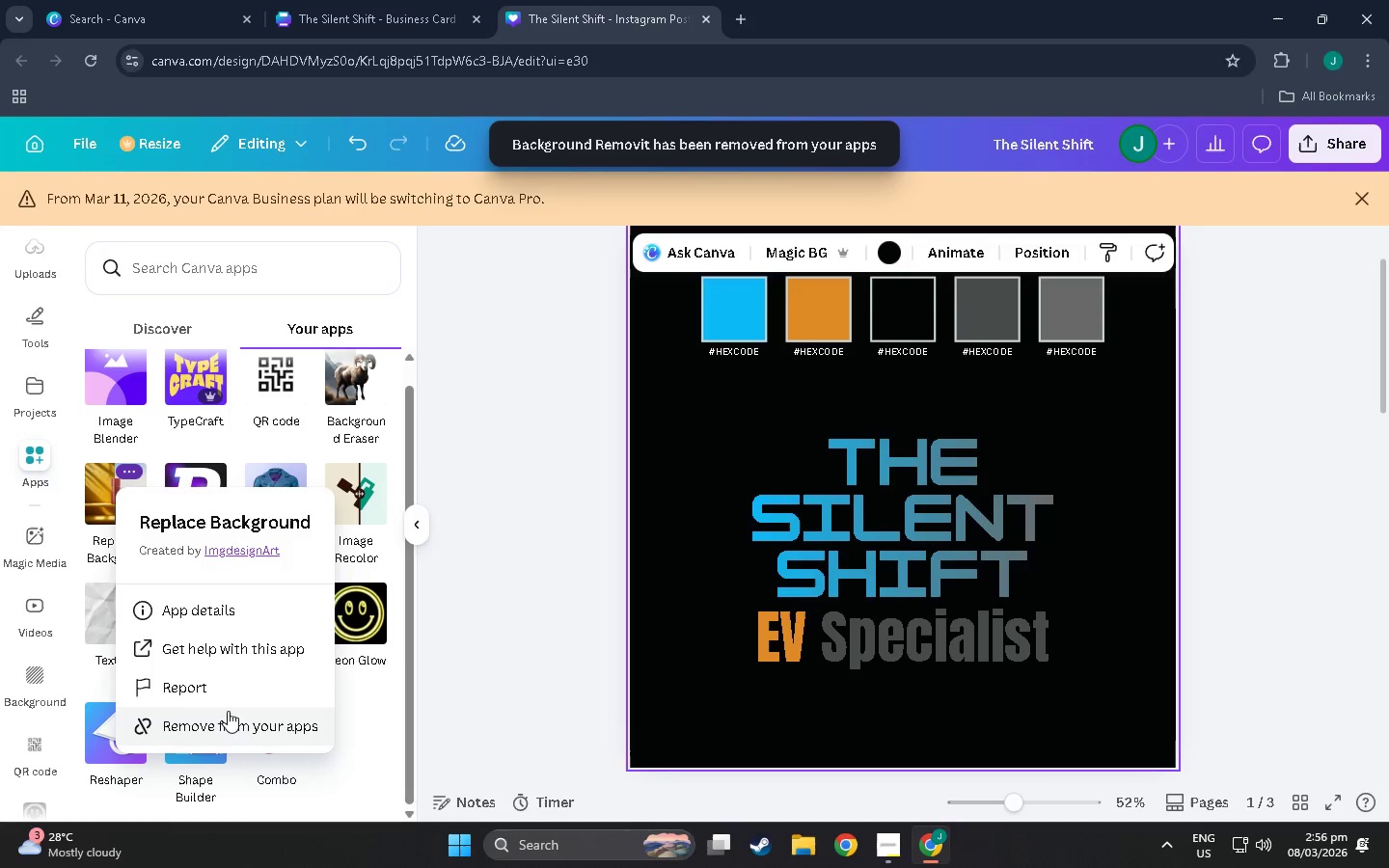 
left_click([230, 720])
 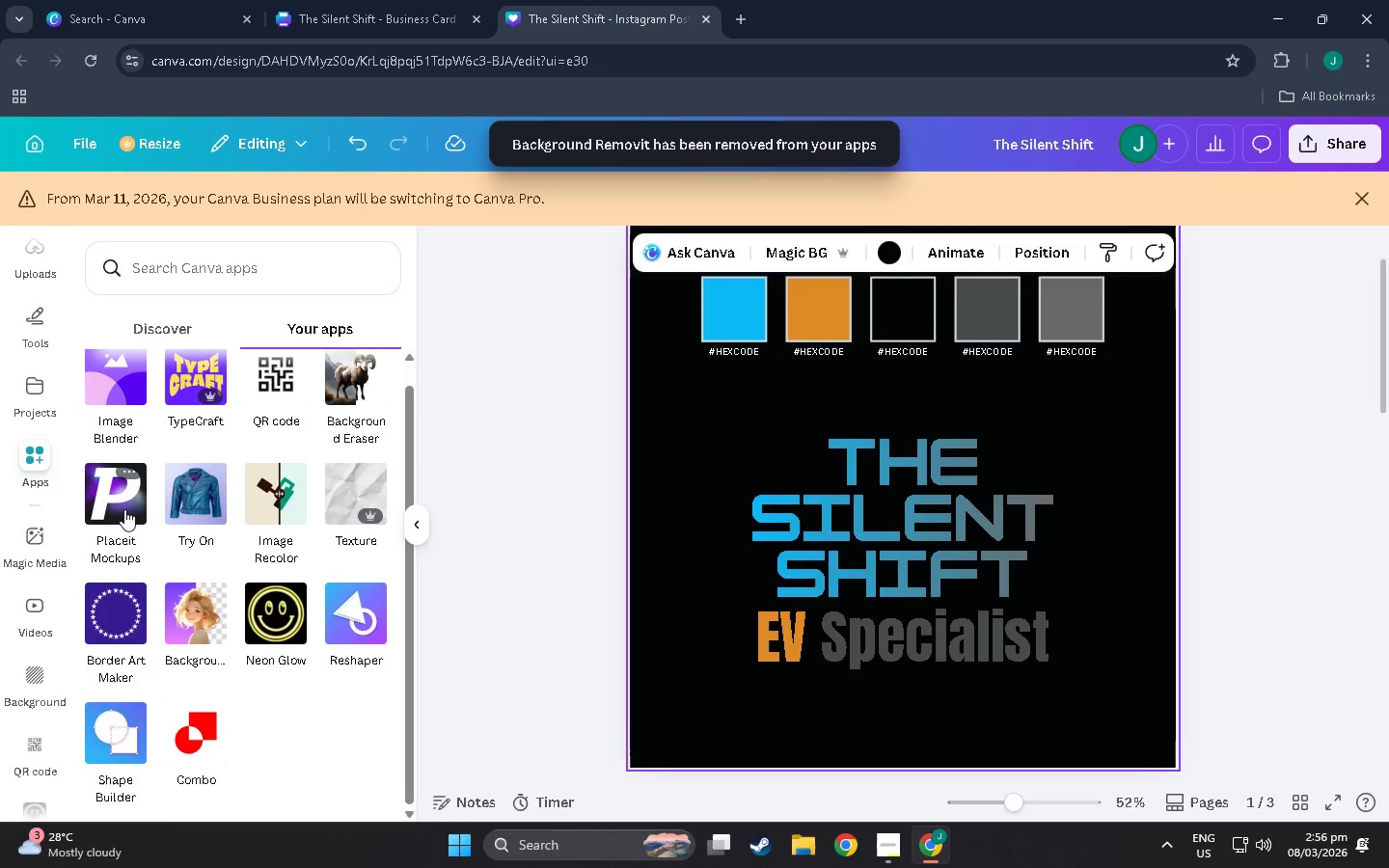 
mouse_move([211, 473])
 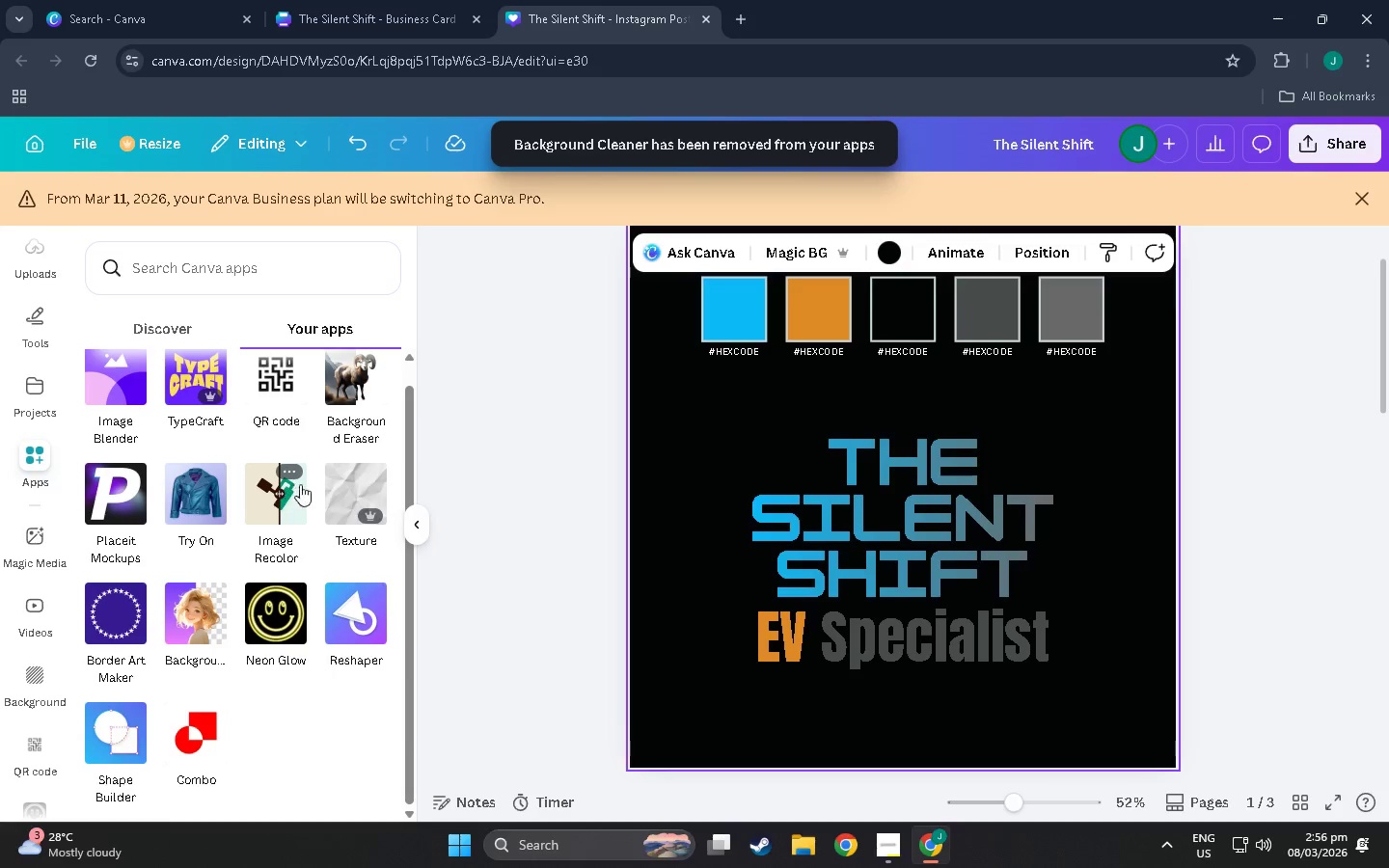 
mouse_move([365, 477])
 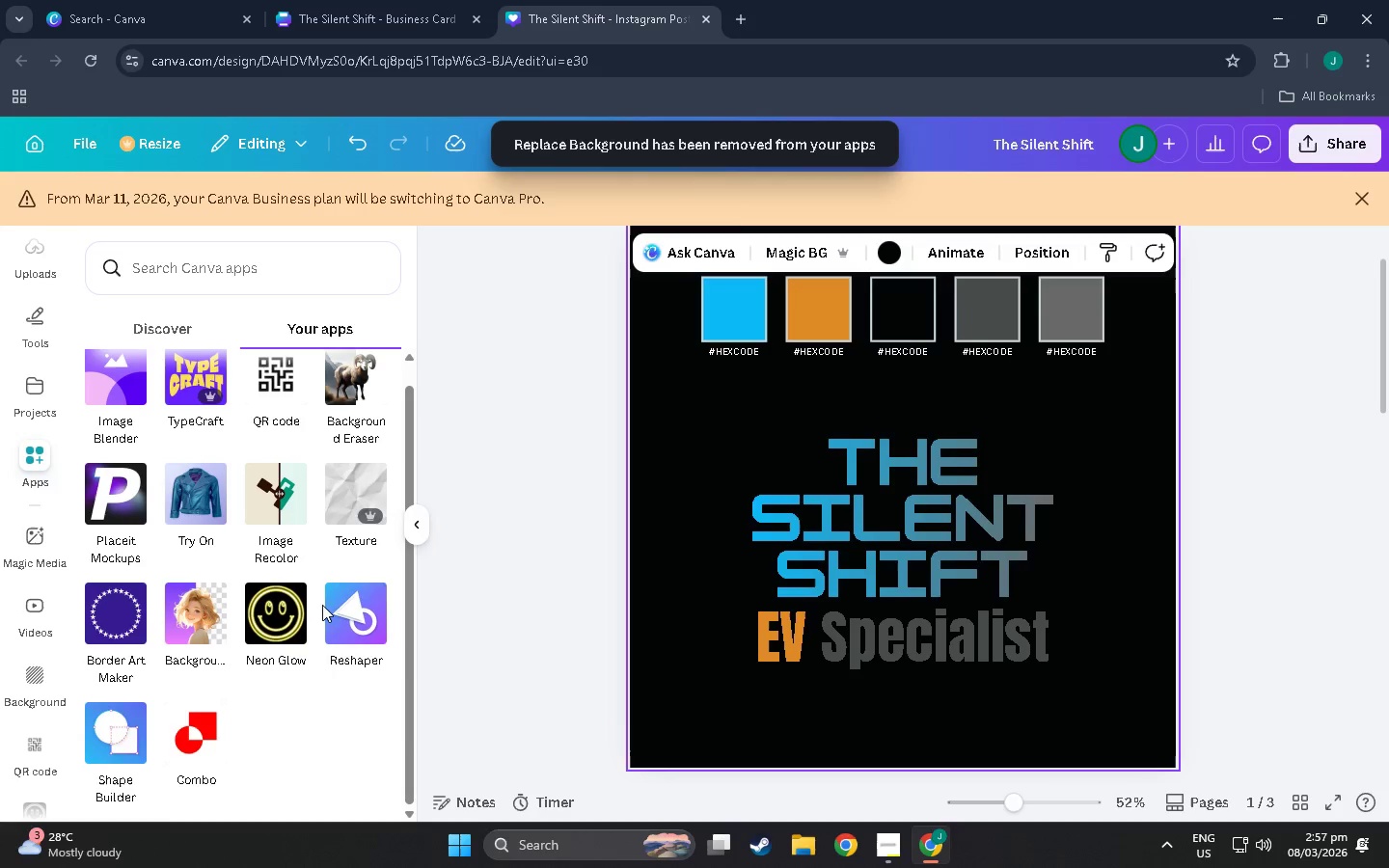 
wait(7.88)
 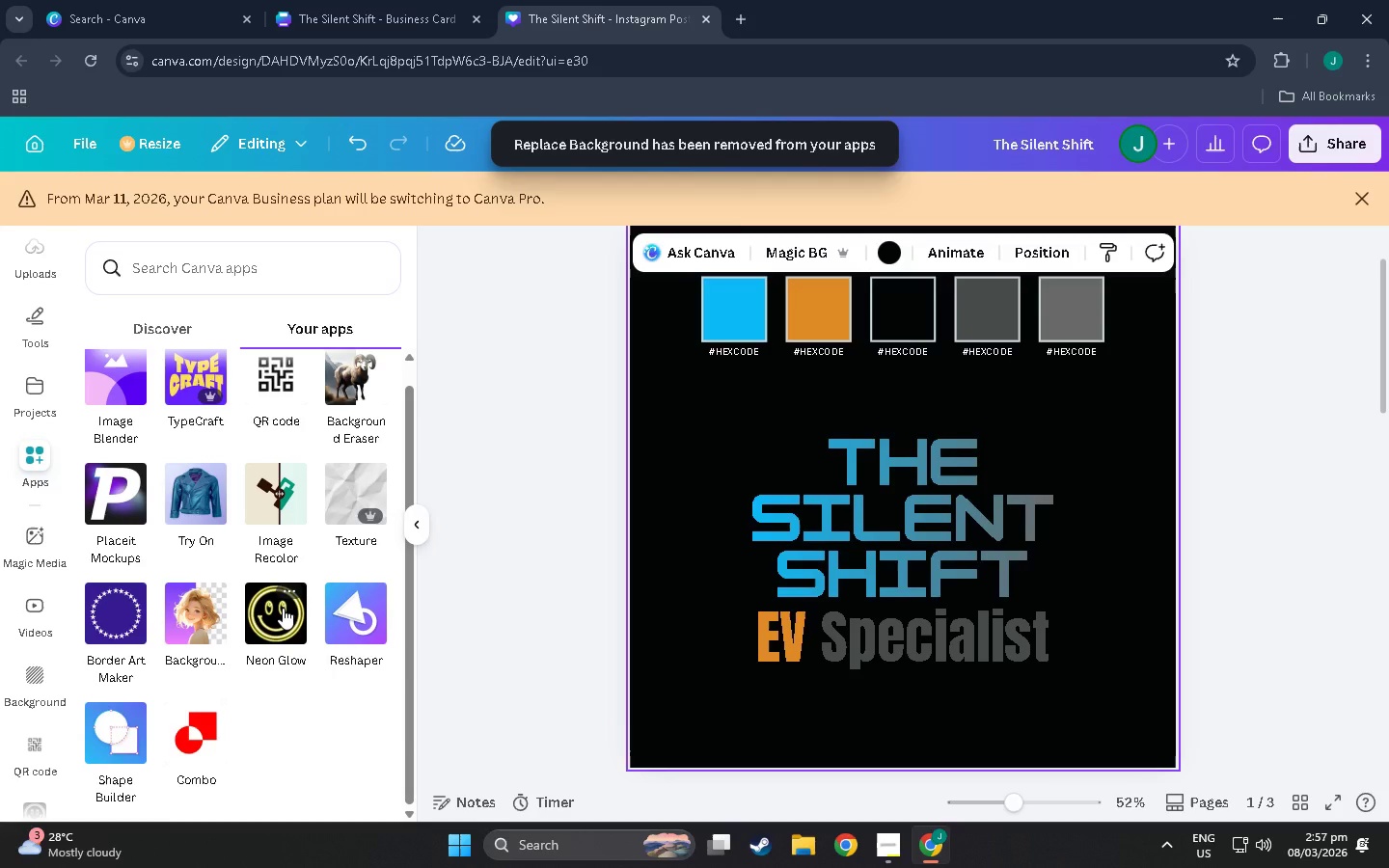 
scroll: coordinate [256, 631], scroll_direction: down, amount: 3.0
 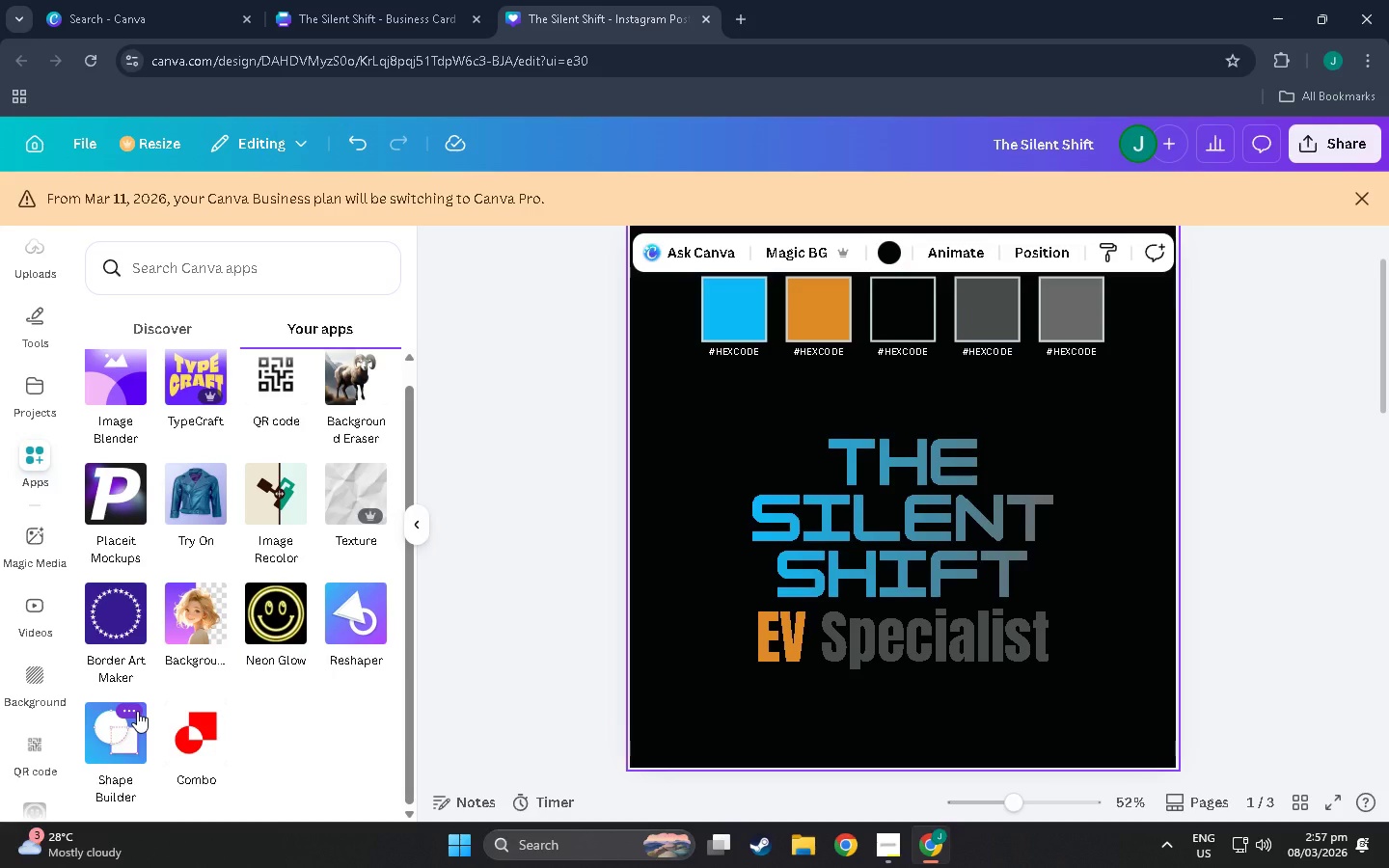 
wait(6.59)
 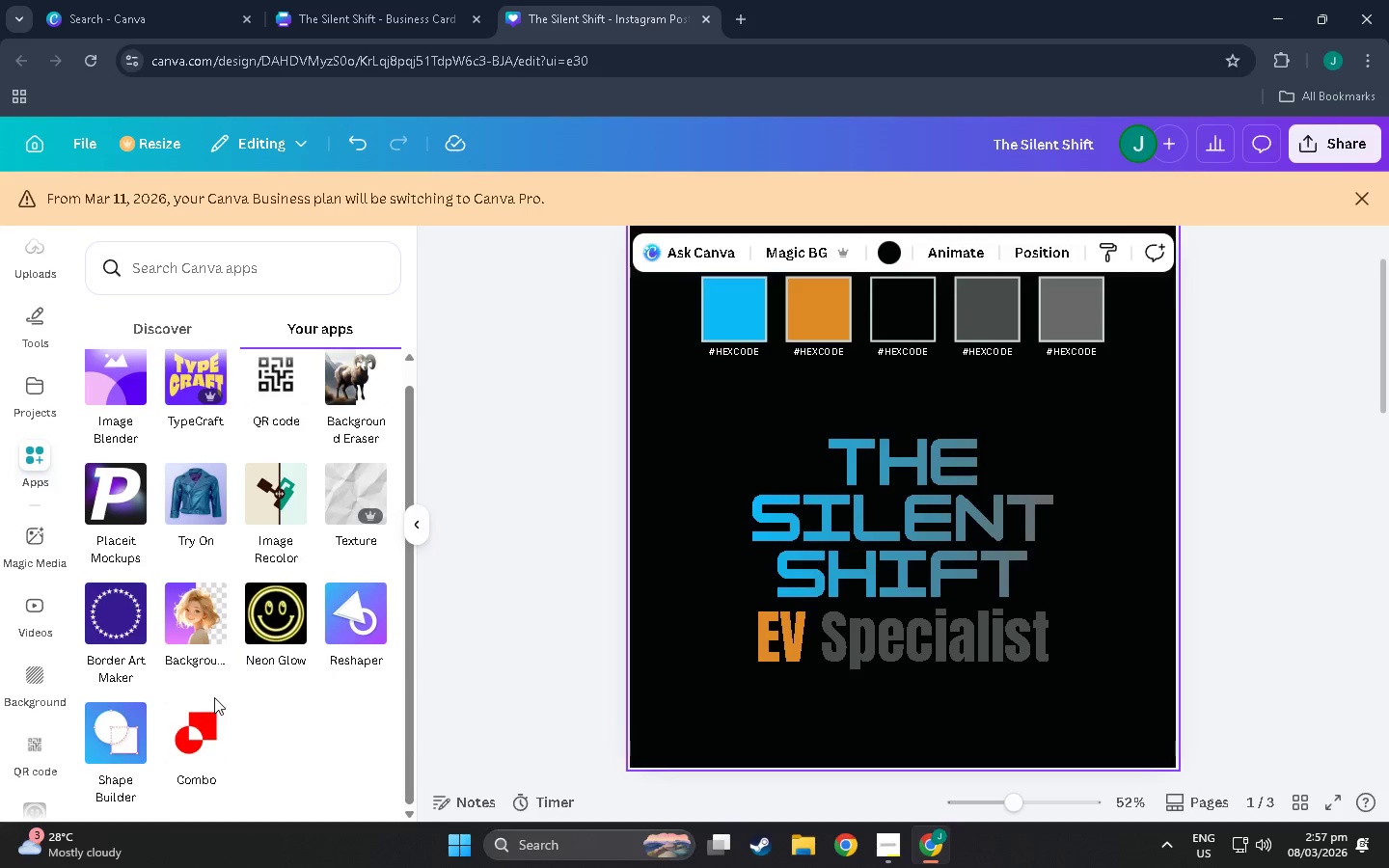 
scroll: coordinate [160, 537], scroll_direction: down, amount: 4.0
 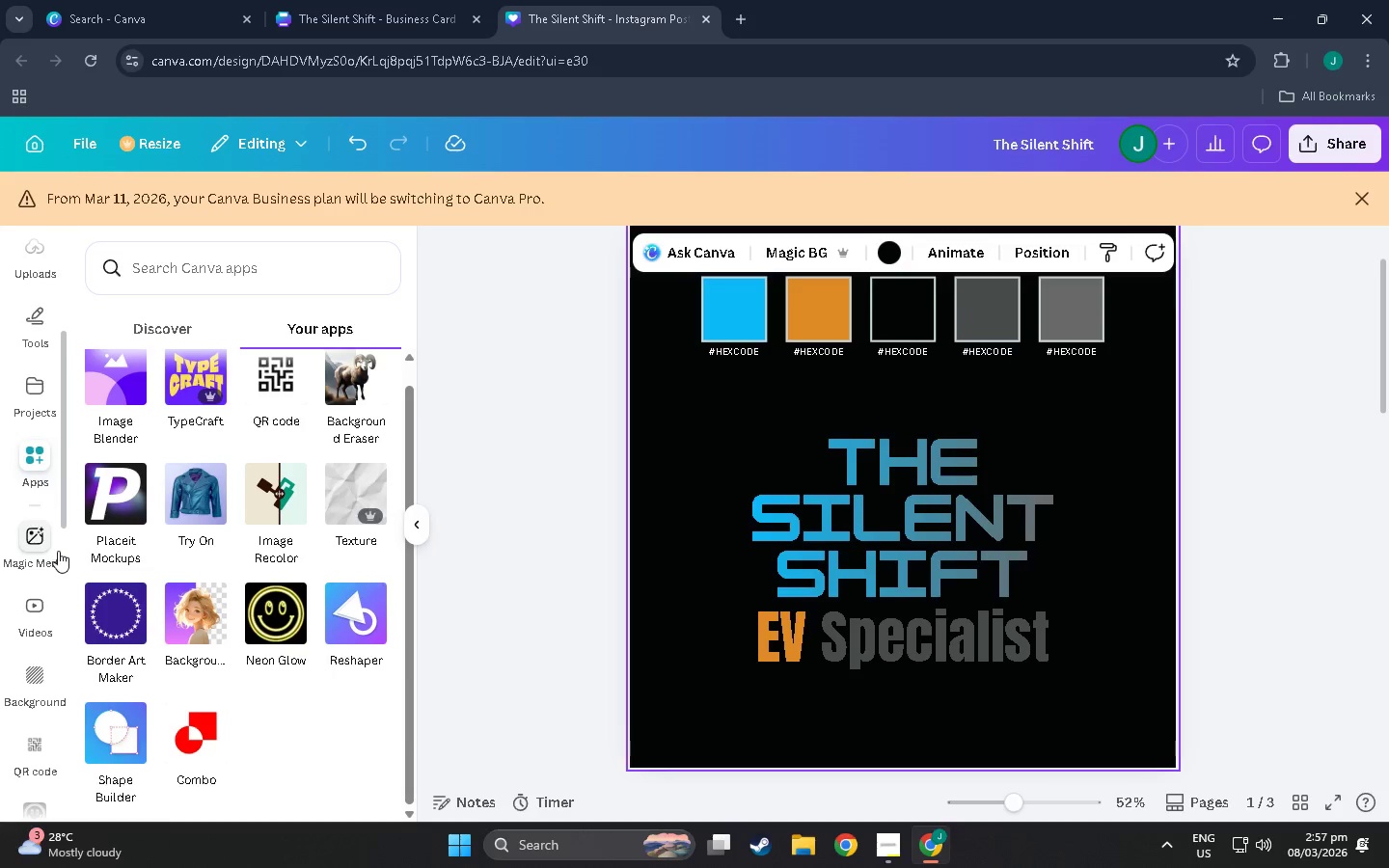 
scroll: coordinate [221, 541], scroll_direction: up, amount: 8.0
 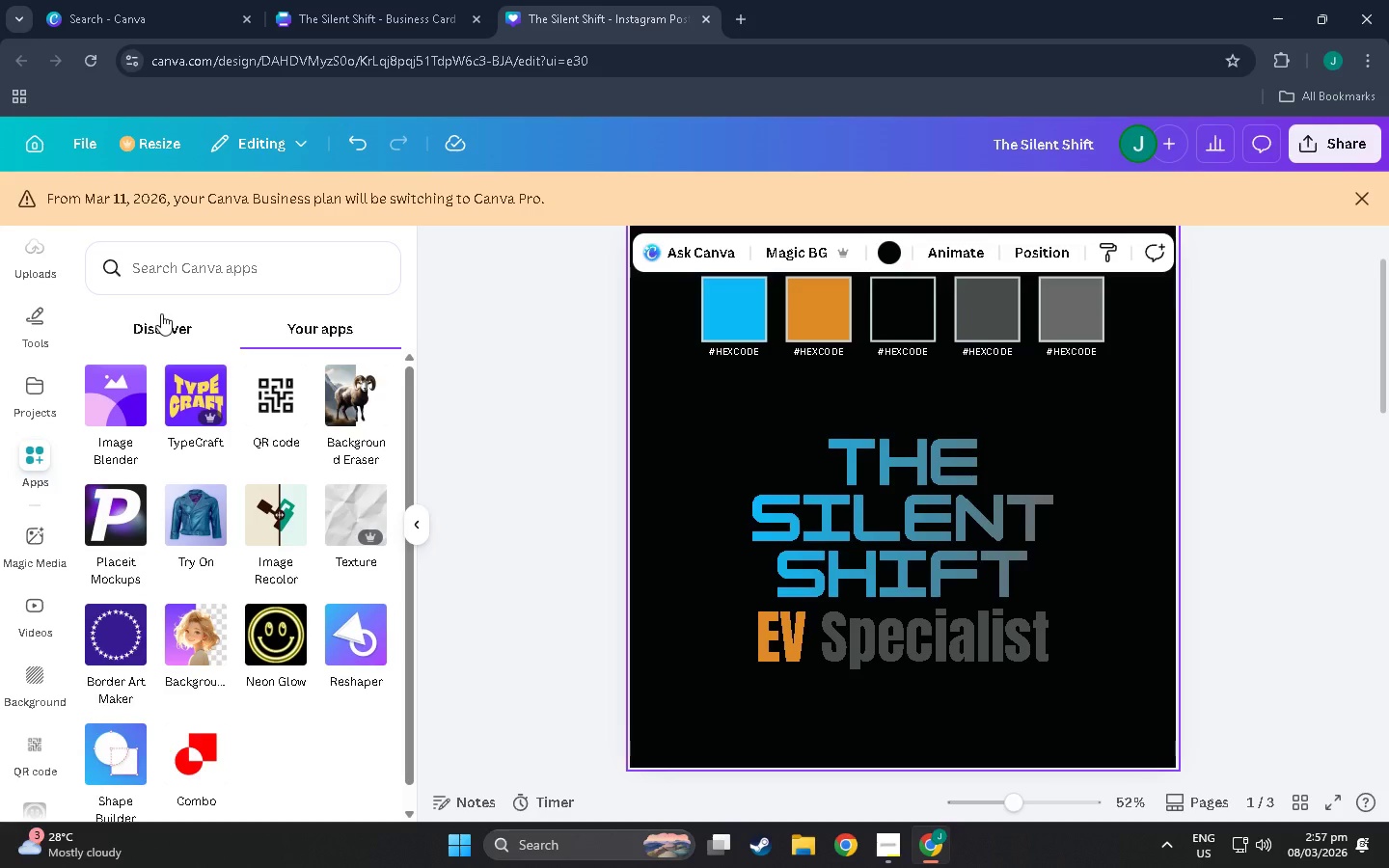 
scroll: coordinate [57, 505], scroll_direction: down, amount: 2.0
 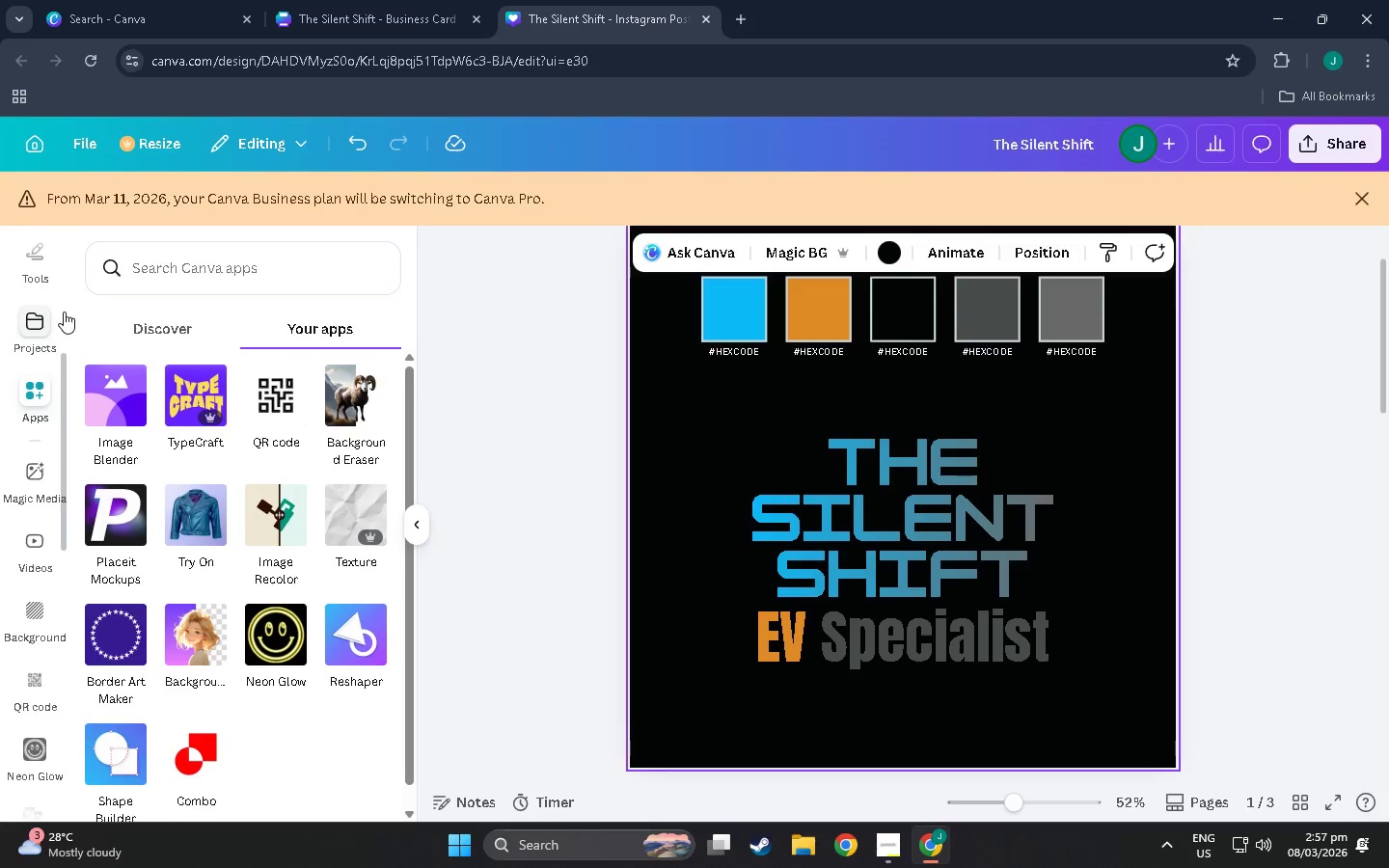 
scroll: coordinate [37, 376], scroll_direction: up, amount: 9.0
 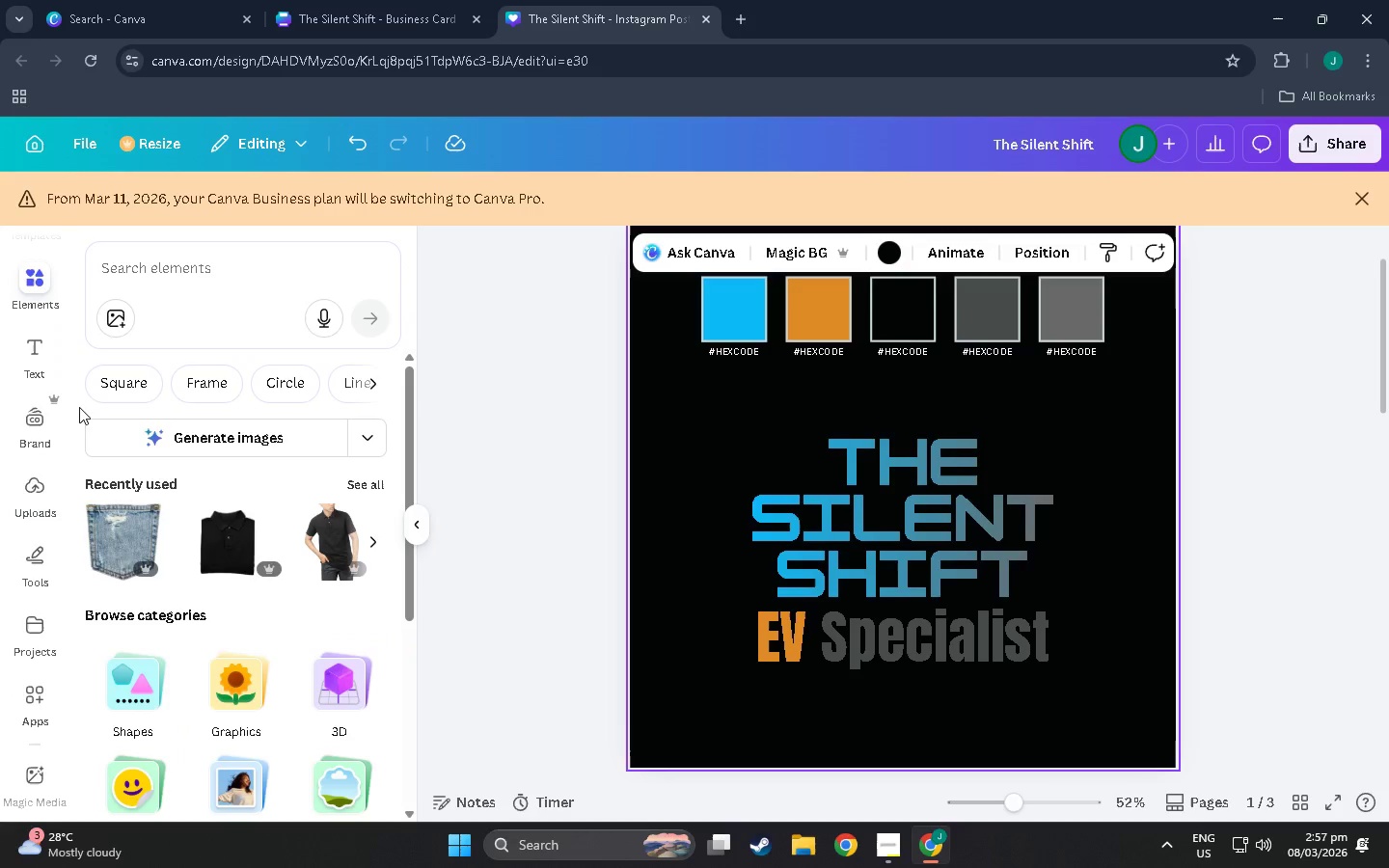 
scroll: coordinate [40, 463], scroll_direction: down, amount: 1.0
 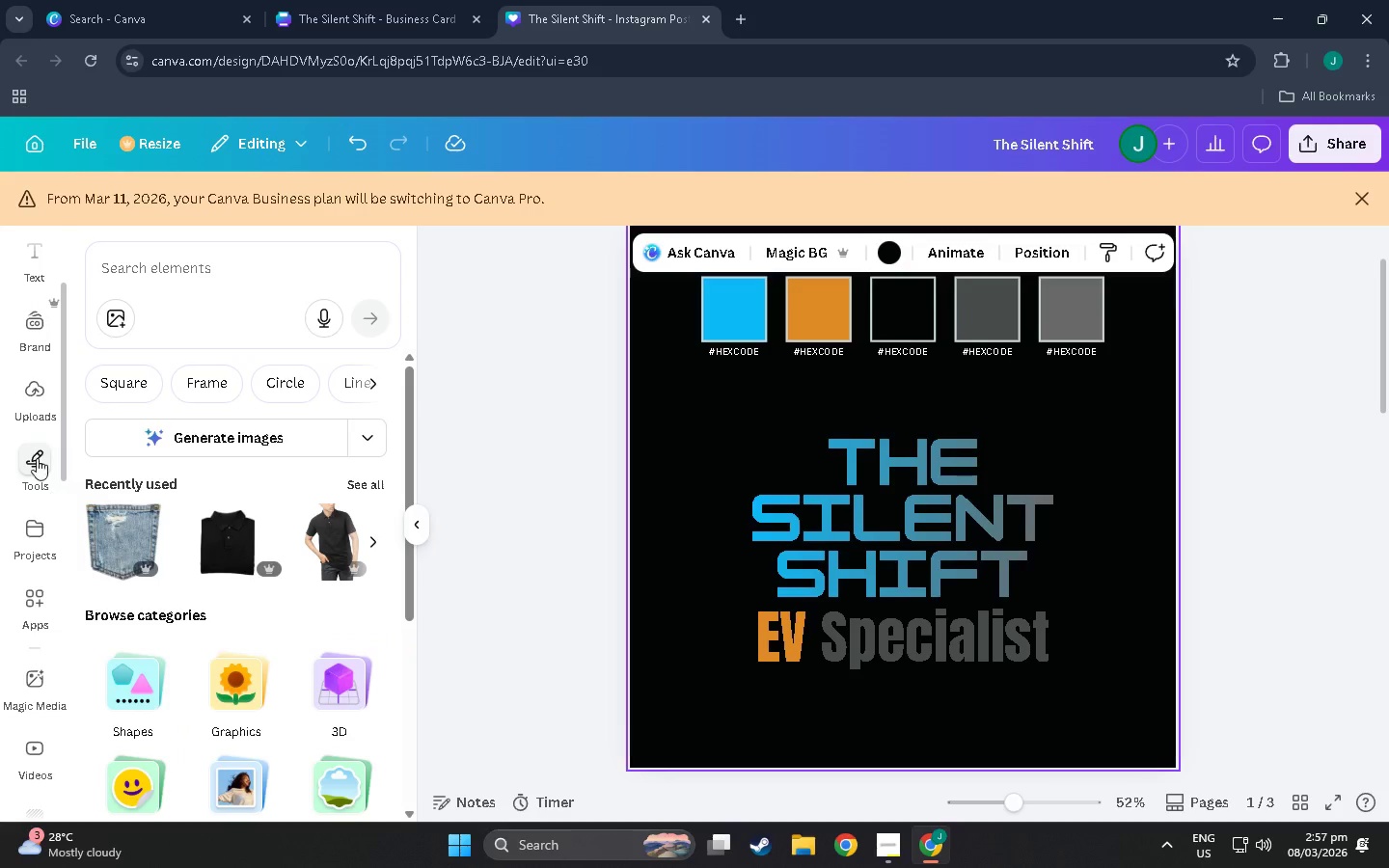 
scroll: coordinate [41, 372], scroll_direction: up, amount: 8.0
 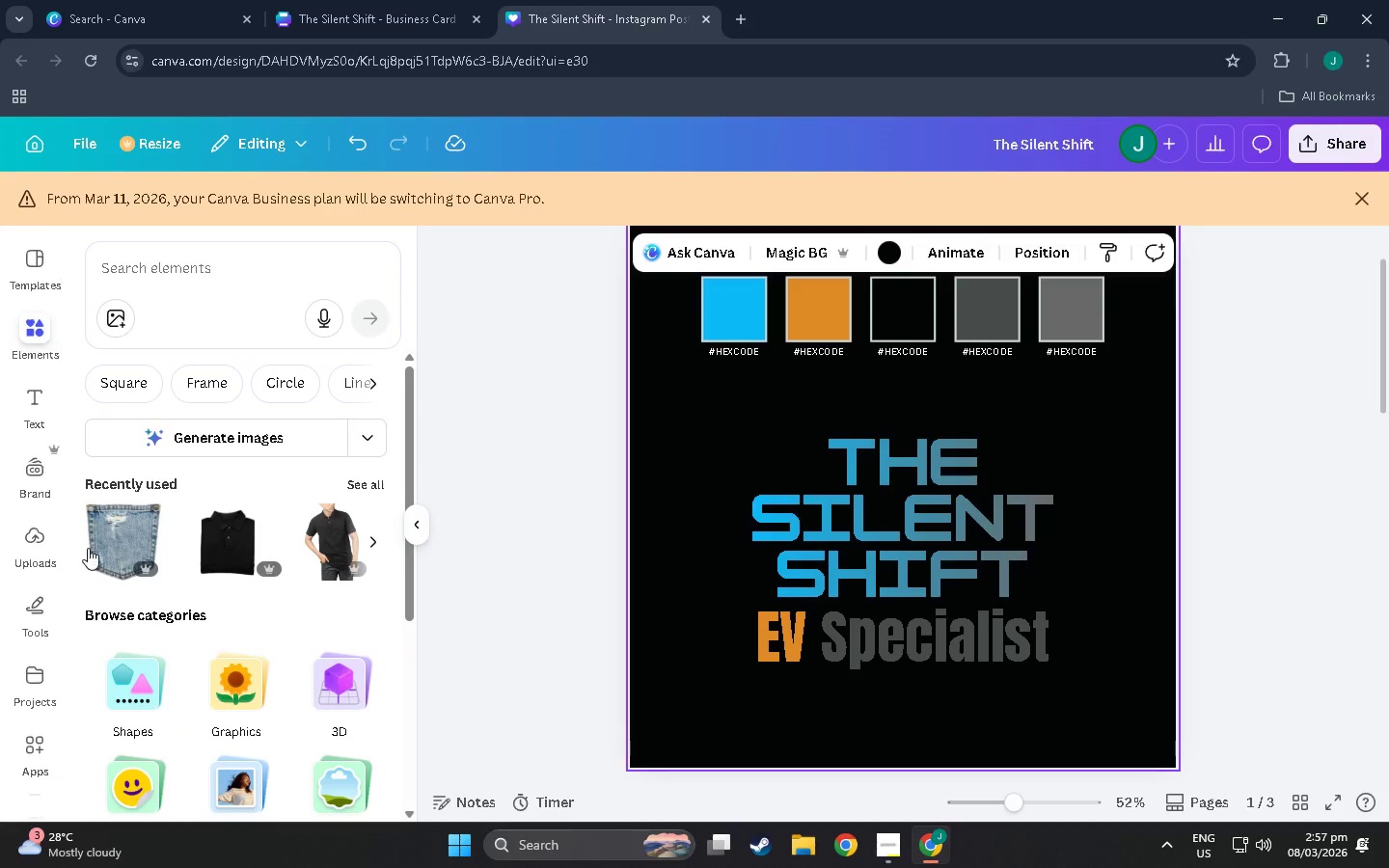 
scroll: coordinate [209, 604], scroll_direction: down, amount: 2.0
 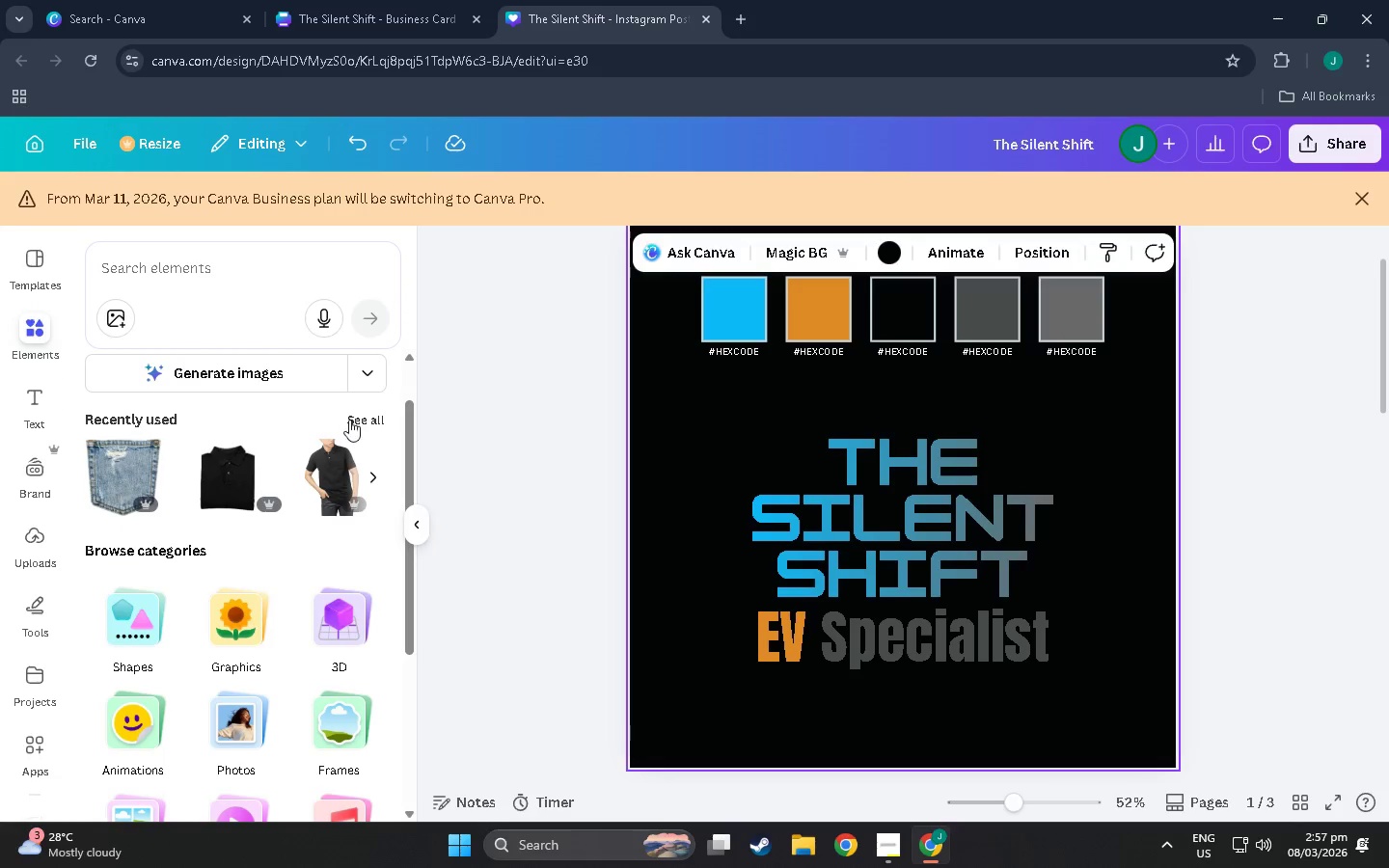 
left_click([350, 420])
 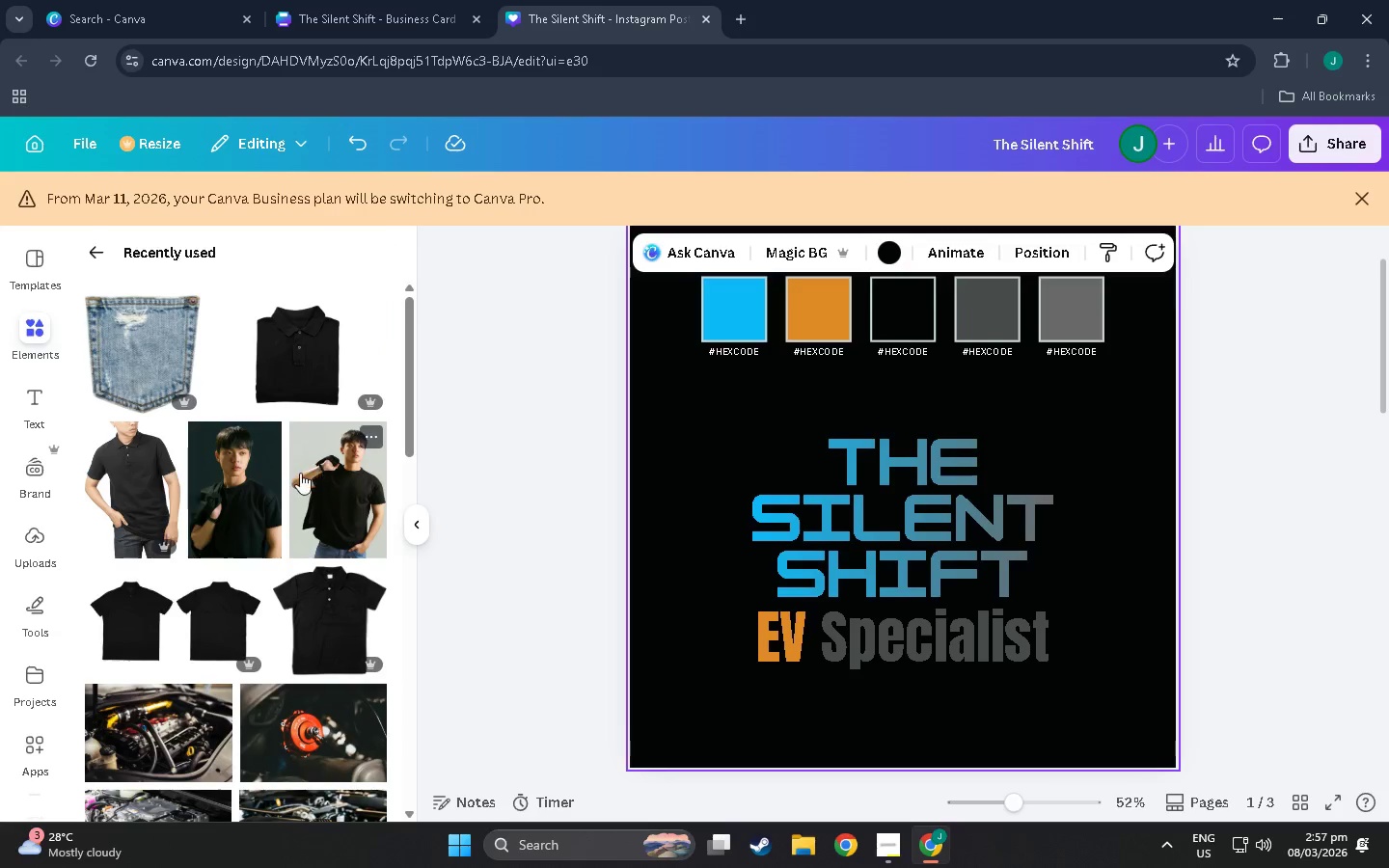 
scroll: coordinate [300, 473], scroll_direction: down, amount: 7.0
 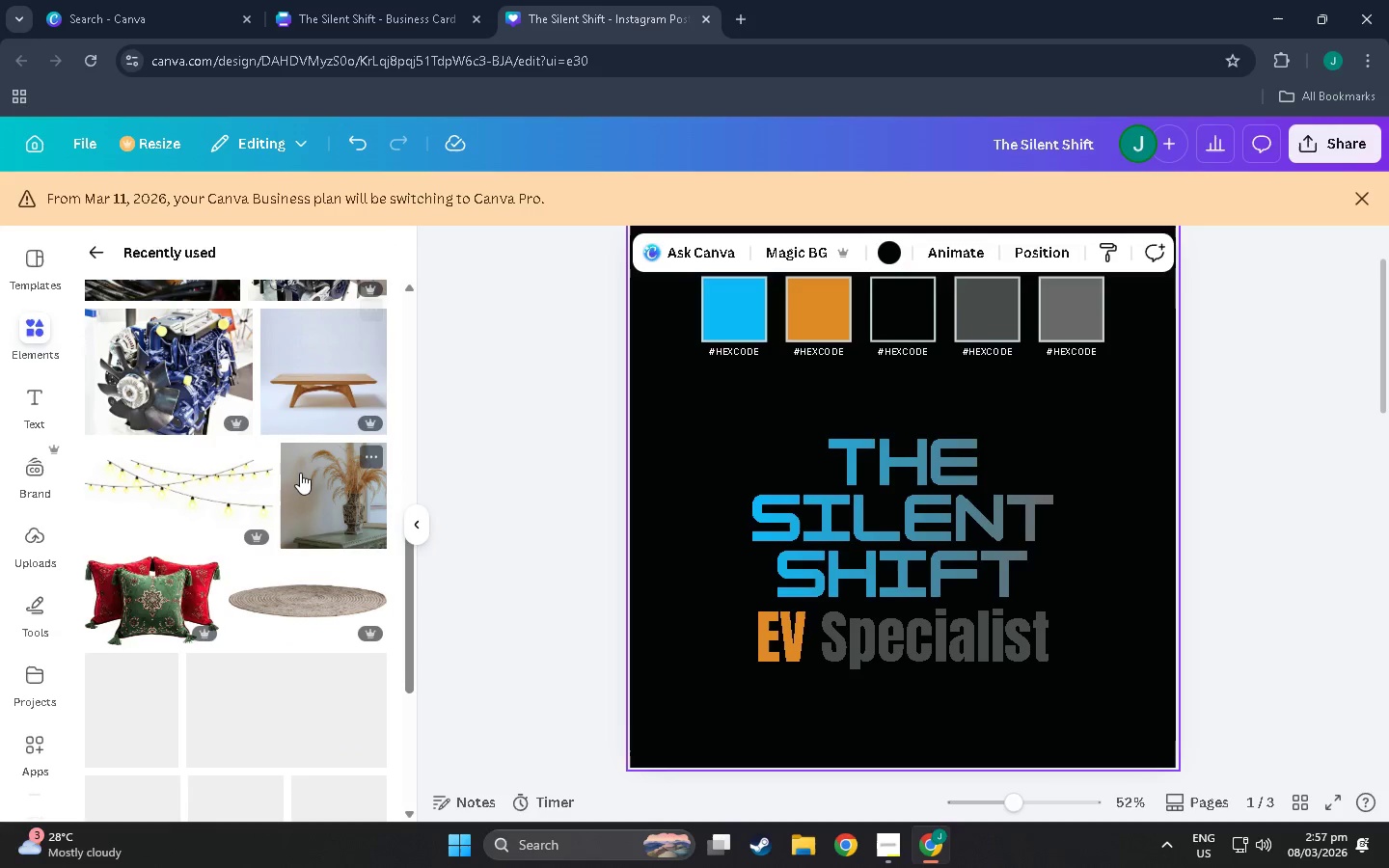 
left_click([98, 236])
 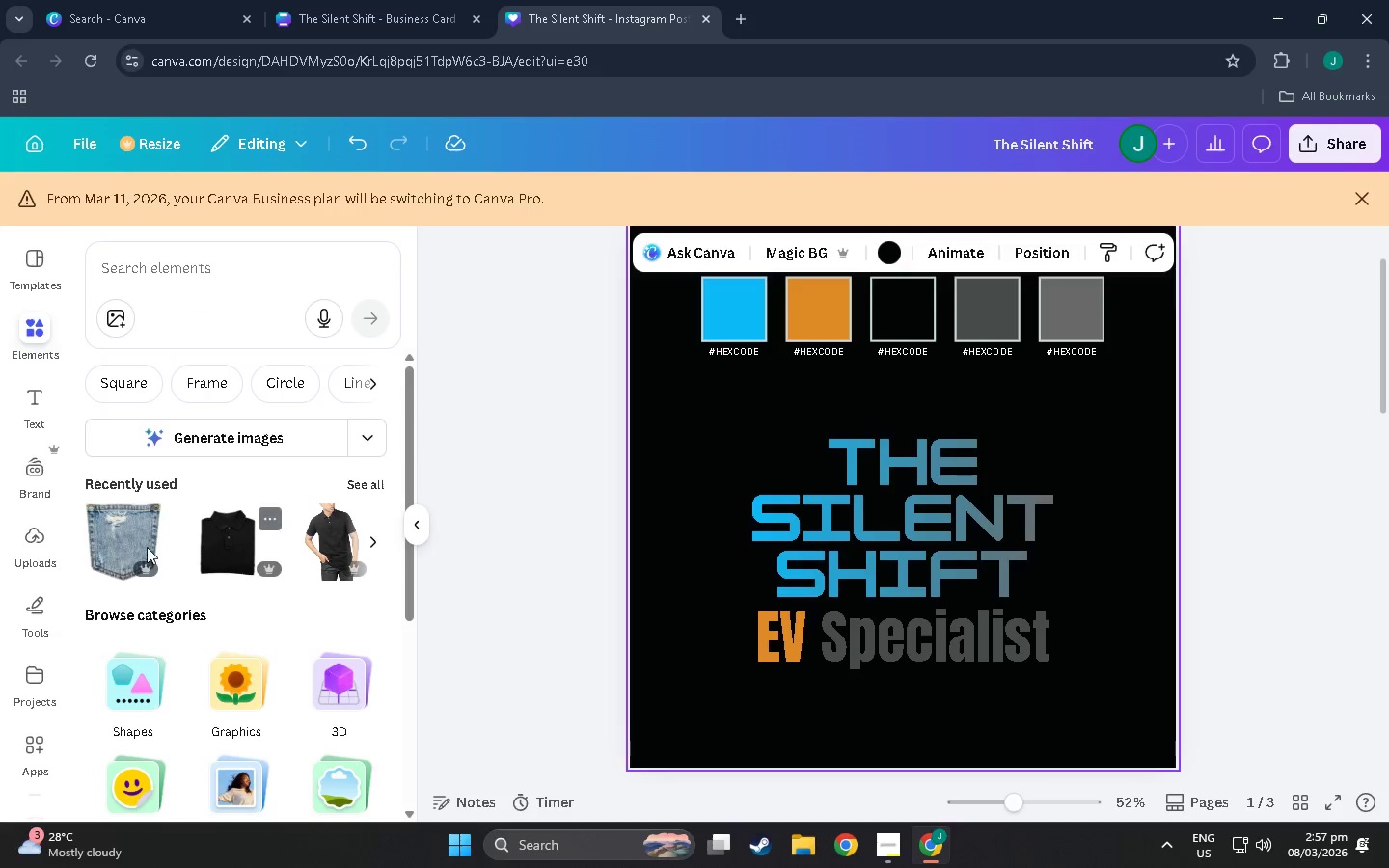 
scroll: coordinate [188, 371], scroll_direction: up, amount: 7.0
 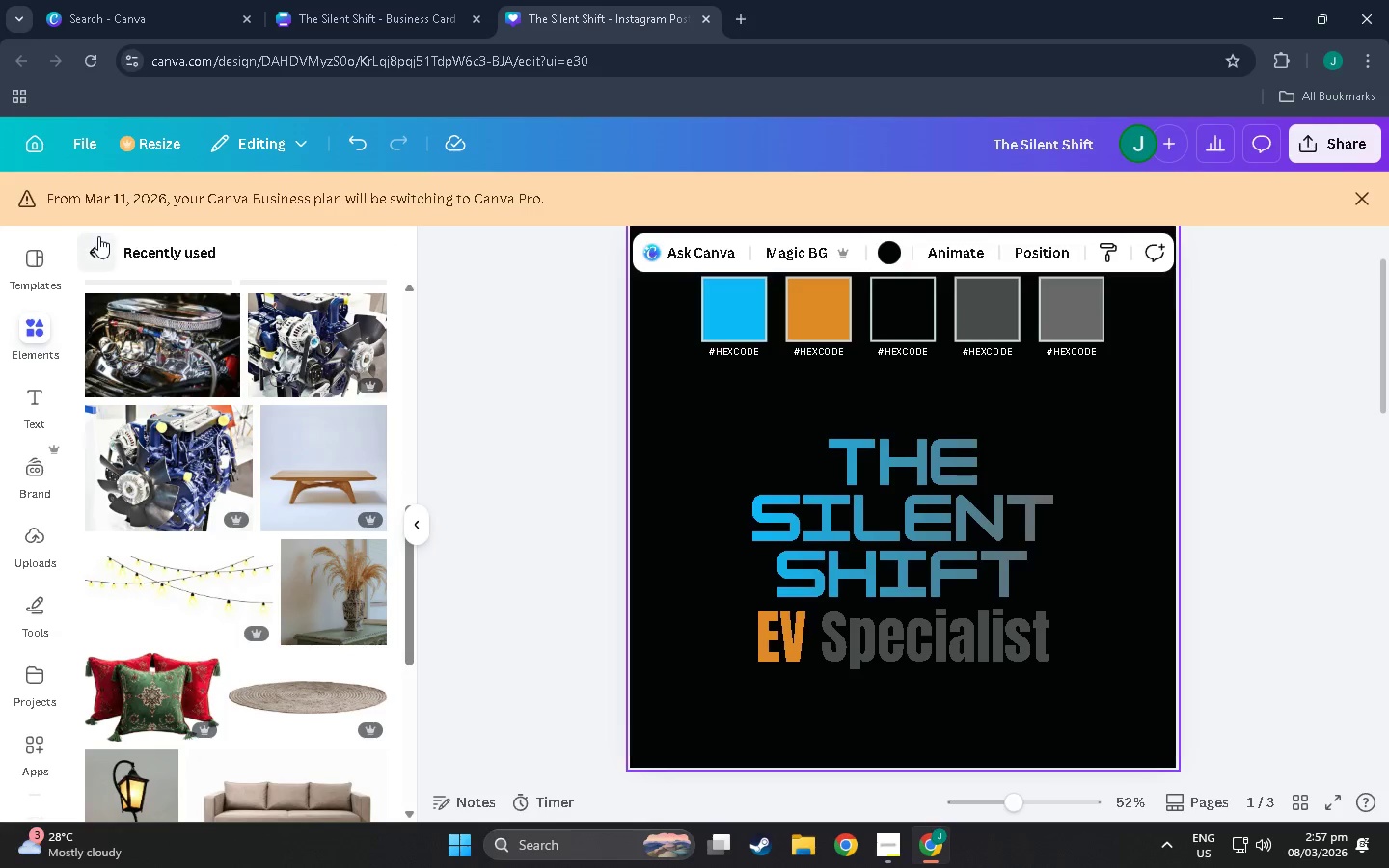 
scroll: coordinate [78, 683], scroll_direction: down, amount: 3.0
 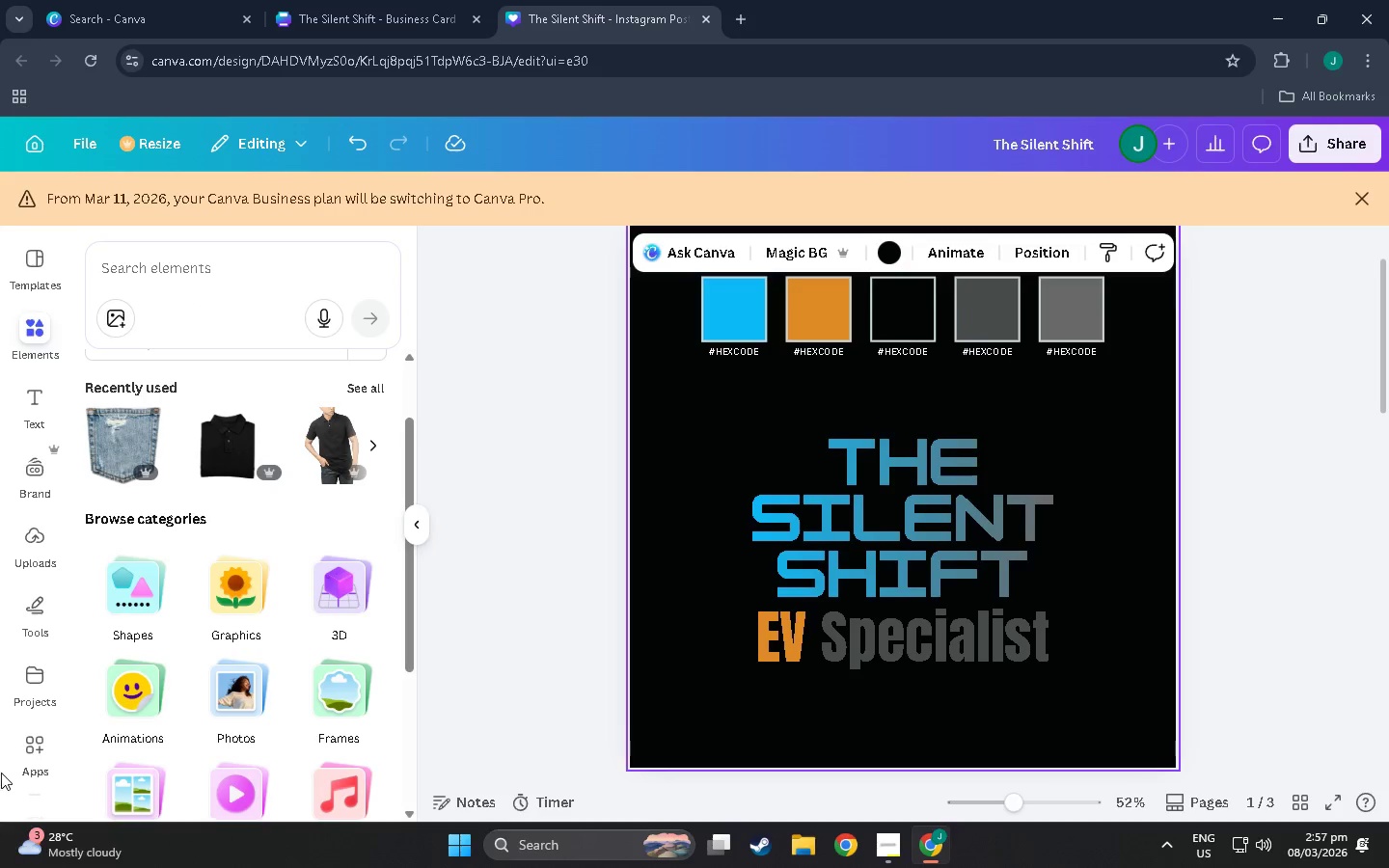 
left_click([18, 753])
 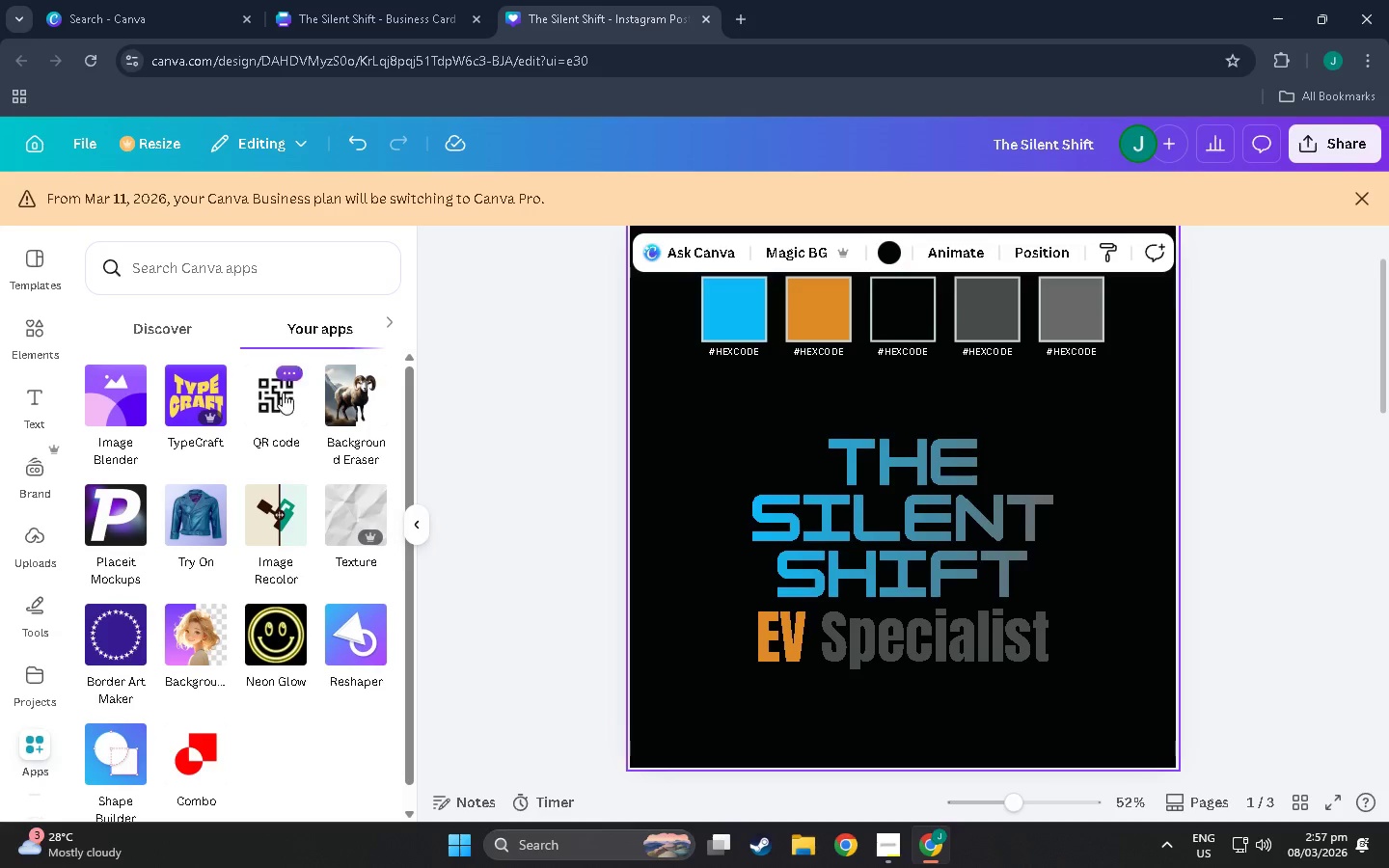 
scroll: coordinate [191, 539], scroll_direction: down, amount: 4.0
 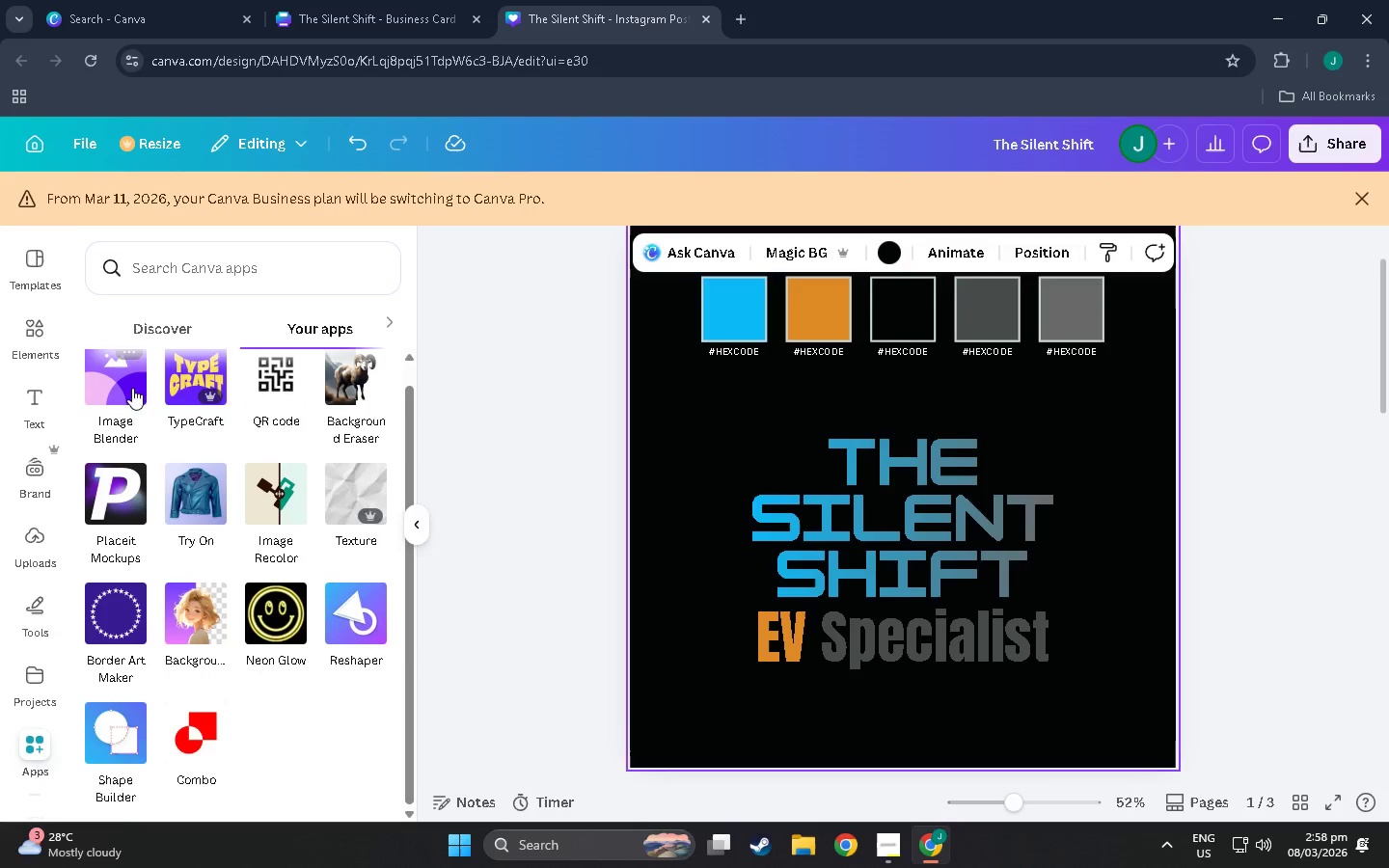 
scroll: coordinate [186, 417], scroll_direction: up, amount: 3.0
 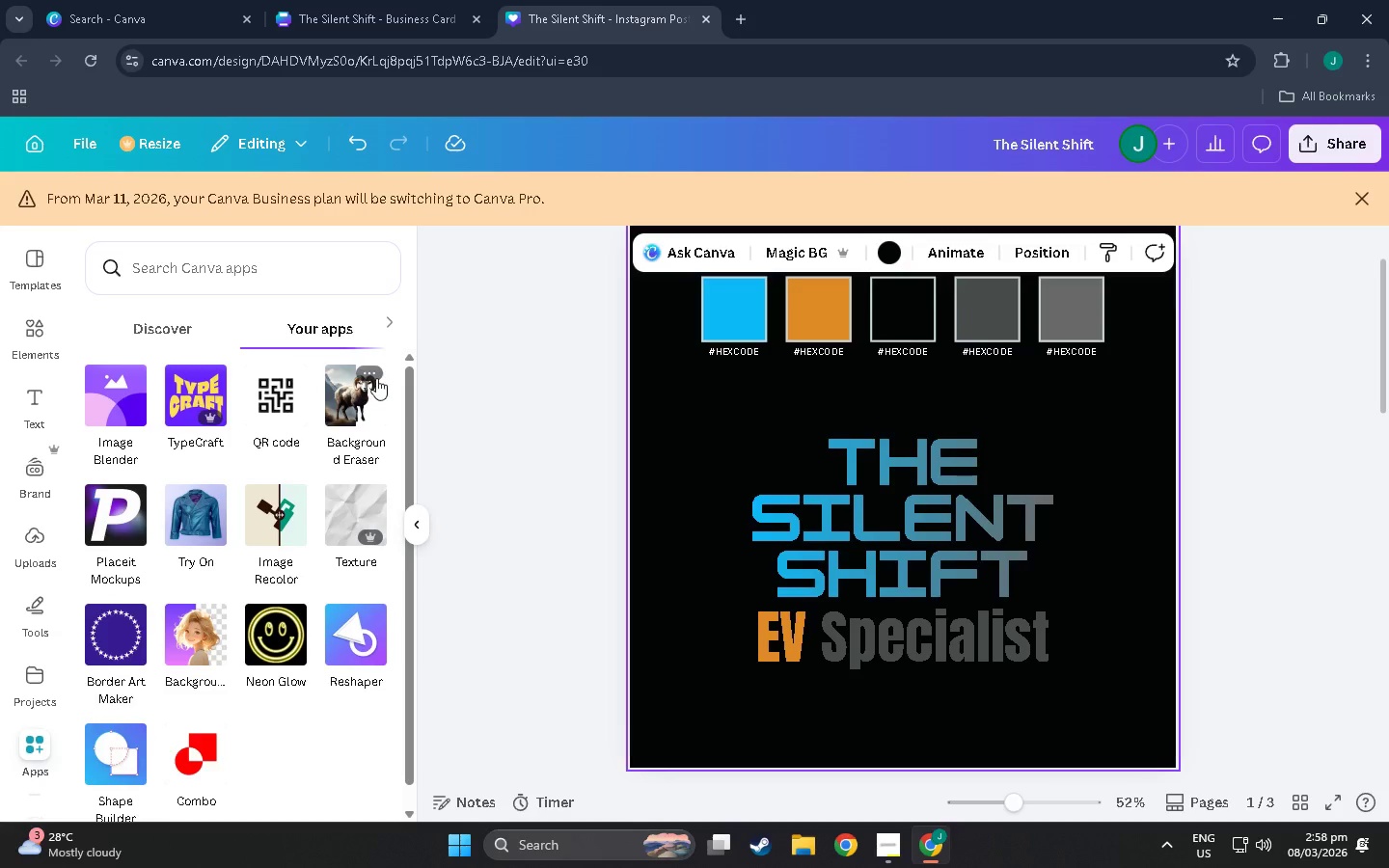 
left_click([376, 375])
 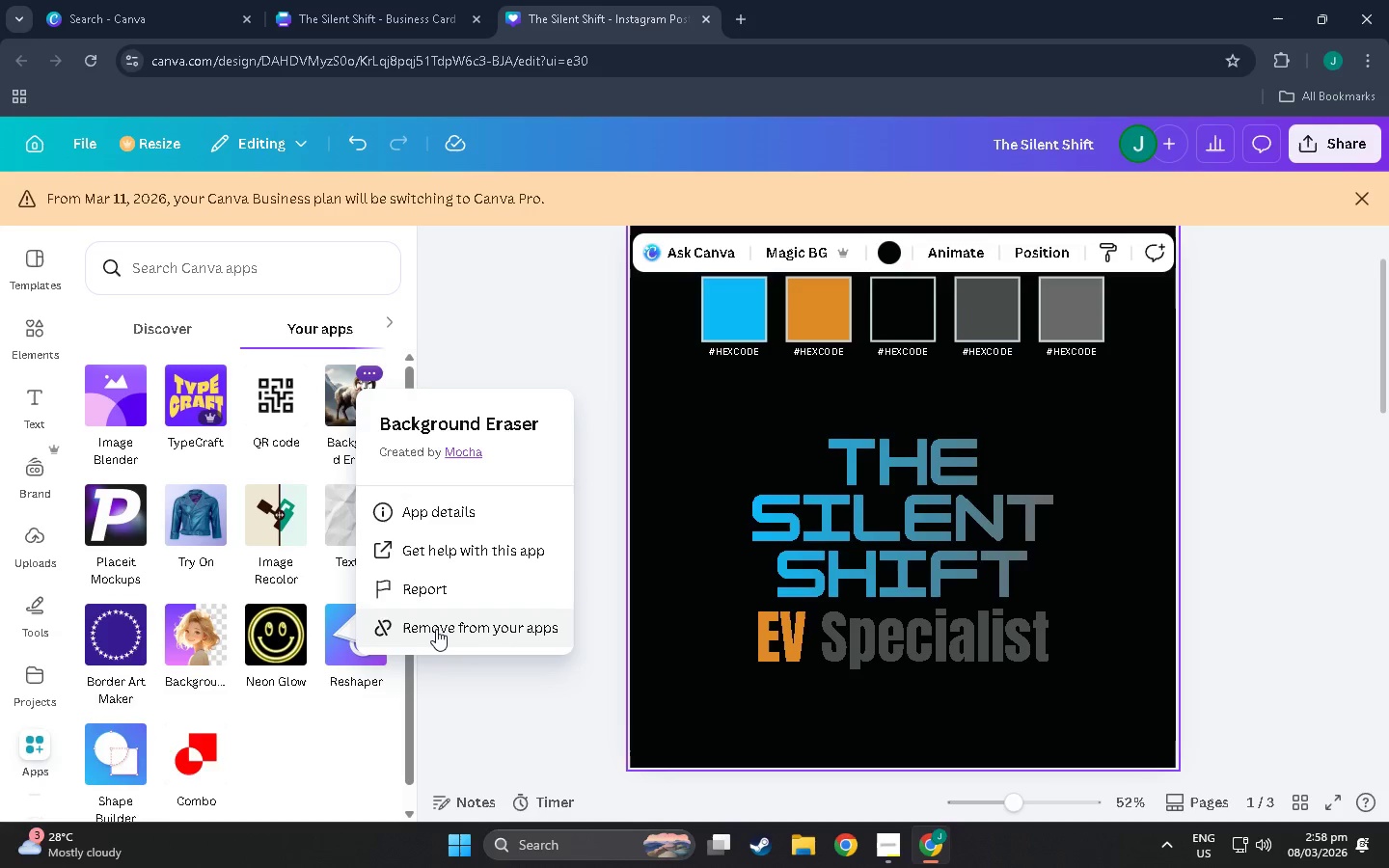 
left_click([436, 629])
 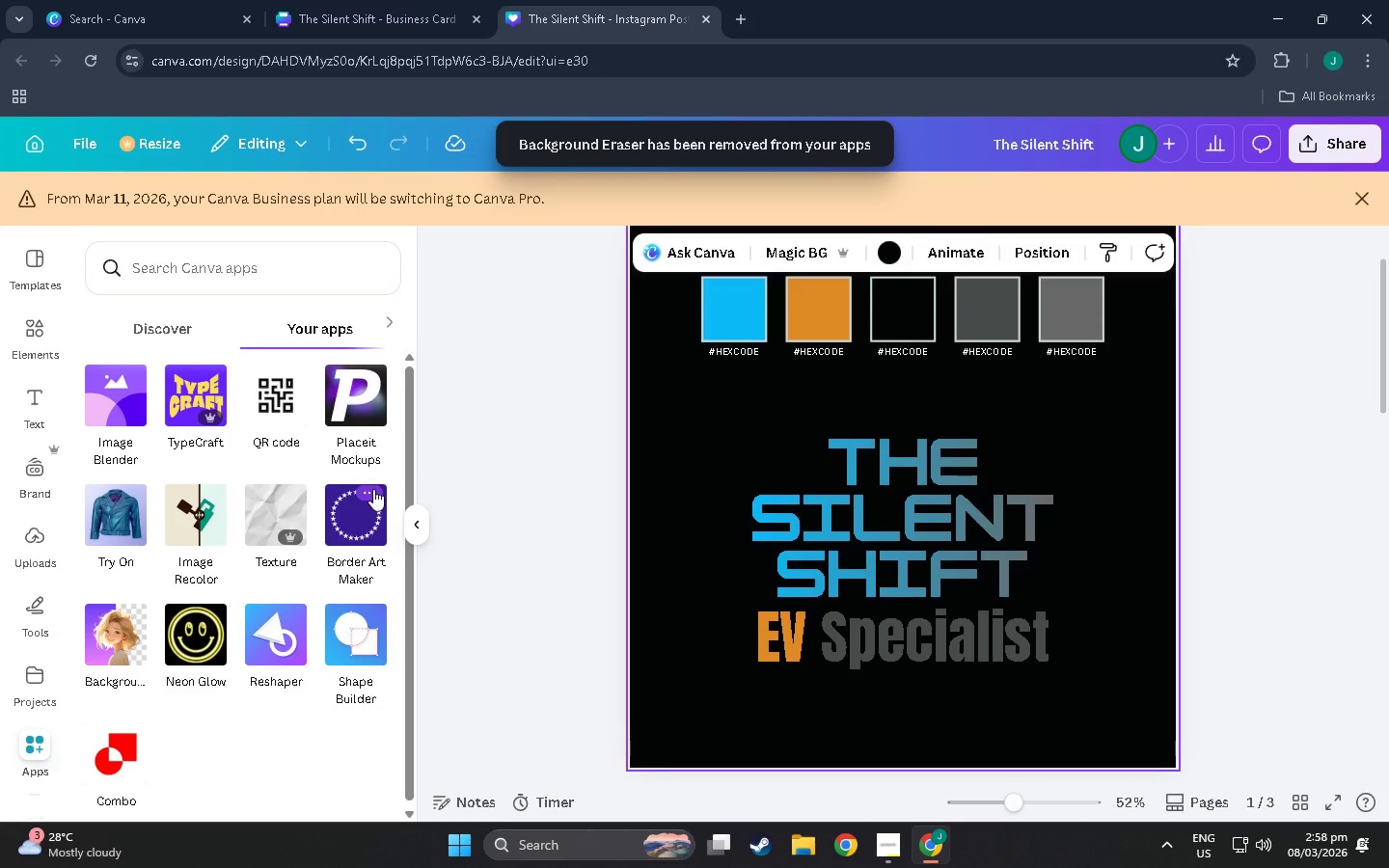 
left_click([373, 489])
 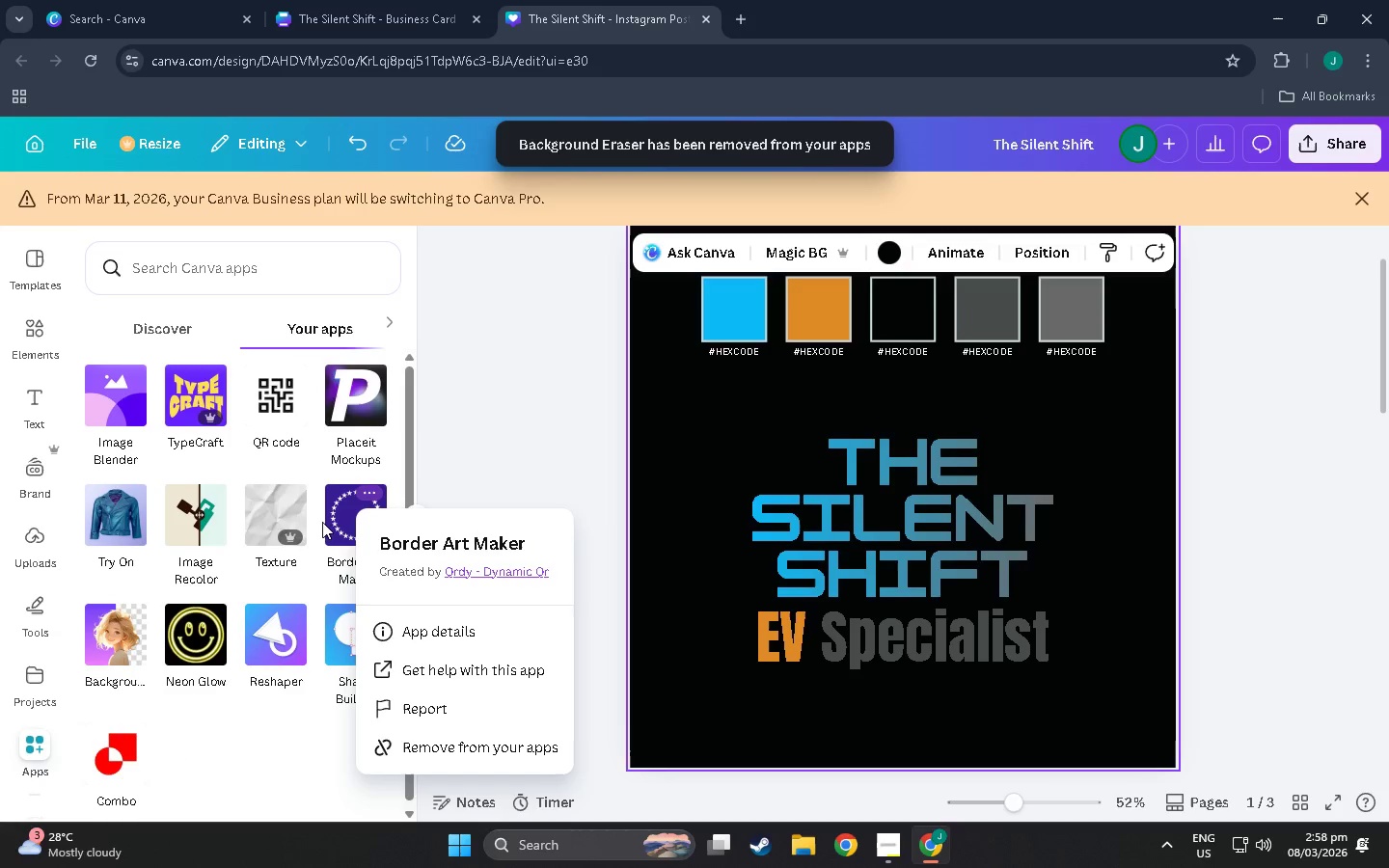 
left_click([341, 515])
 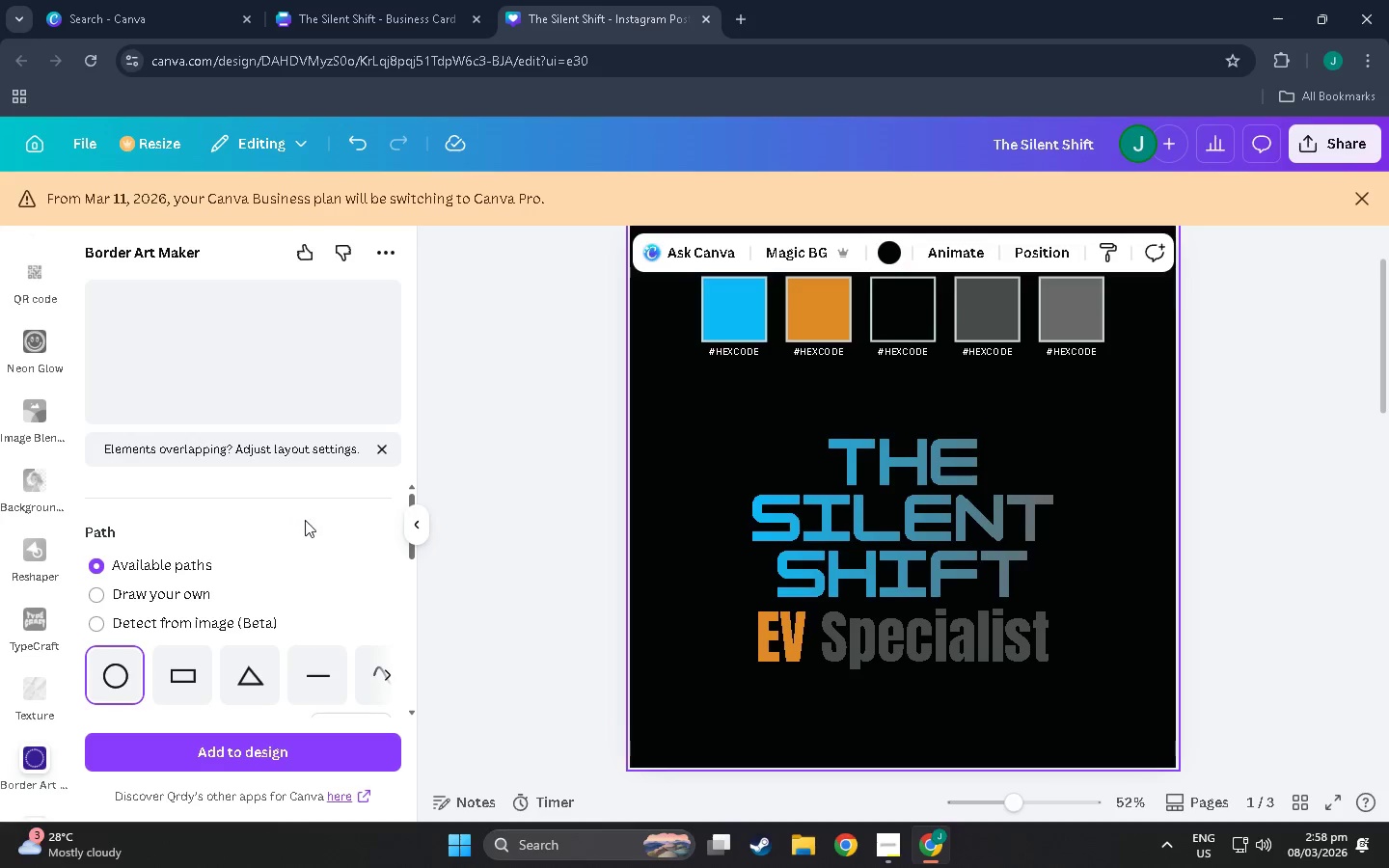 
scroll: coordinate [152, 665], scroll_direction: down, amount: 12.0
 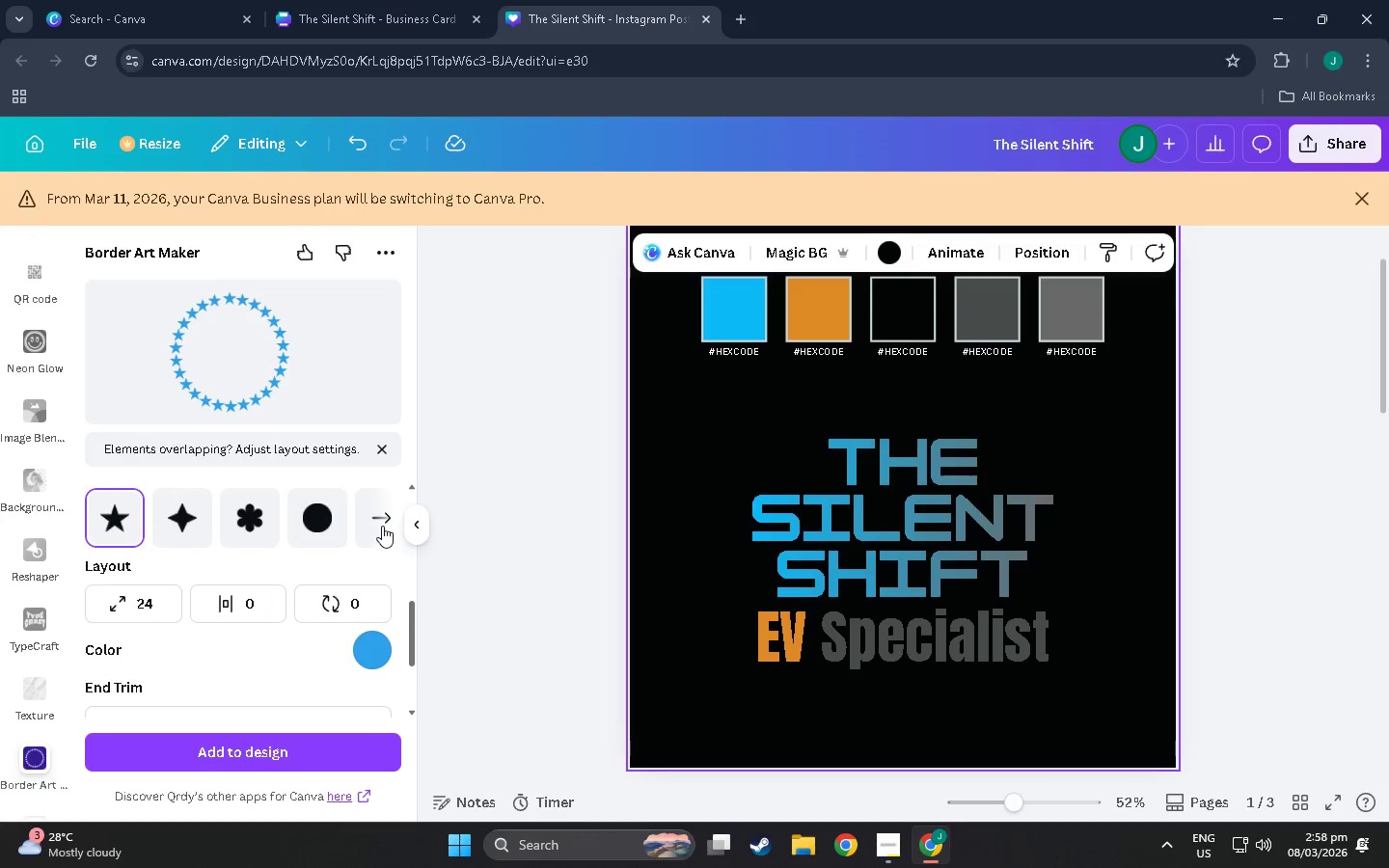 
left_click([382, 526])
 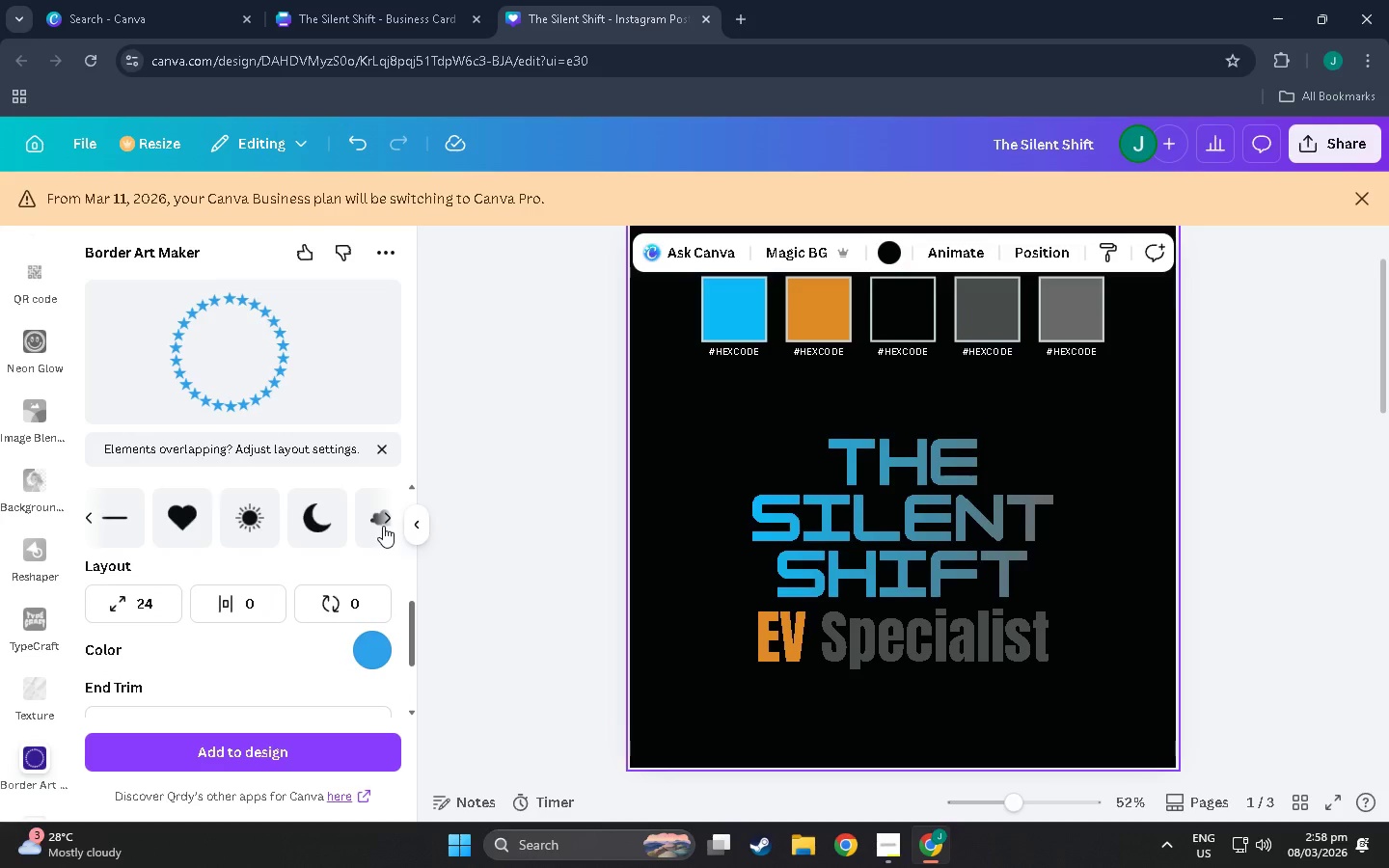 
left_click([383, 526])
 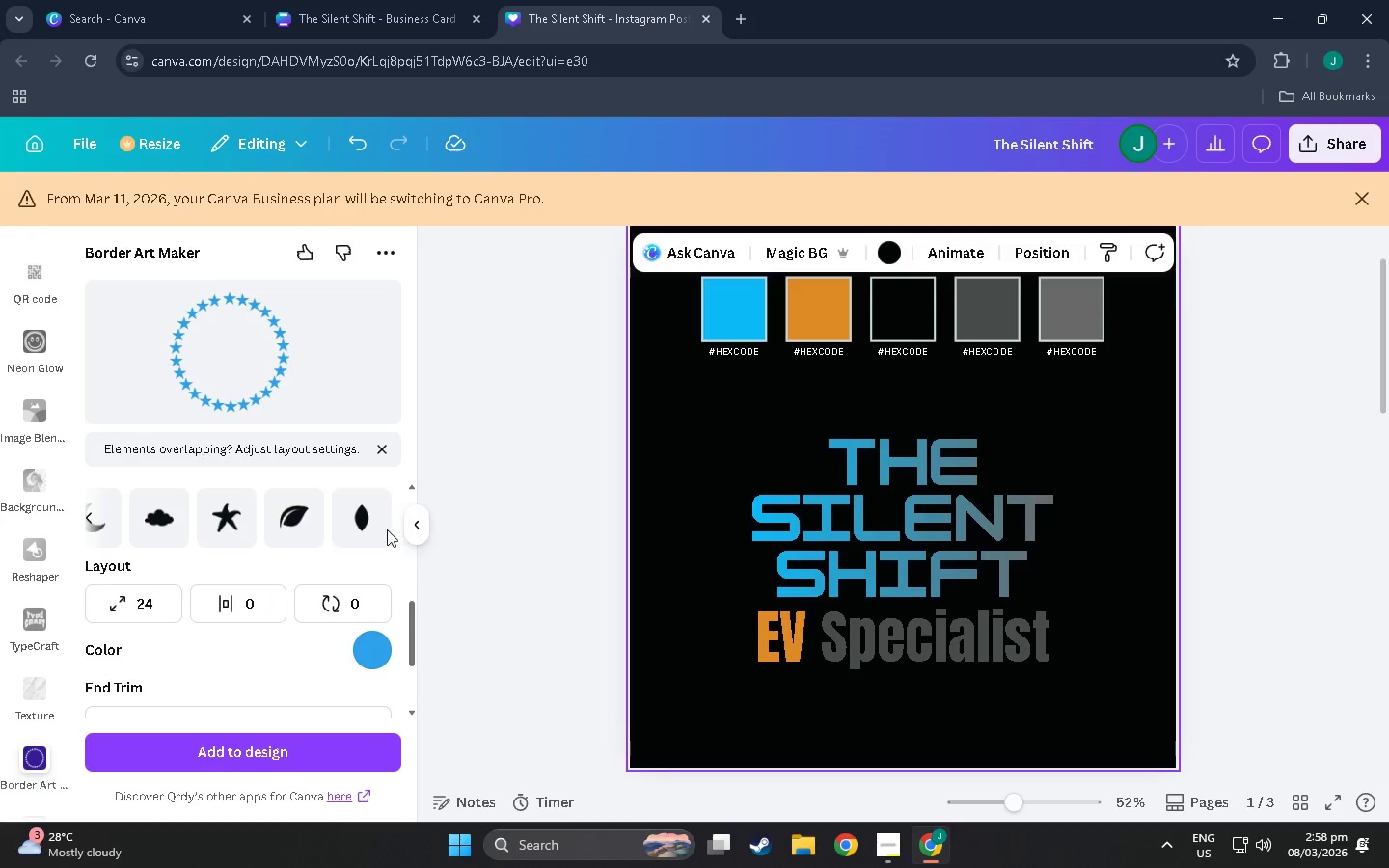 
scroll: coordinate [42, 502], scroll_direction: up, amount: 29.0
 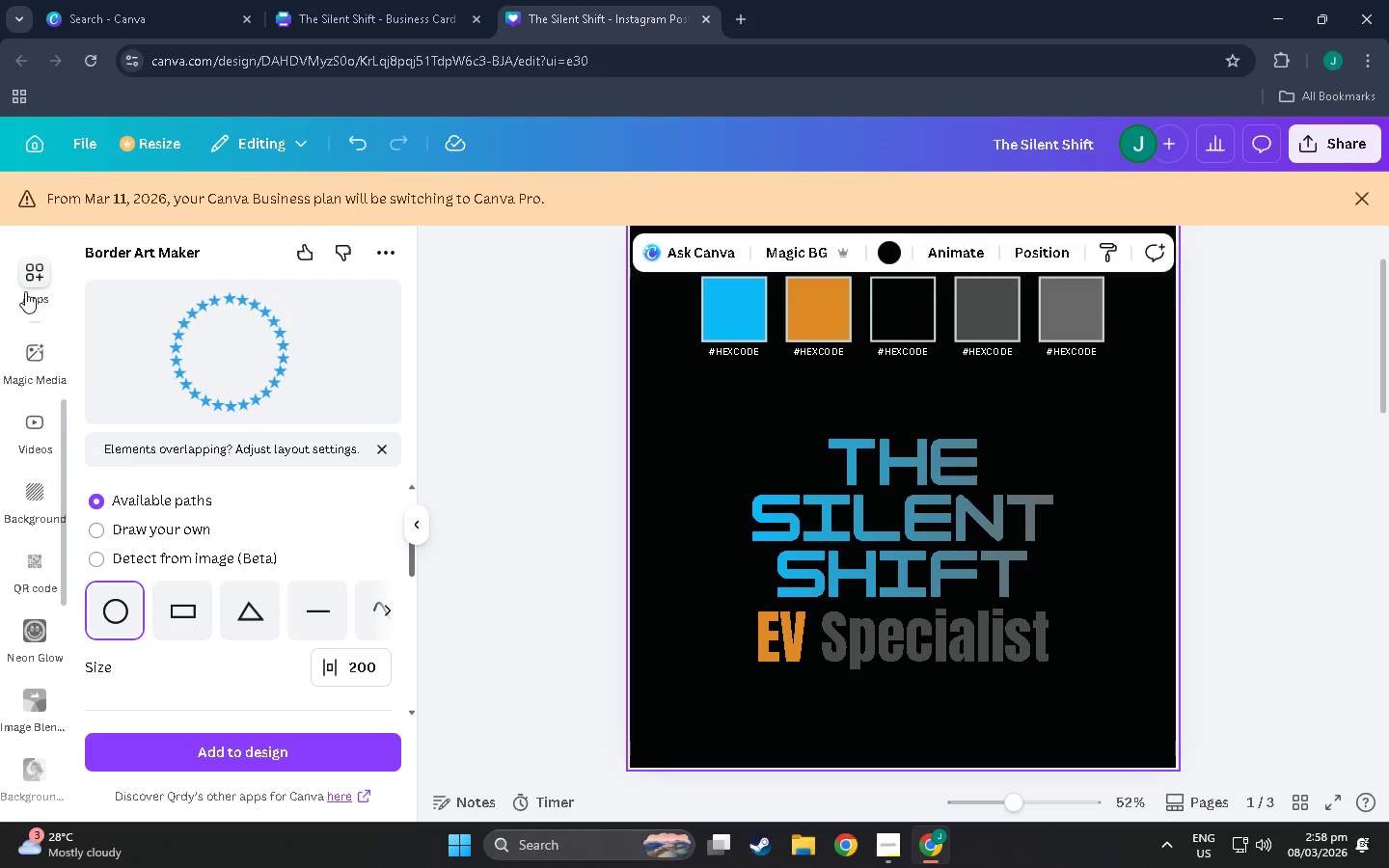 
left_click([28, 285])
 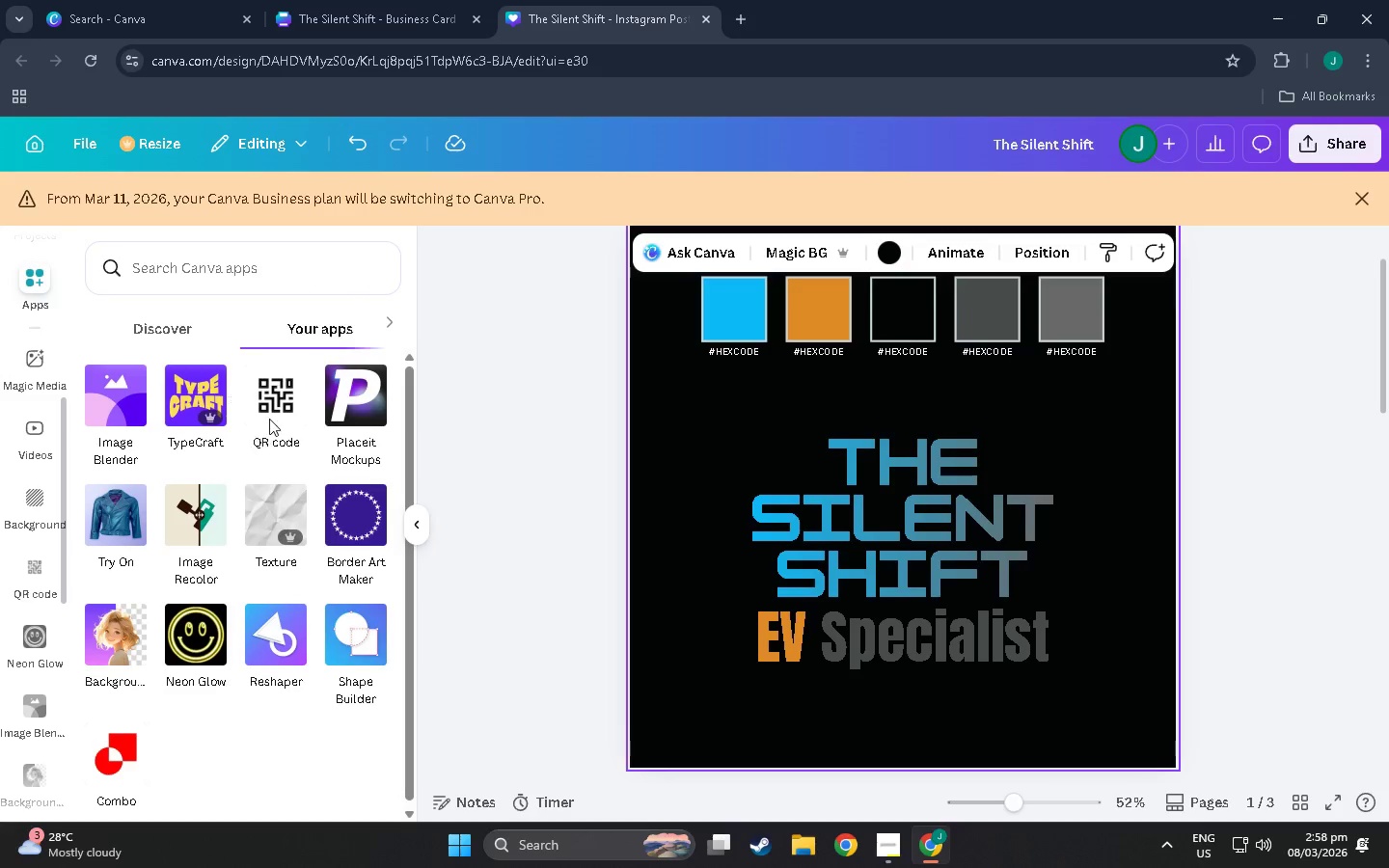 
scroll: coordinate [333, 462], scroll_direction: down, amount: 1.0
 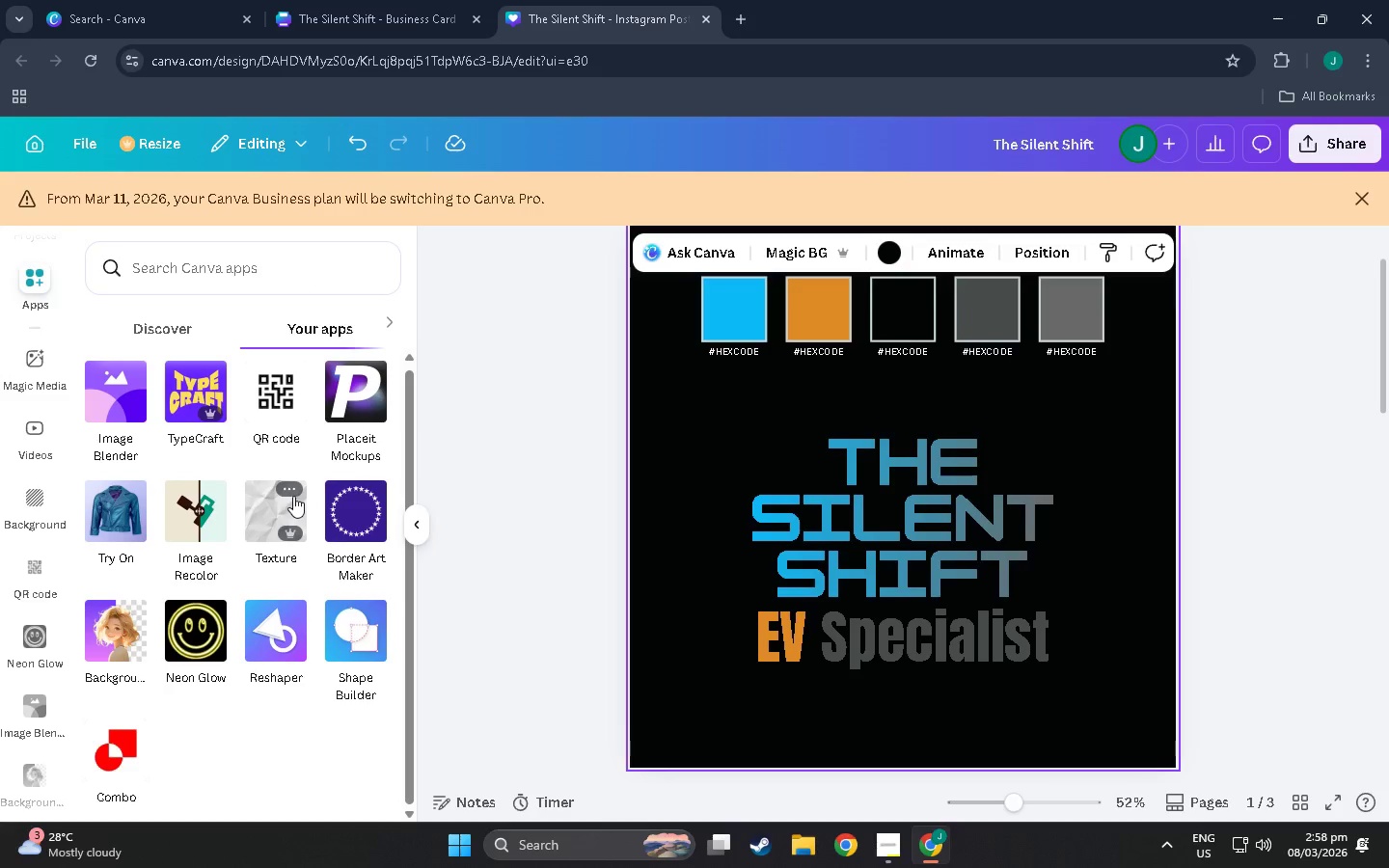 
left_click([283, 488])
 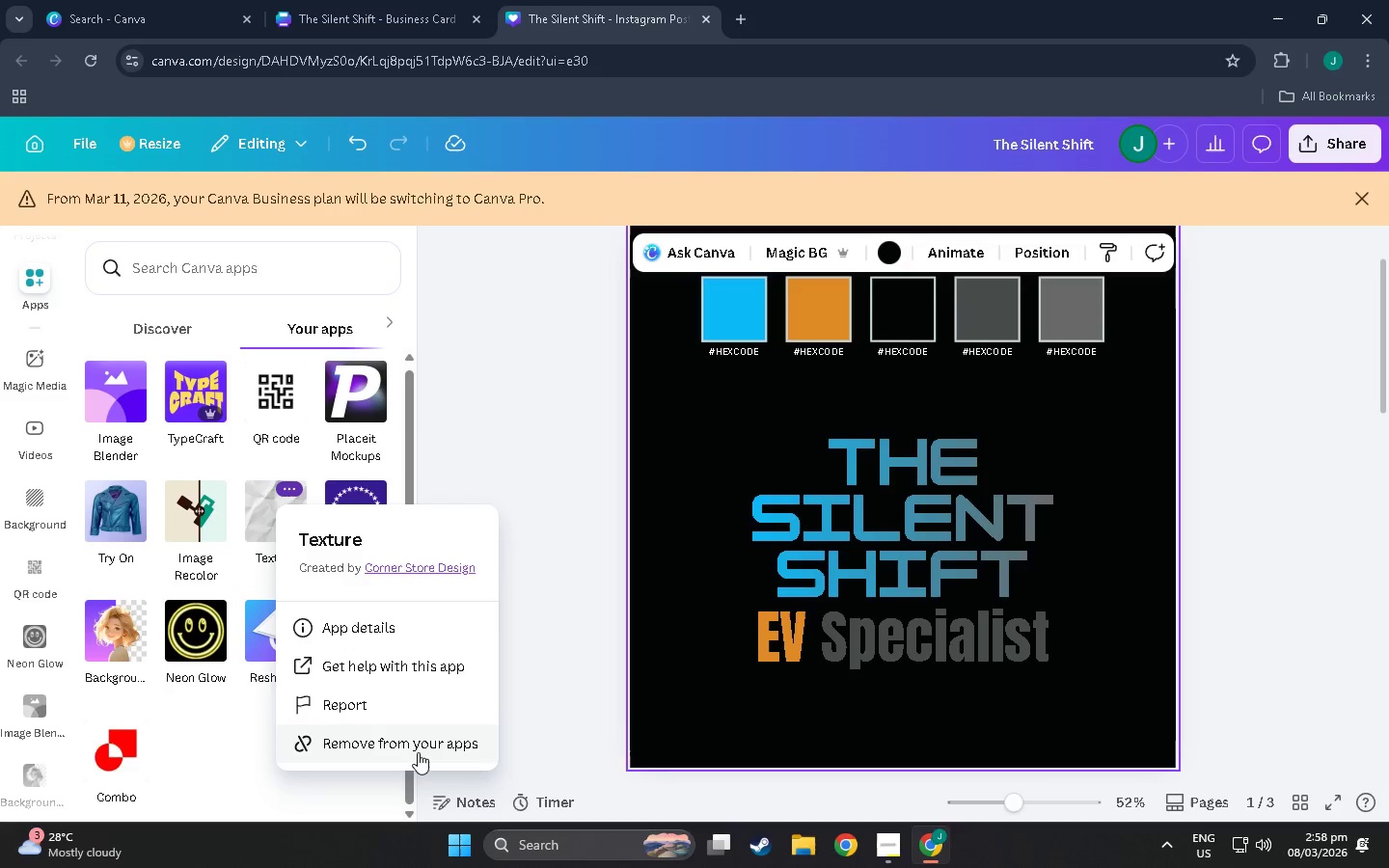 
left_click([418, 752])
 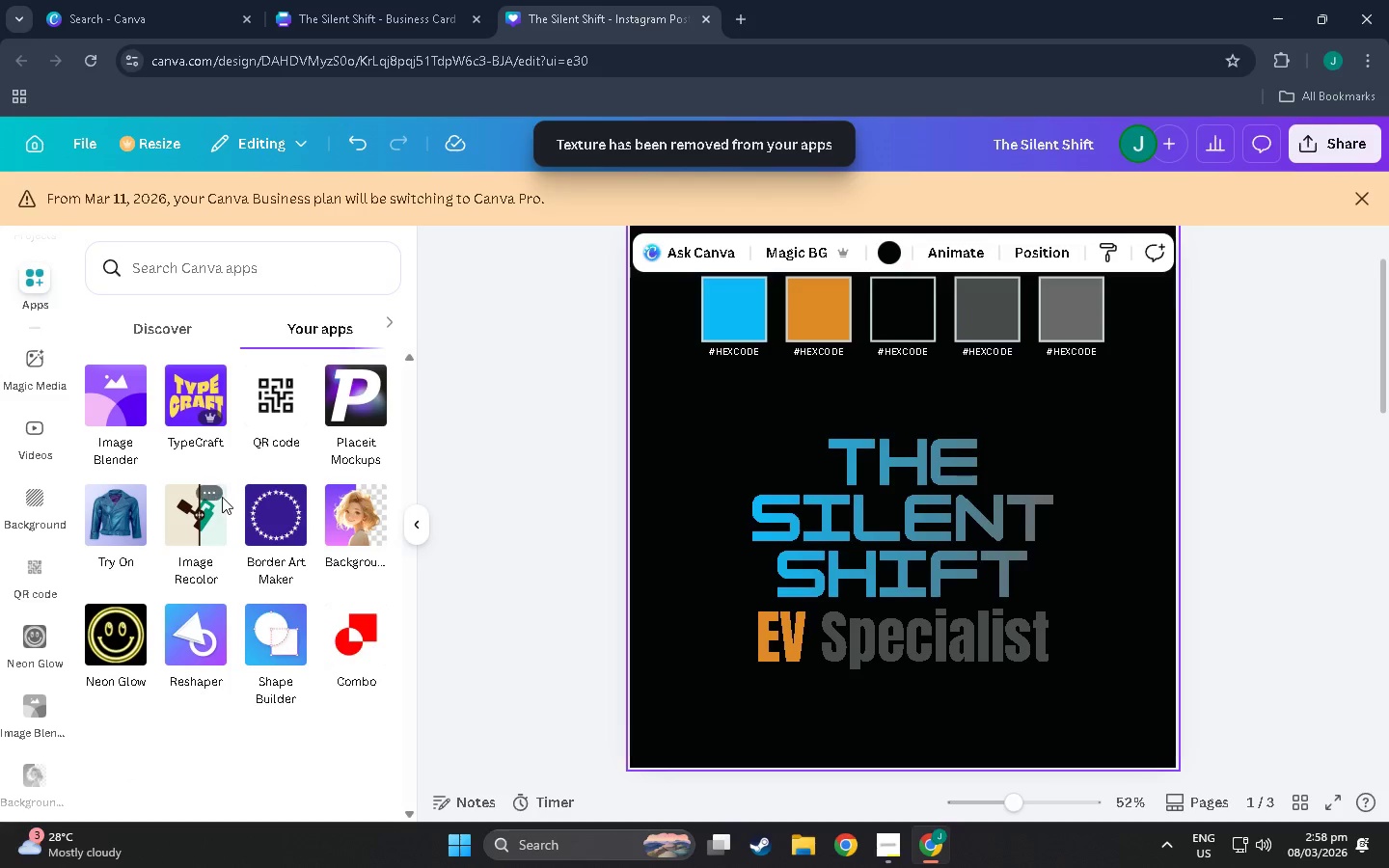 
left_click([219, 496])
 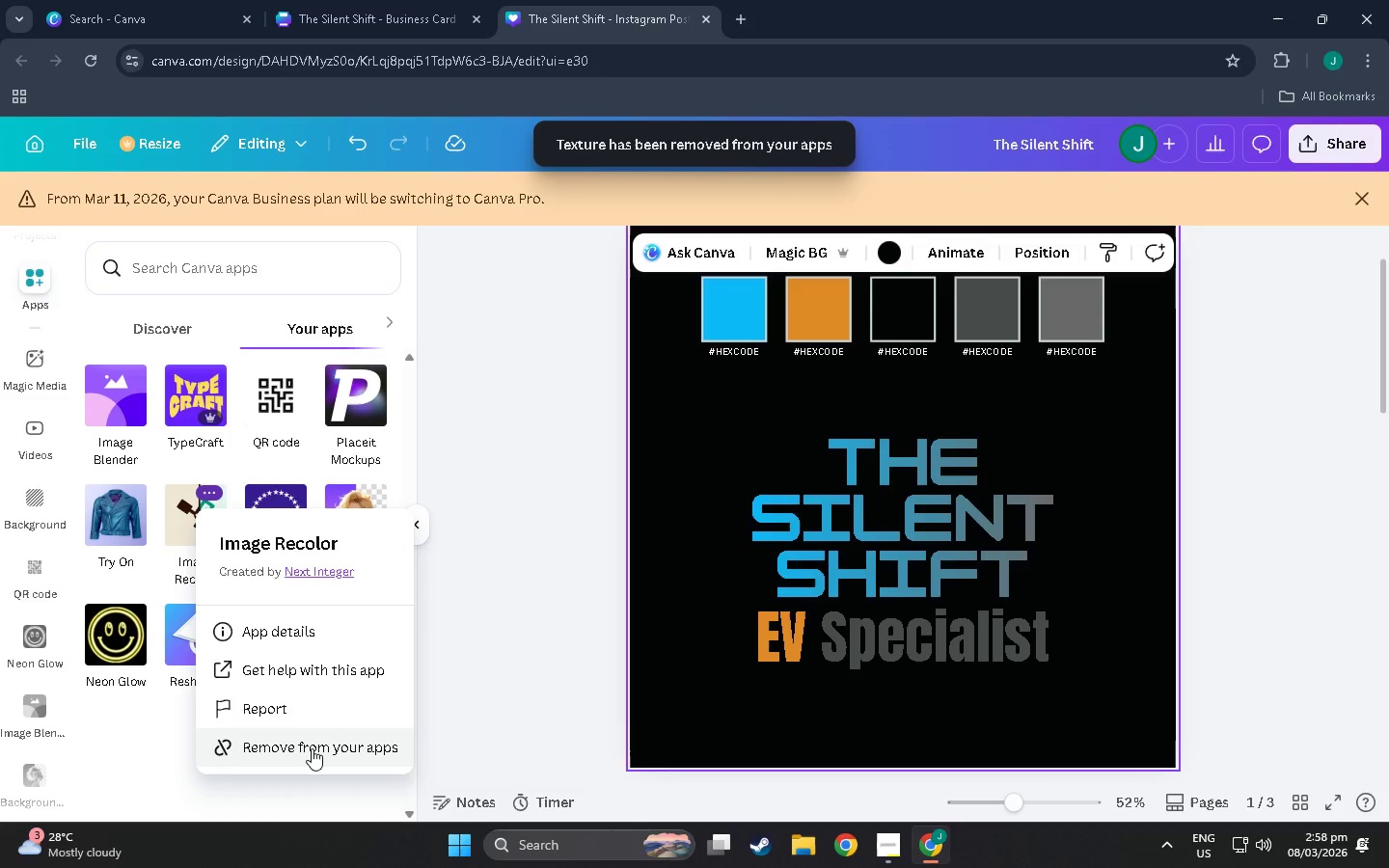 
left_click([312, 748])
 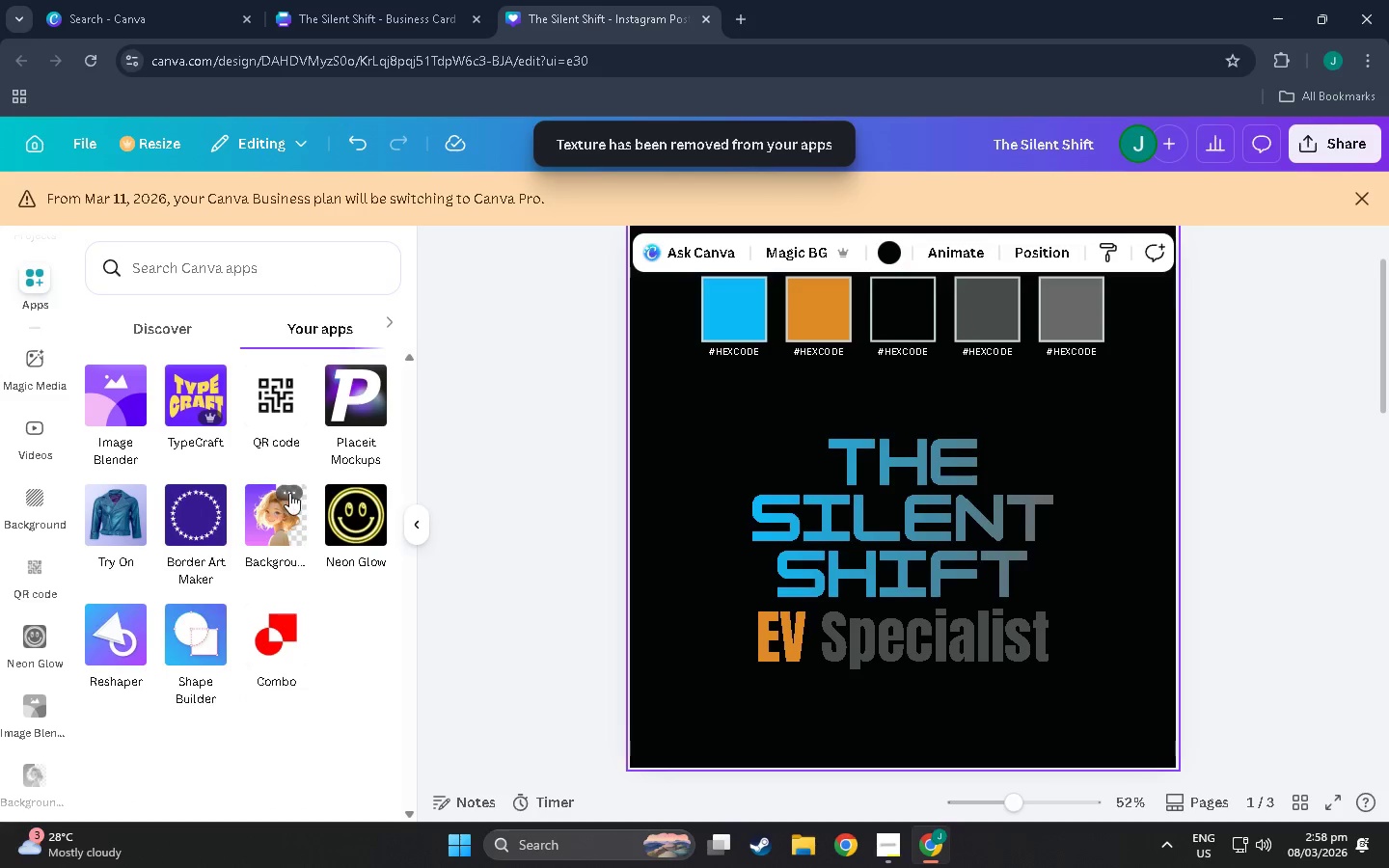 
left_click([293, 492])
 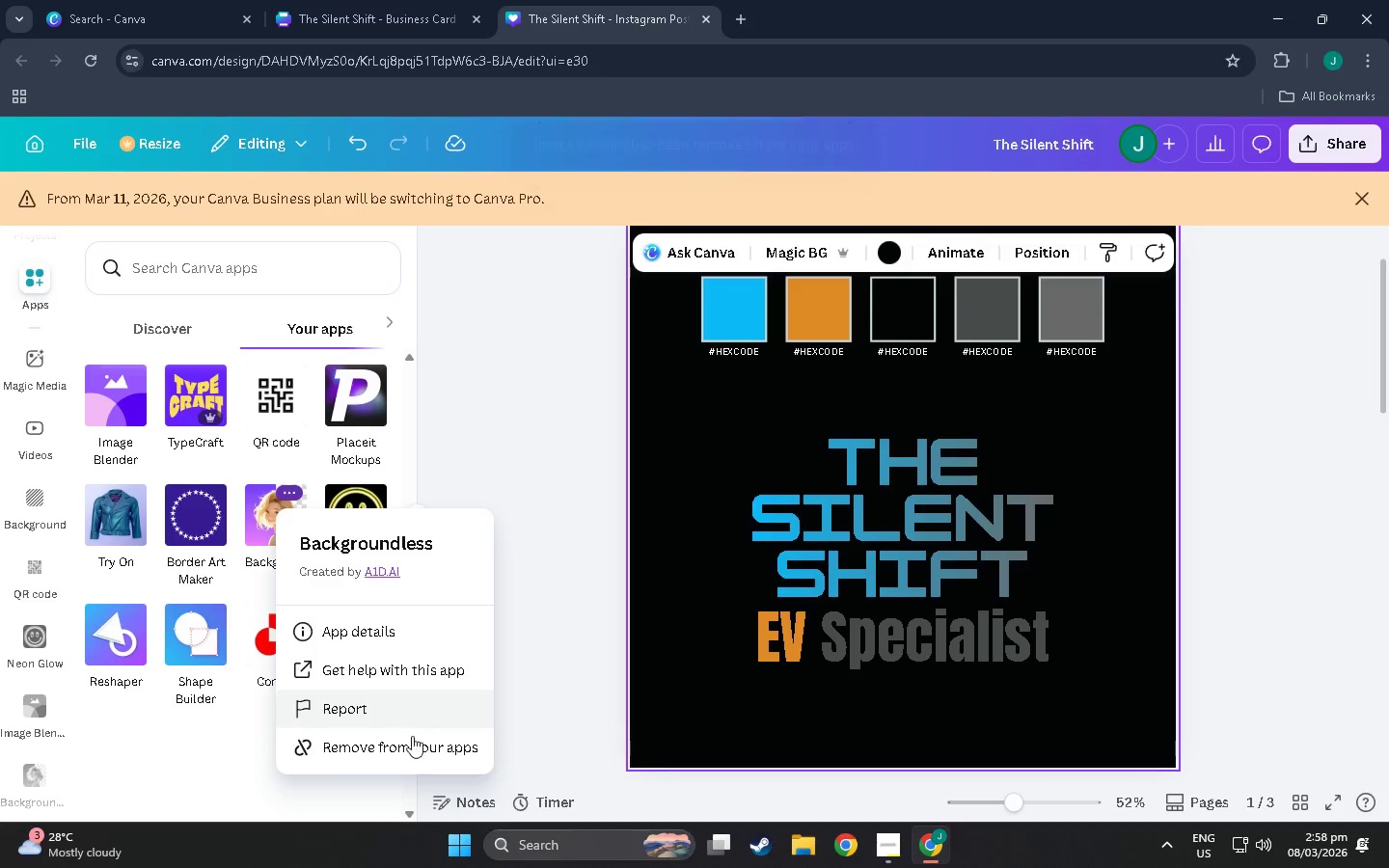 
left_click([413, 744])
 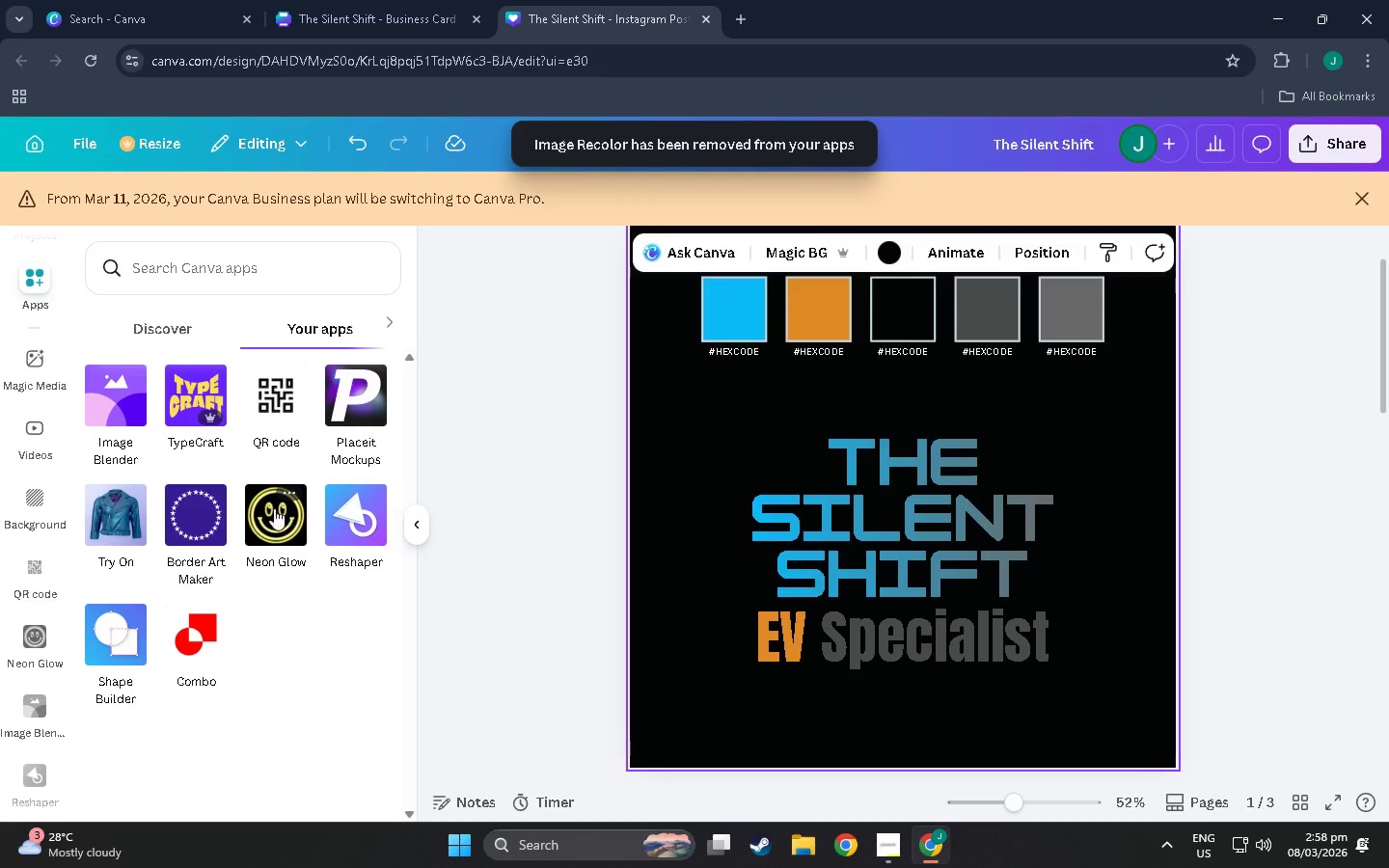 
left_click([264, 514])
 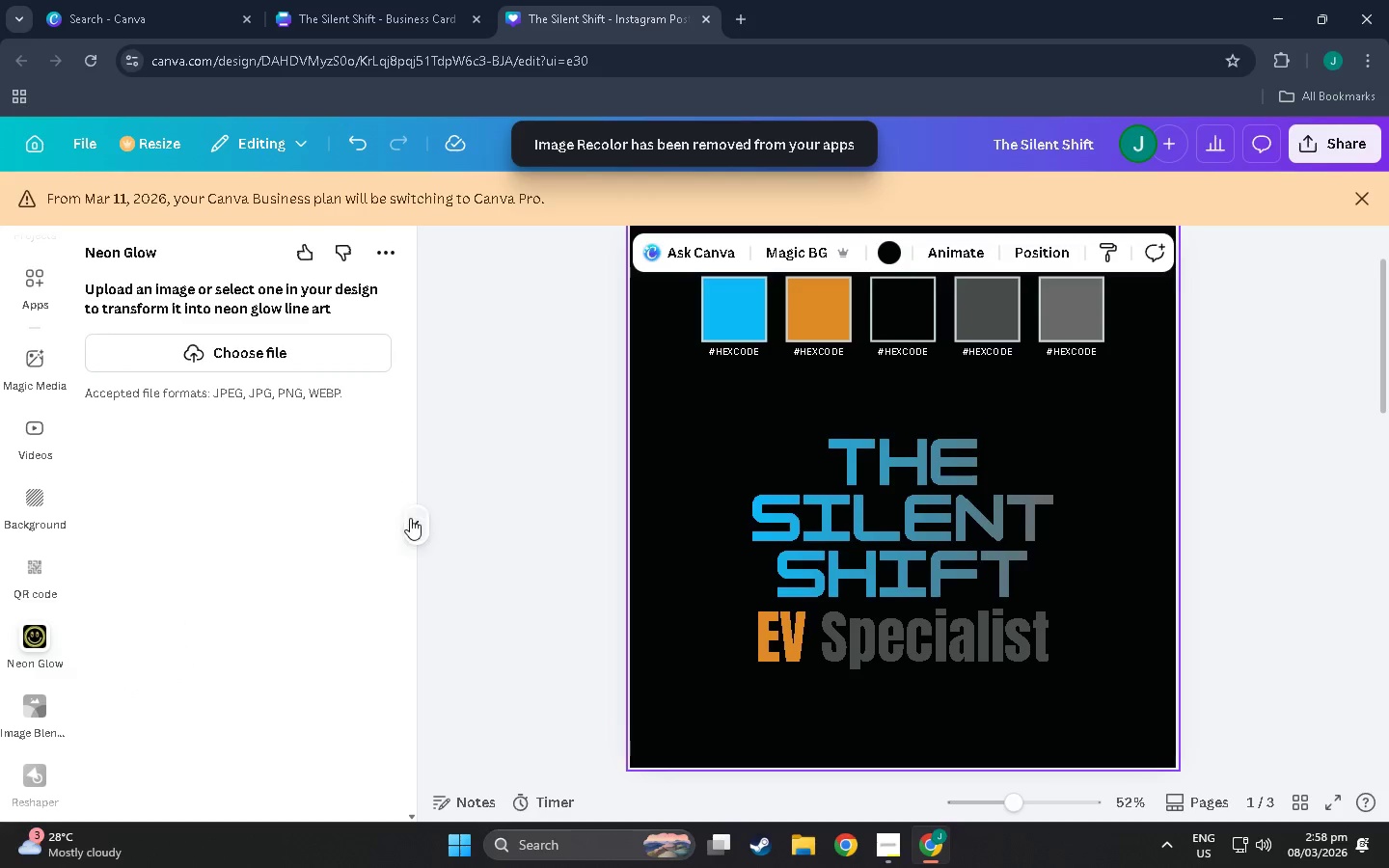 
left_click([409, 523])
 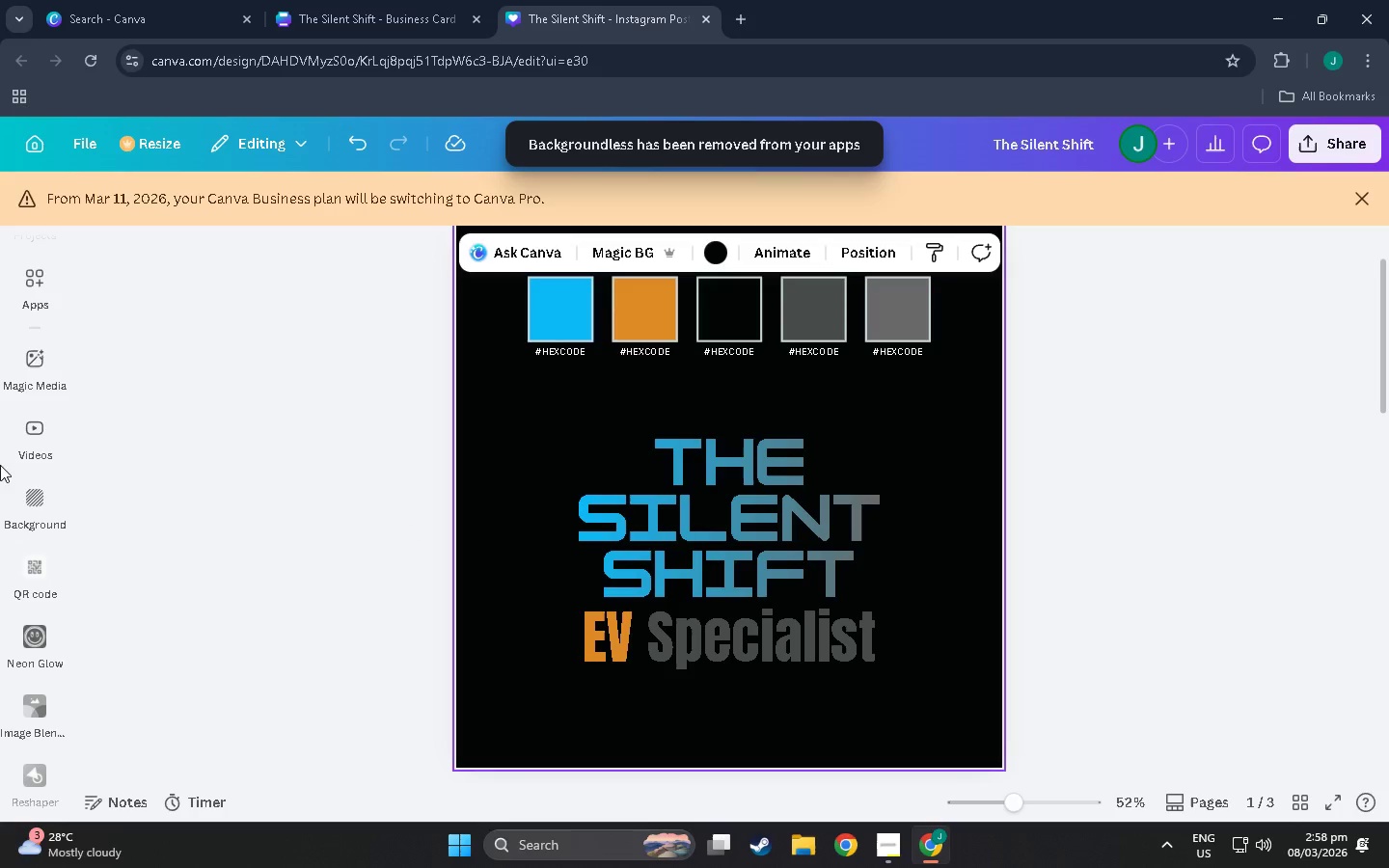 
mouse_move([38, 324])
 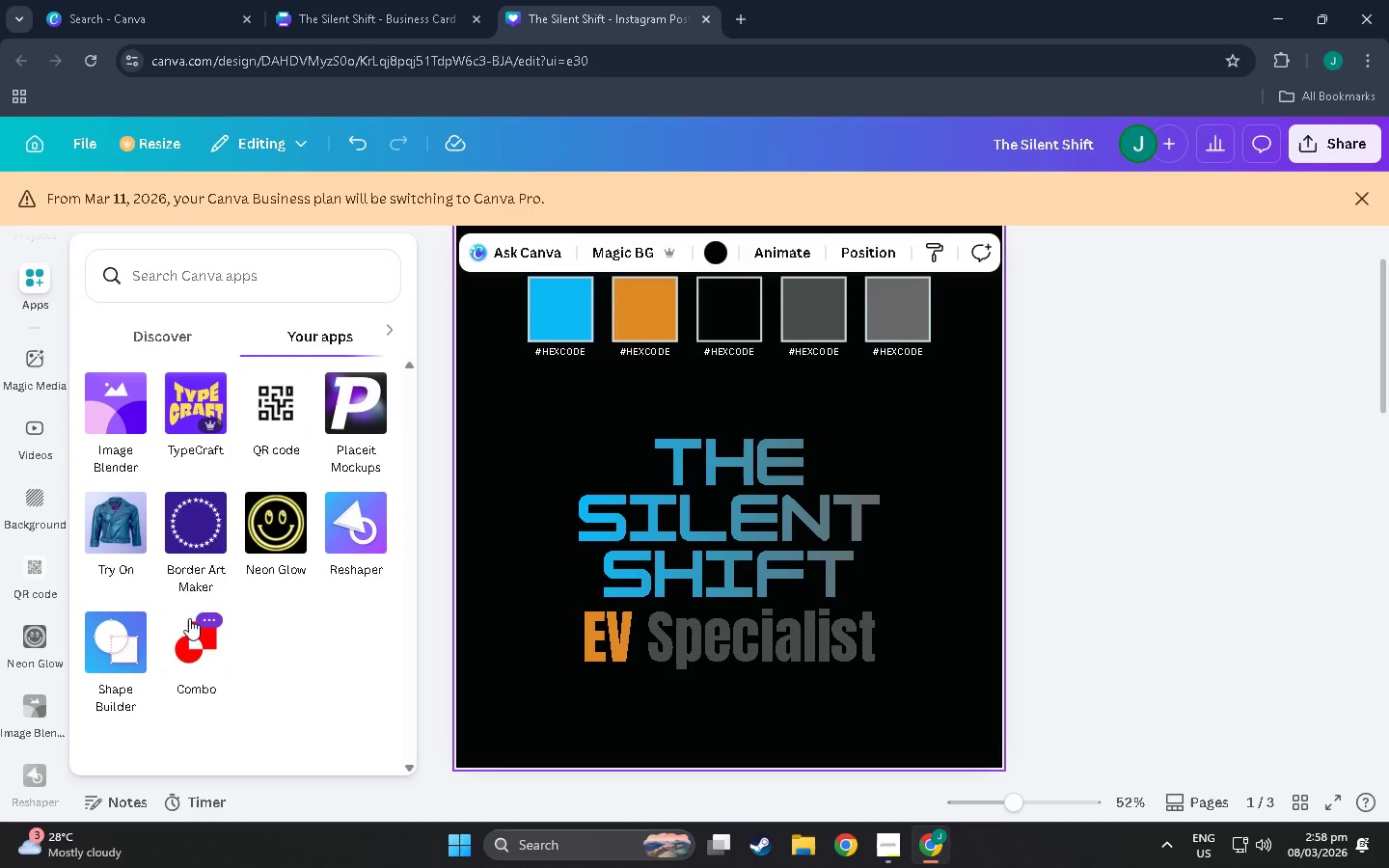 
mouse_move([316, 503])
 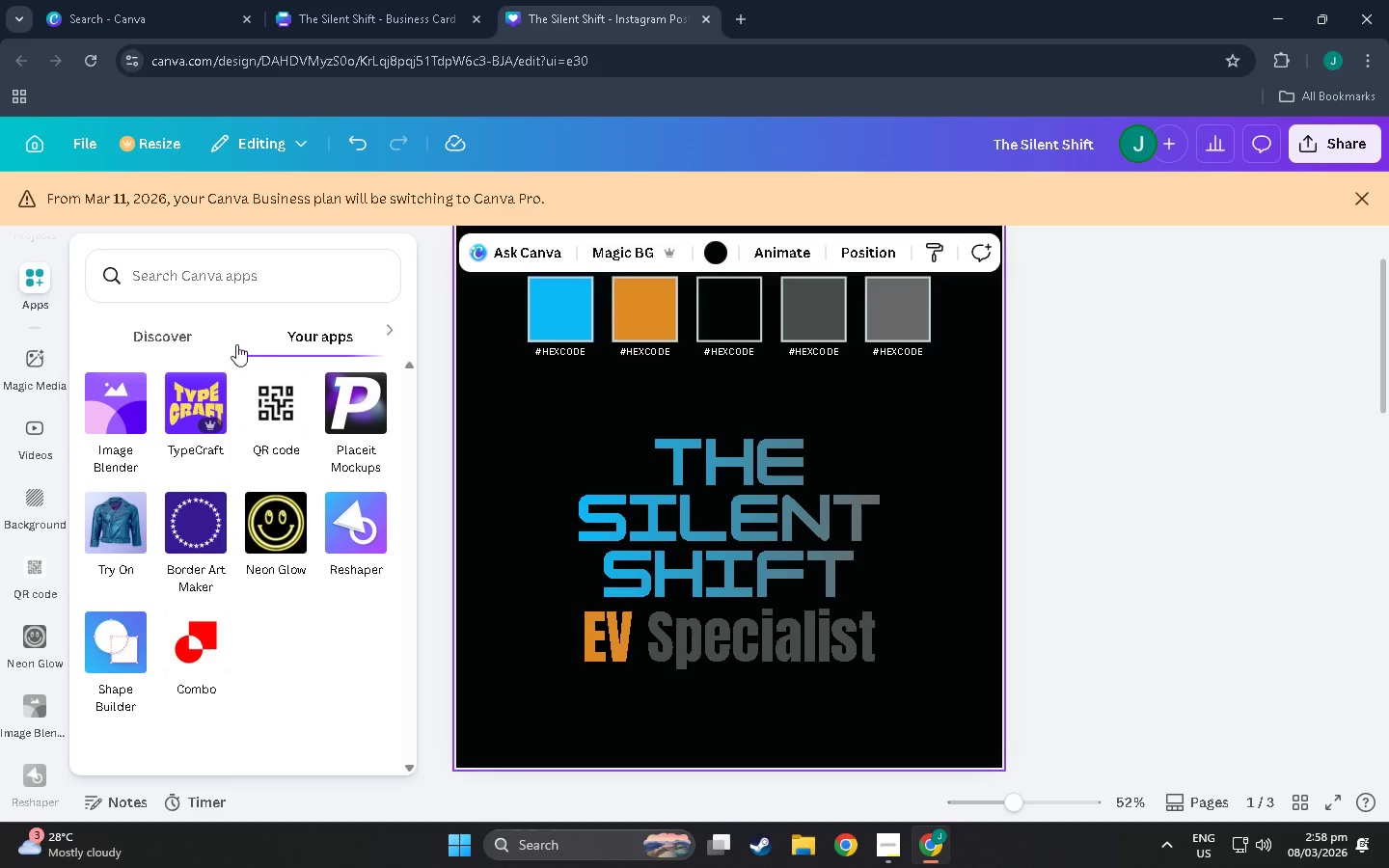 
mouse_move([386, 492])
 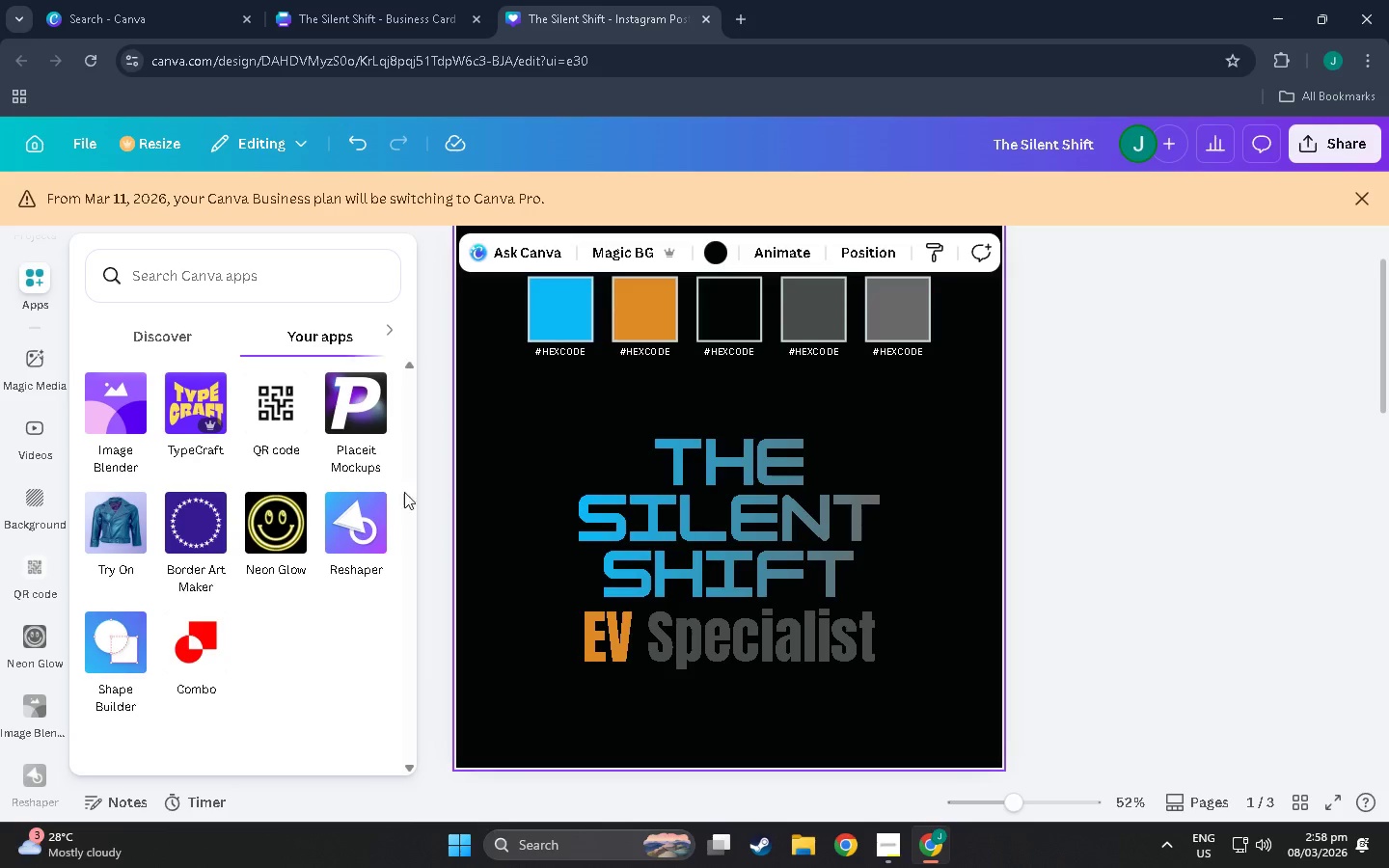 
scroll: coordinate [482, 645], scroll_direction: down, amount: 28.0
 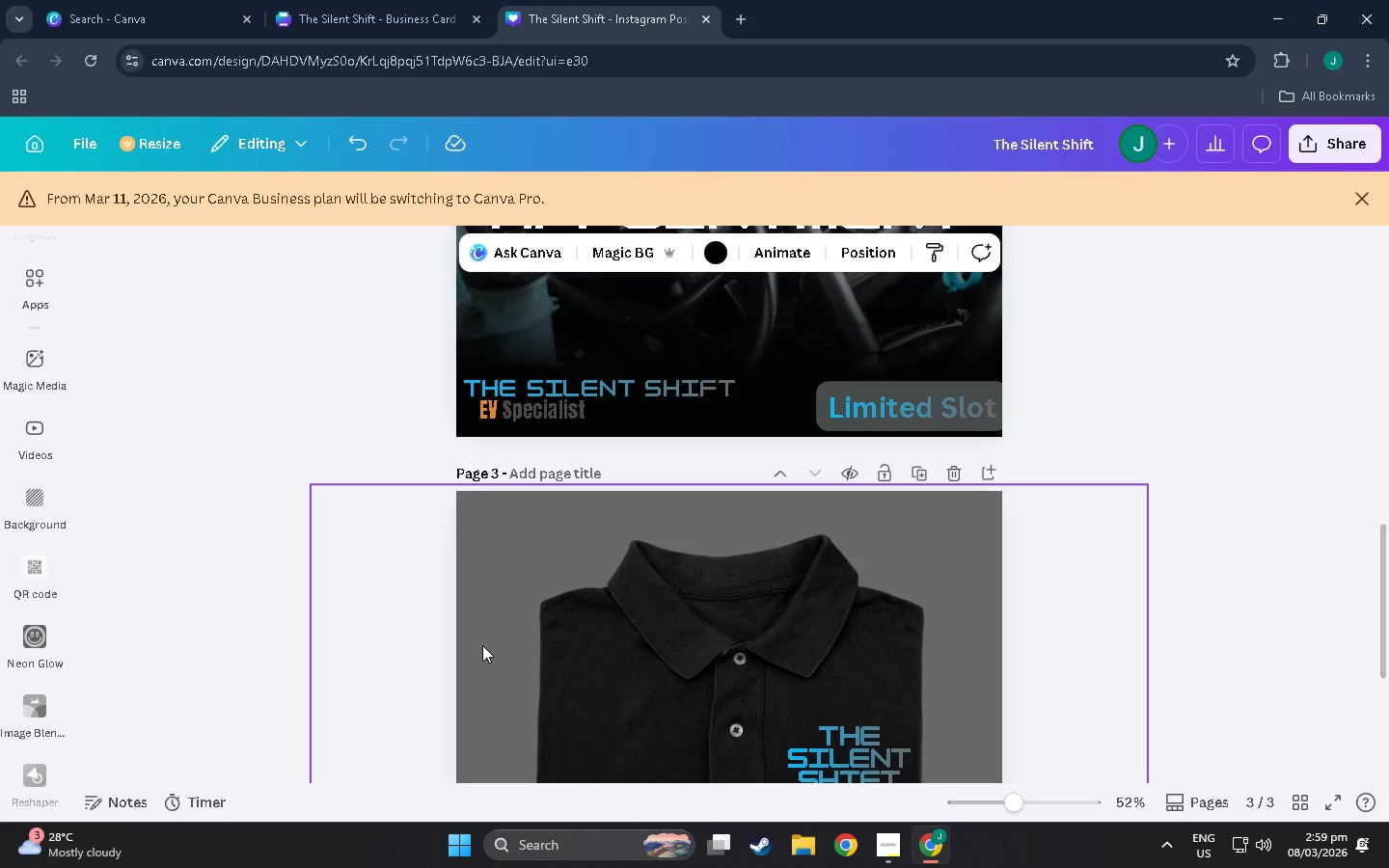 
scroll: coordinate [504, 588], scroll_direction: up, amount: 8.0
 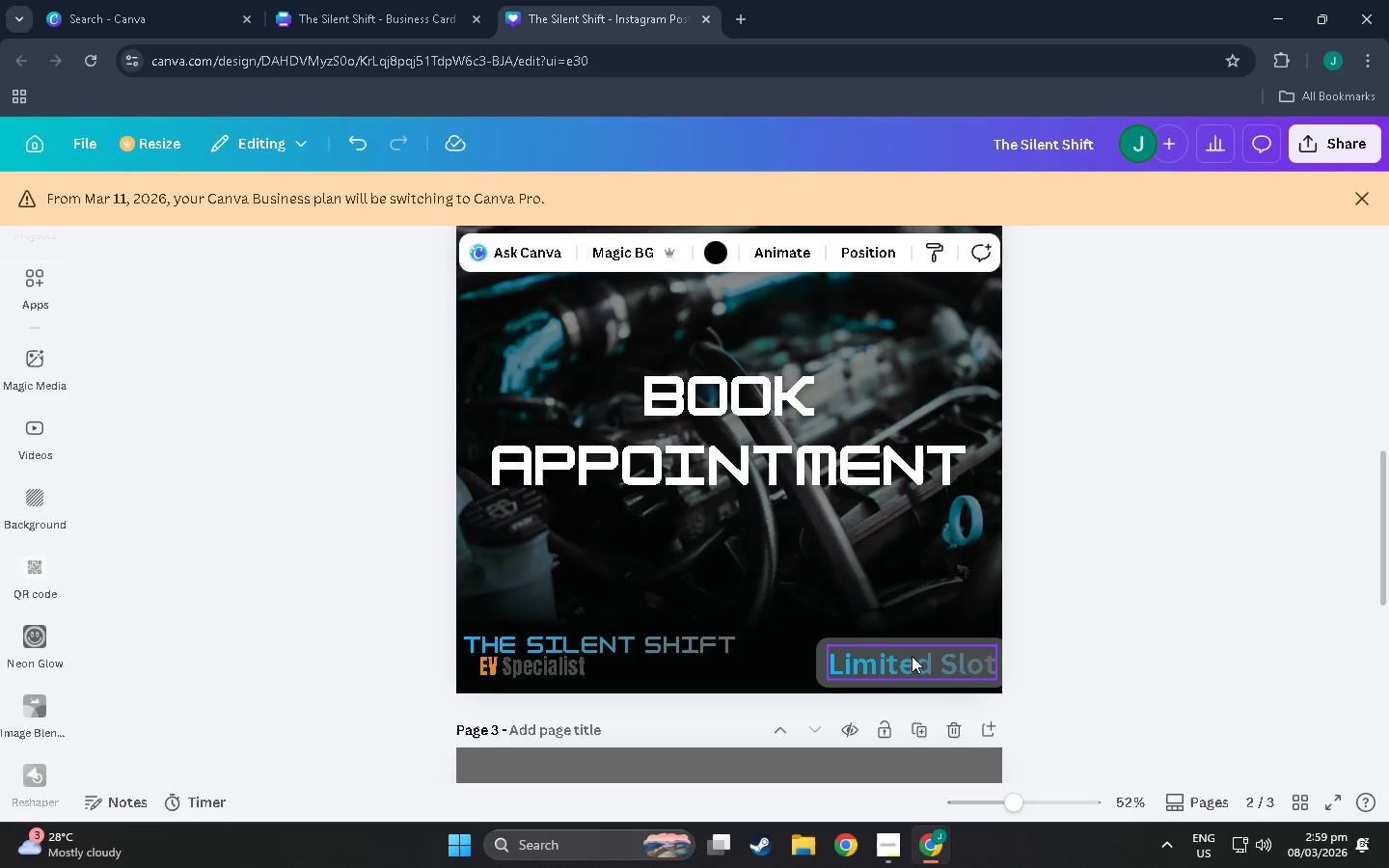 
left_click([912, 648])
 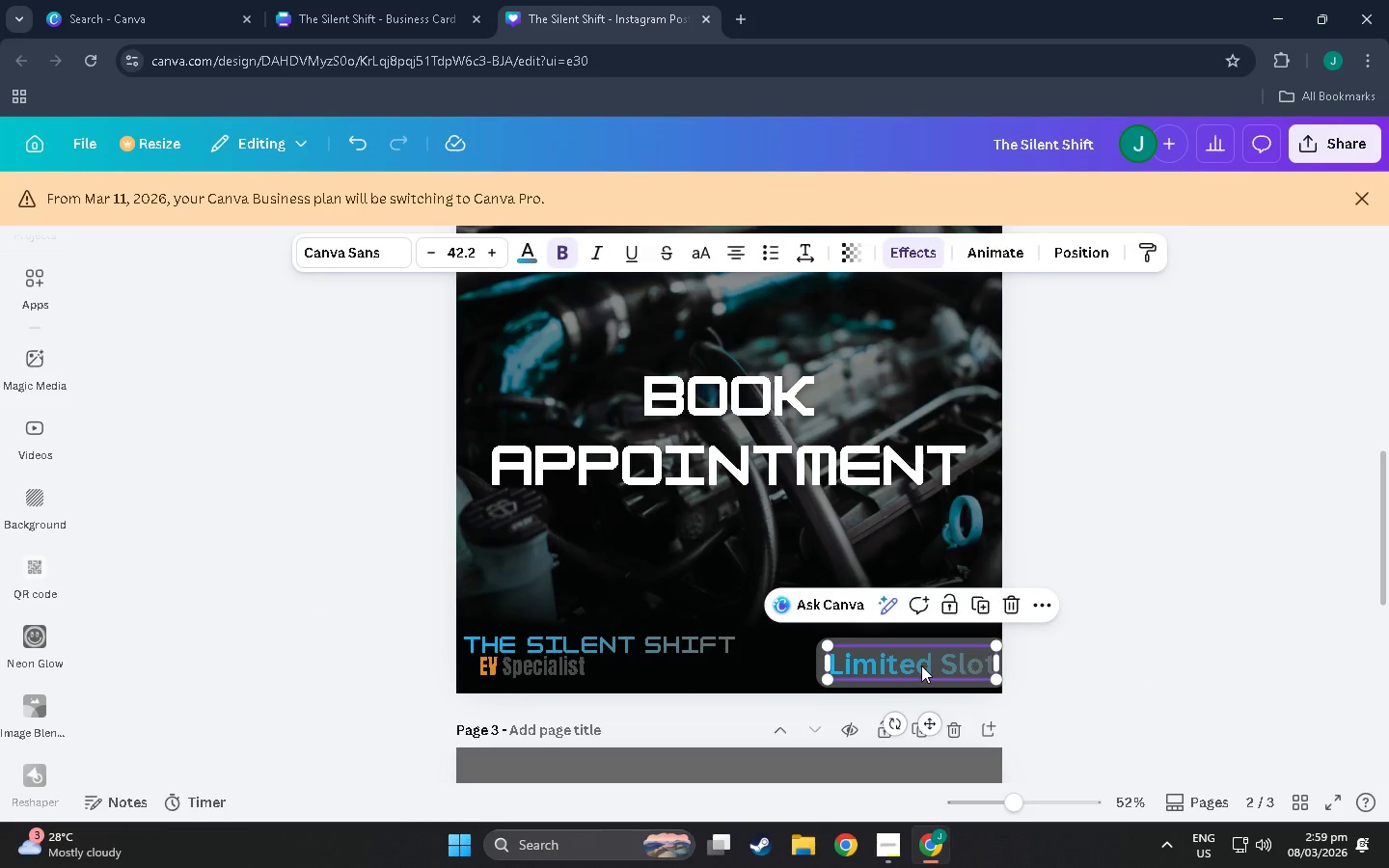 
left_click_drag(start_coordinate=[921, 665], to_coordinate=[911, 665])
 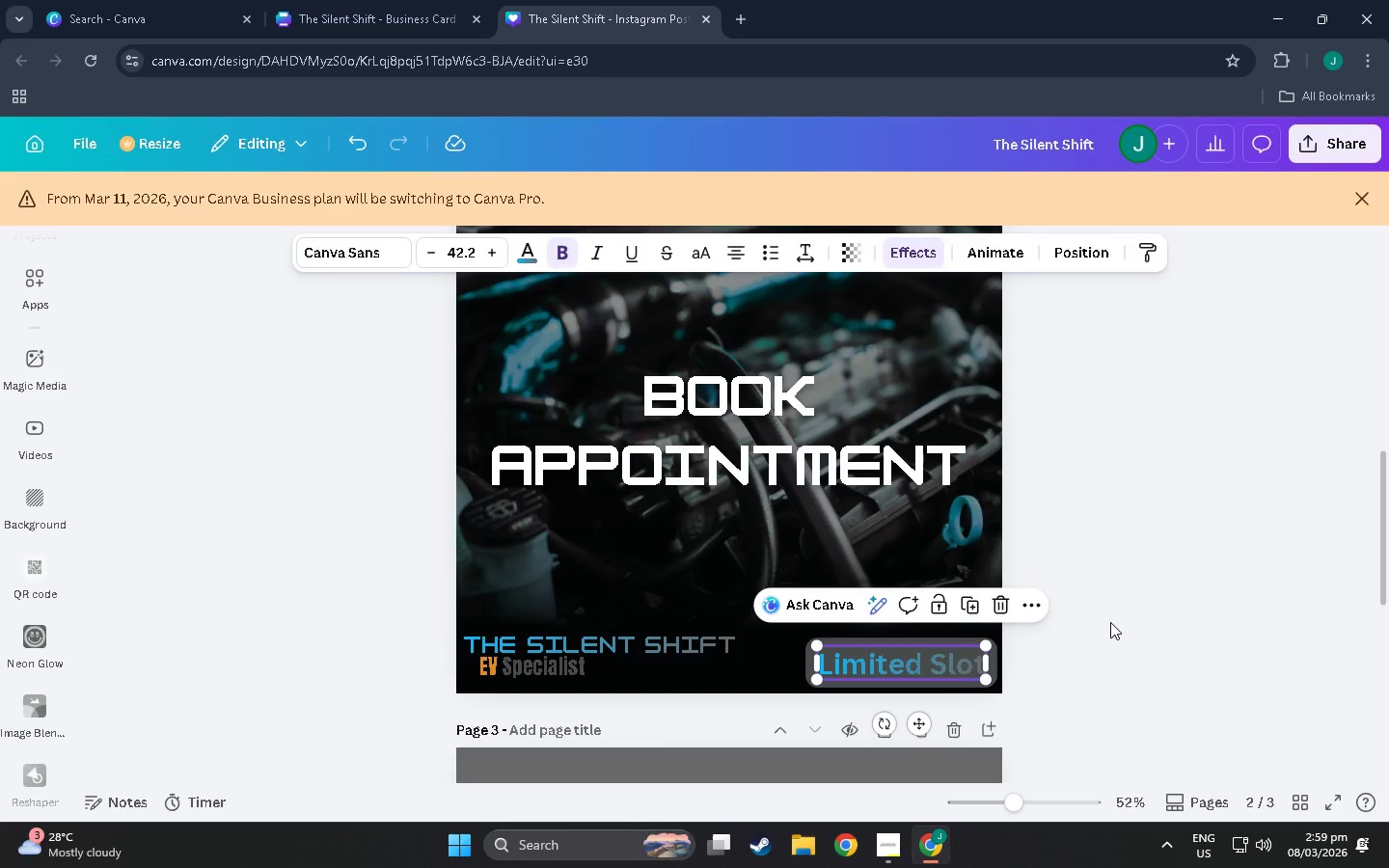 
left_click([1110, 622])
 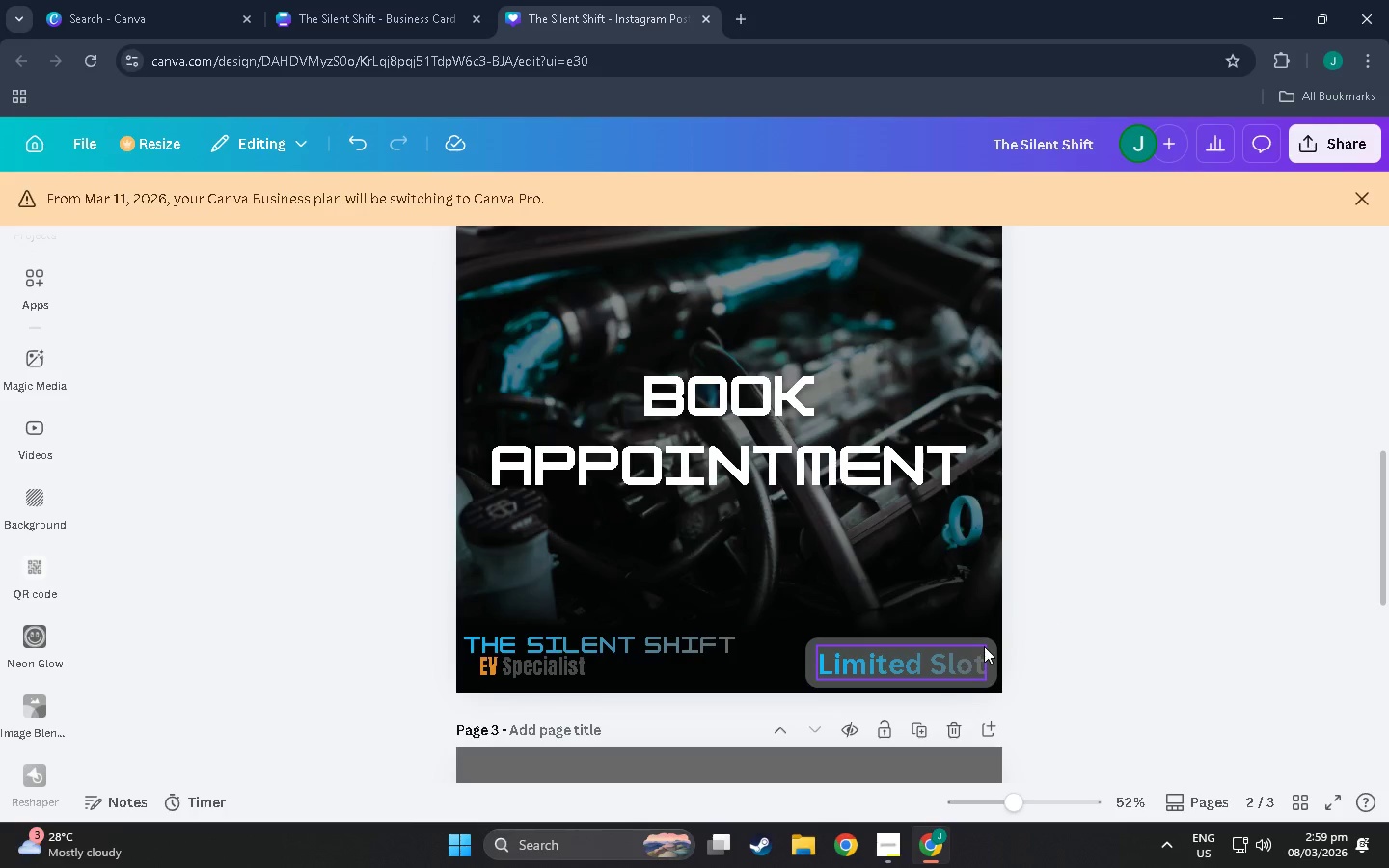 
scroll: coordinate [32, 409], scroll_direction: up, amount: 8.0
 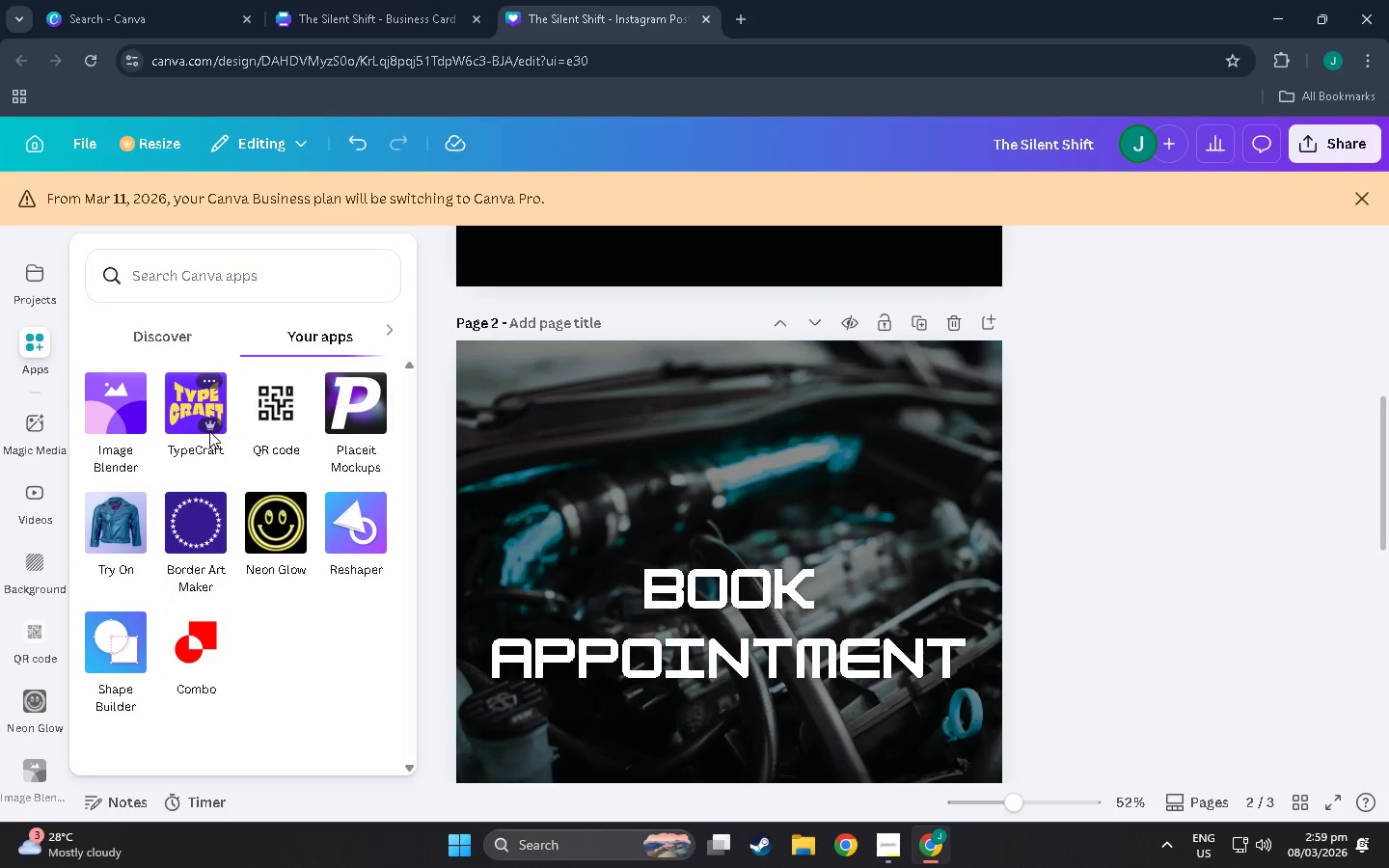 
scroll: coordinate [238, 476], scroll_direction: down, amount: 2.0
 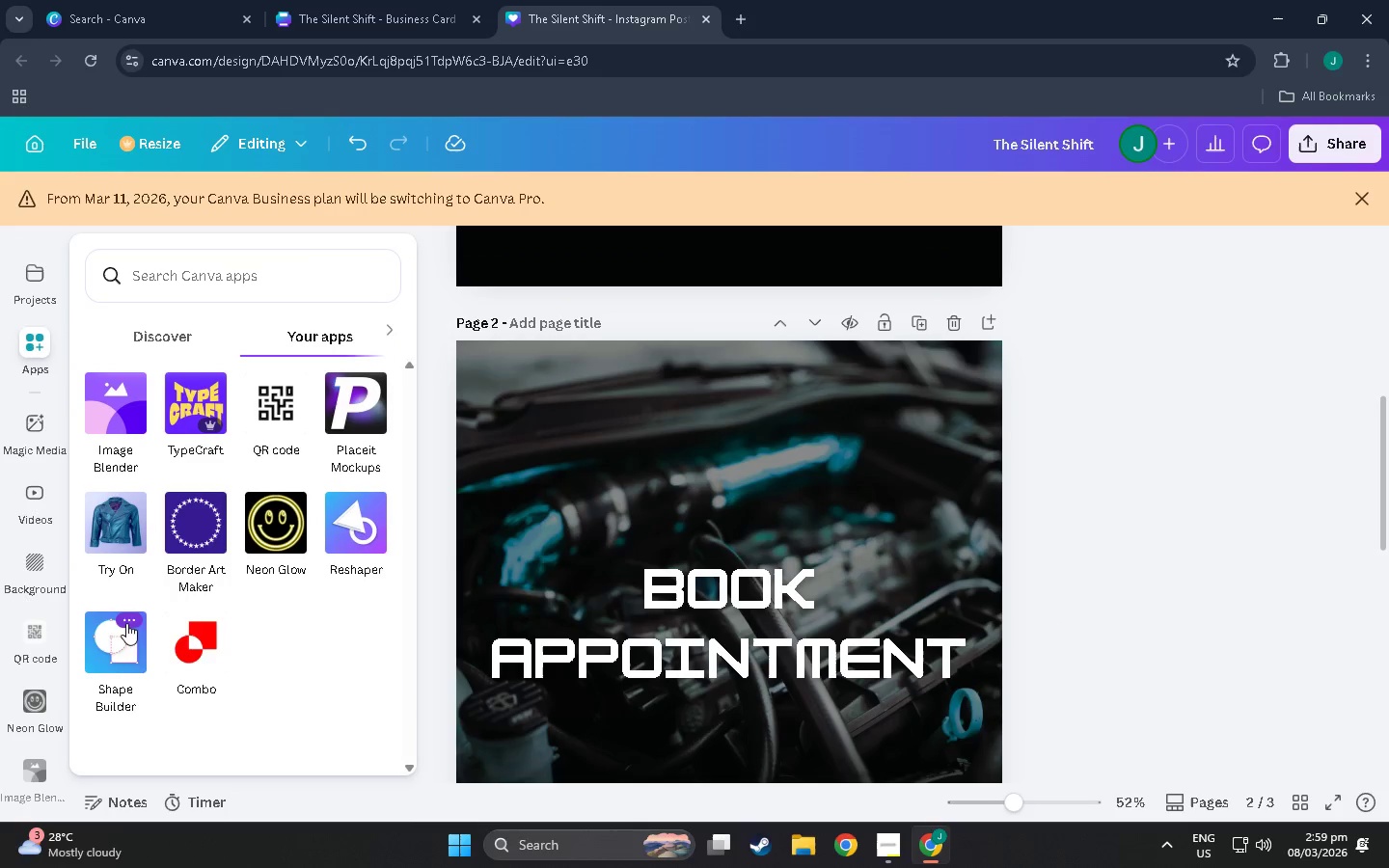 
left_click([130, 616])
 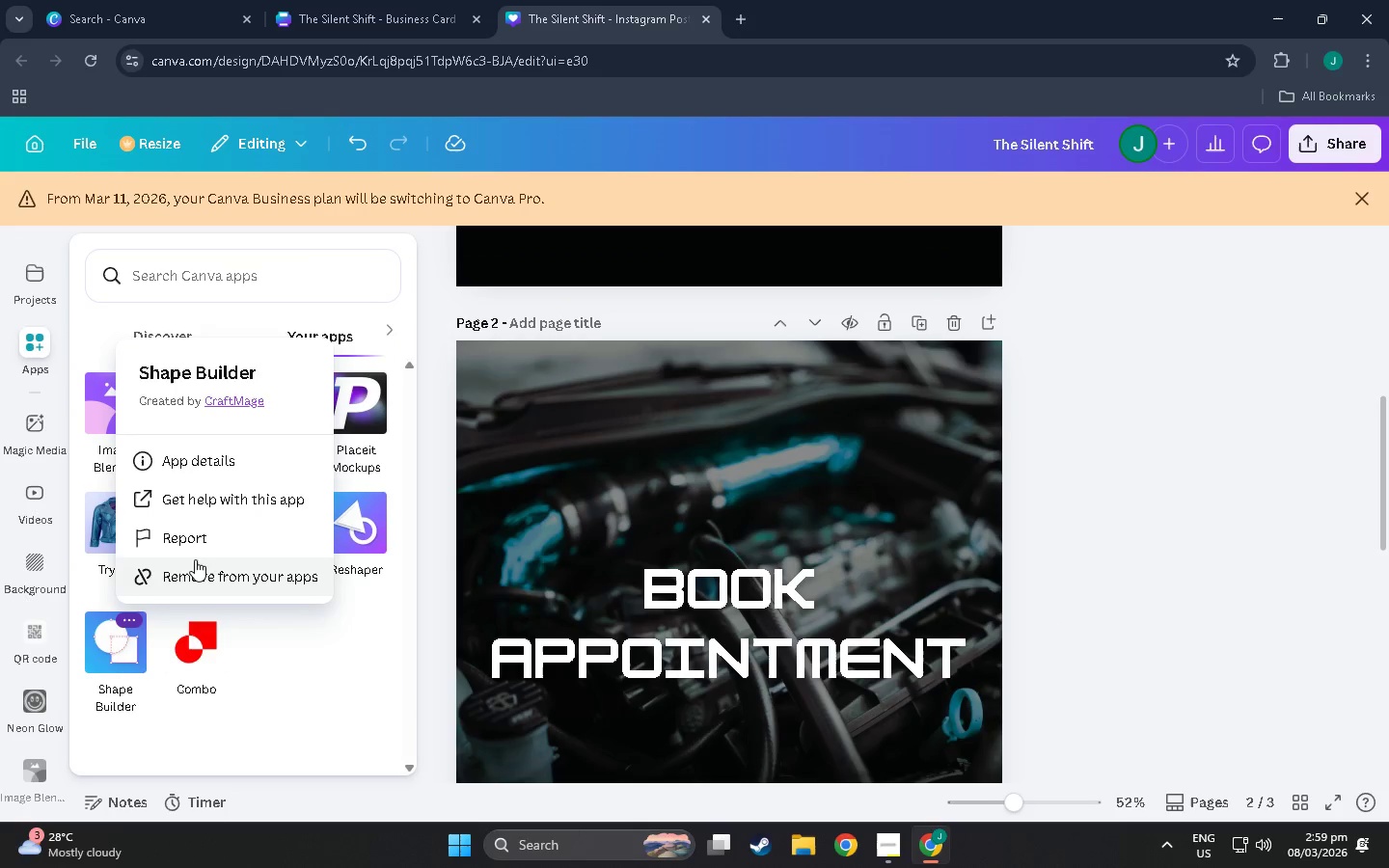 
left_click([201, 571])
 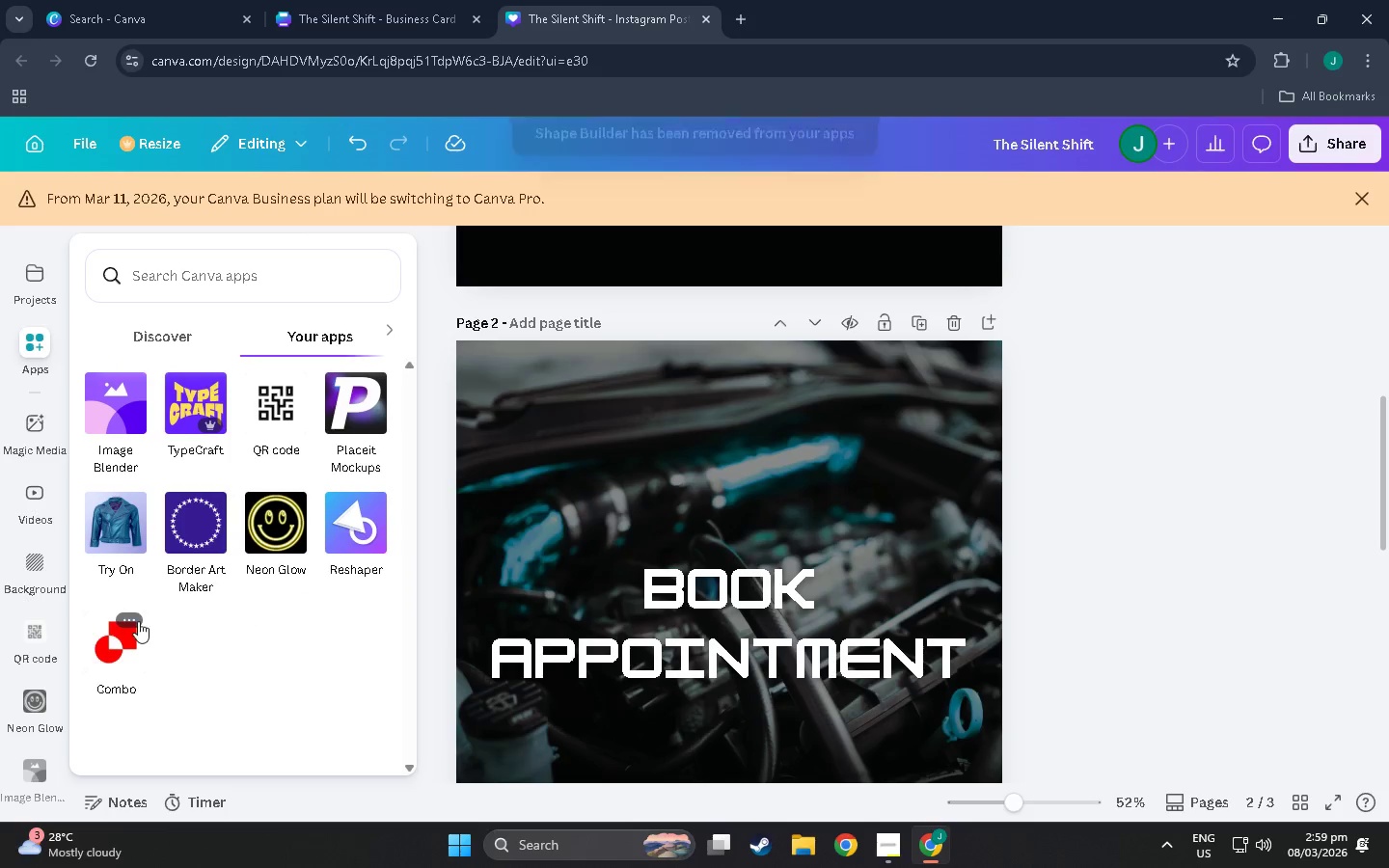 
left_click([135, 619])
 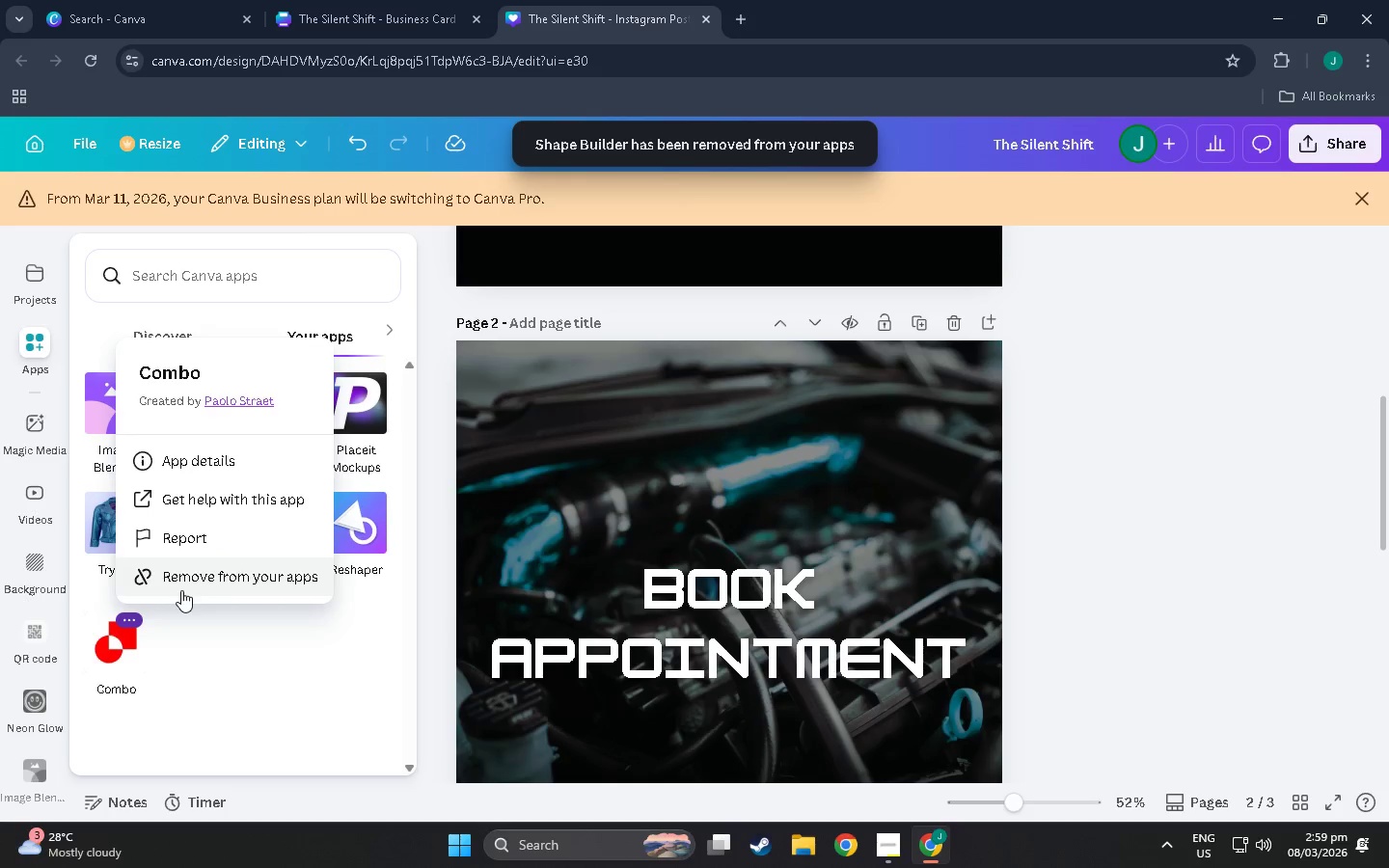 
left_click([184, 581])
 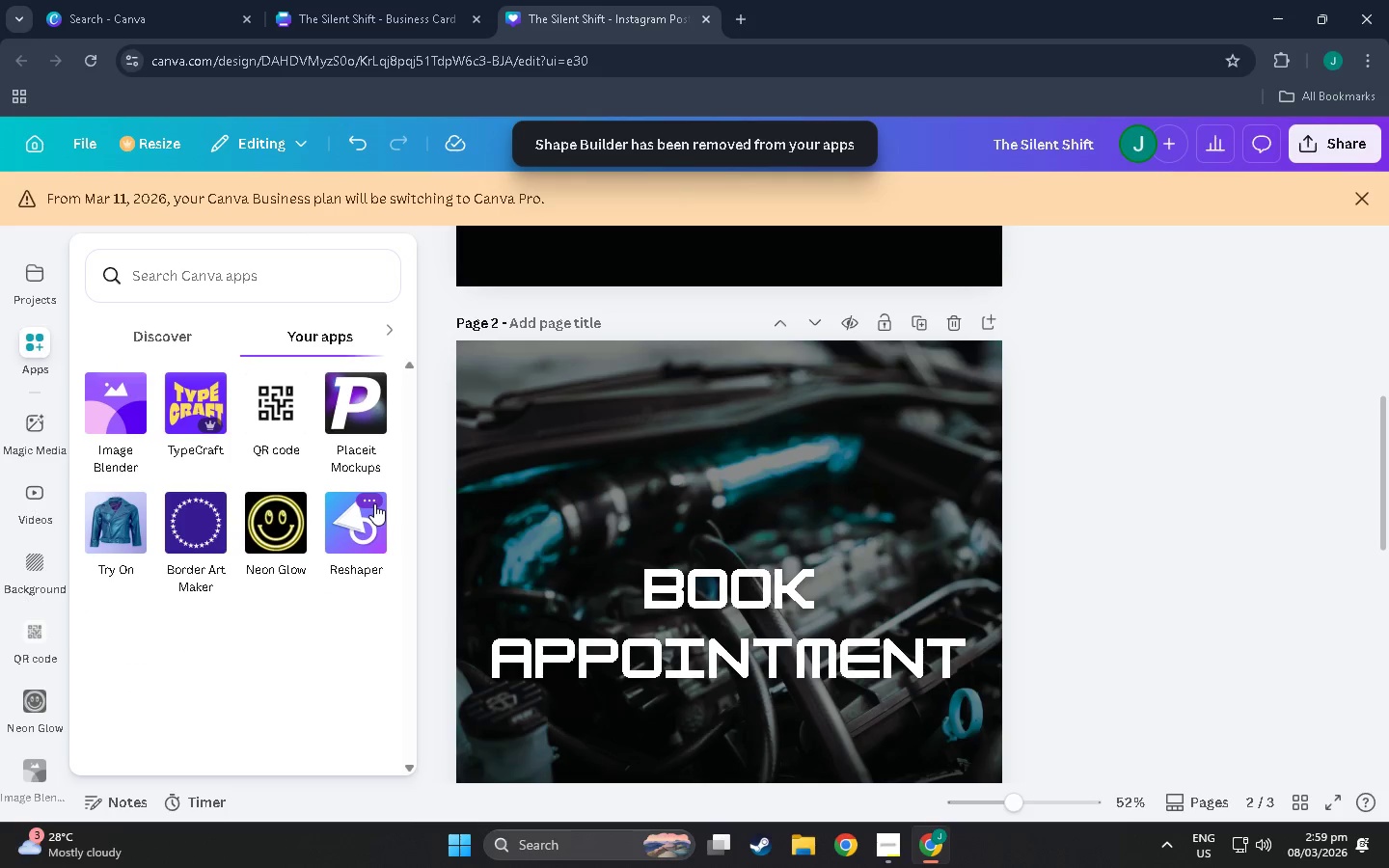 
left_click([350, 529])
 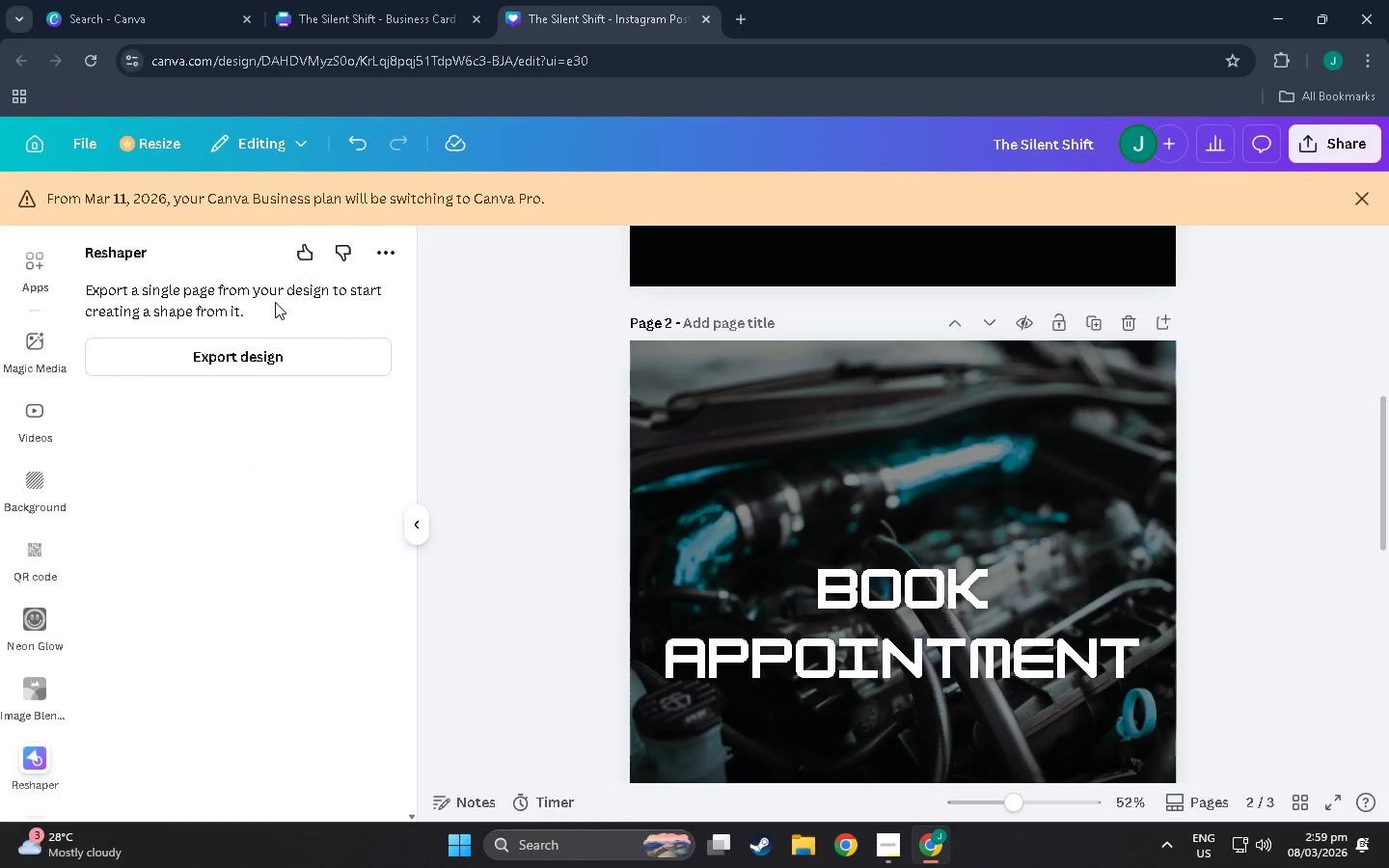 
left_click([418, 530])
 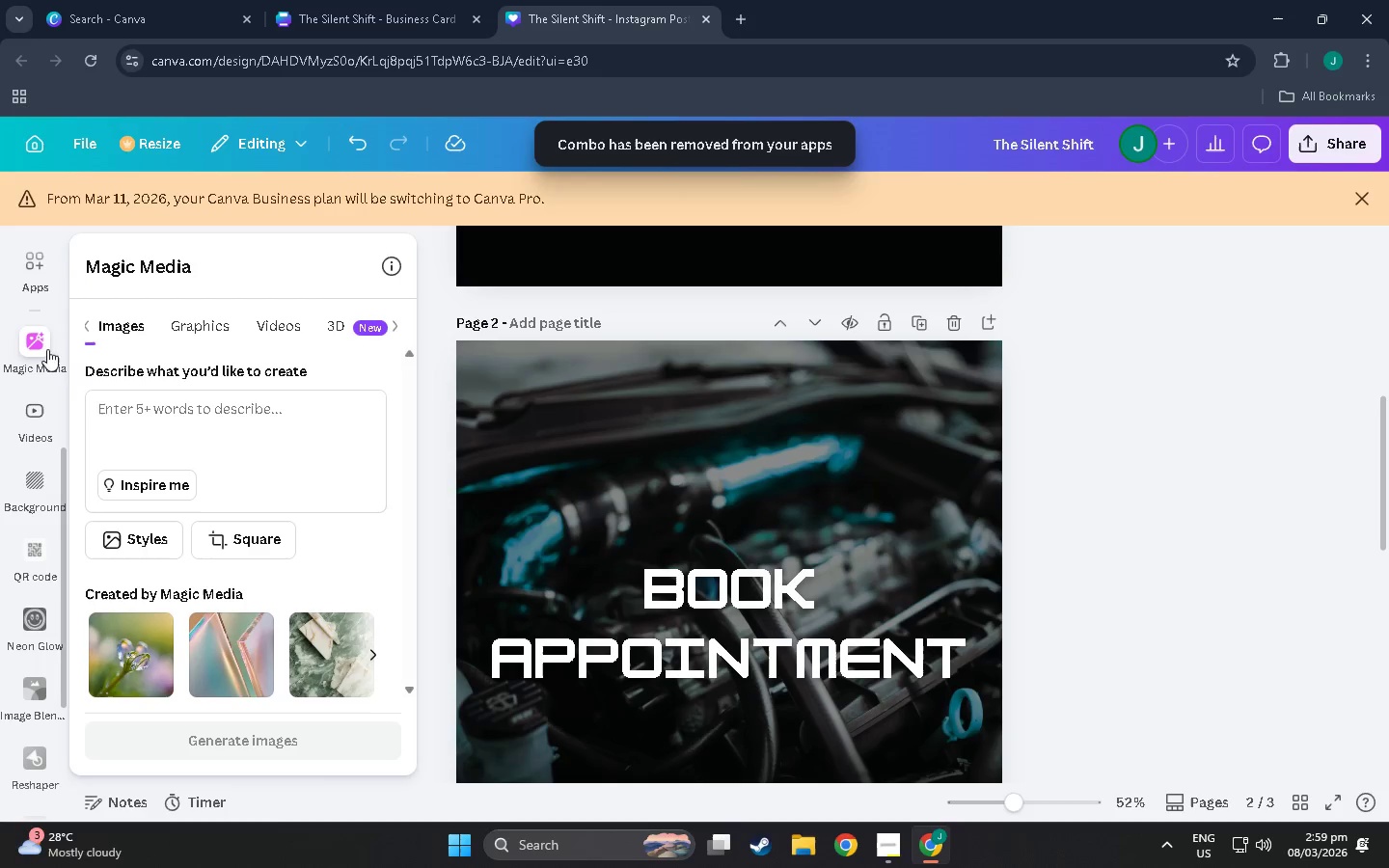 
scroll: coordinate [44, 567], scroll_direction: down, amount: 3.0
 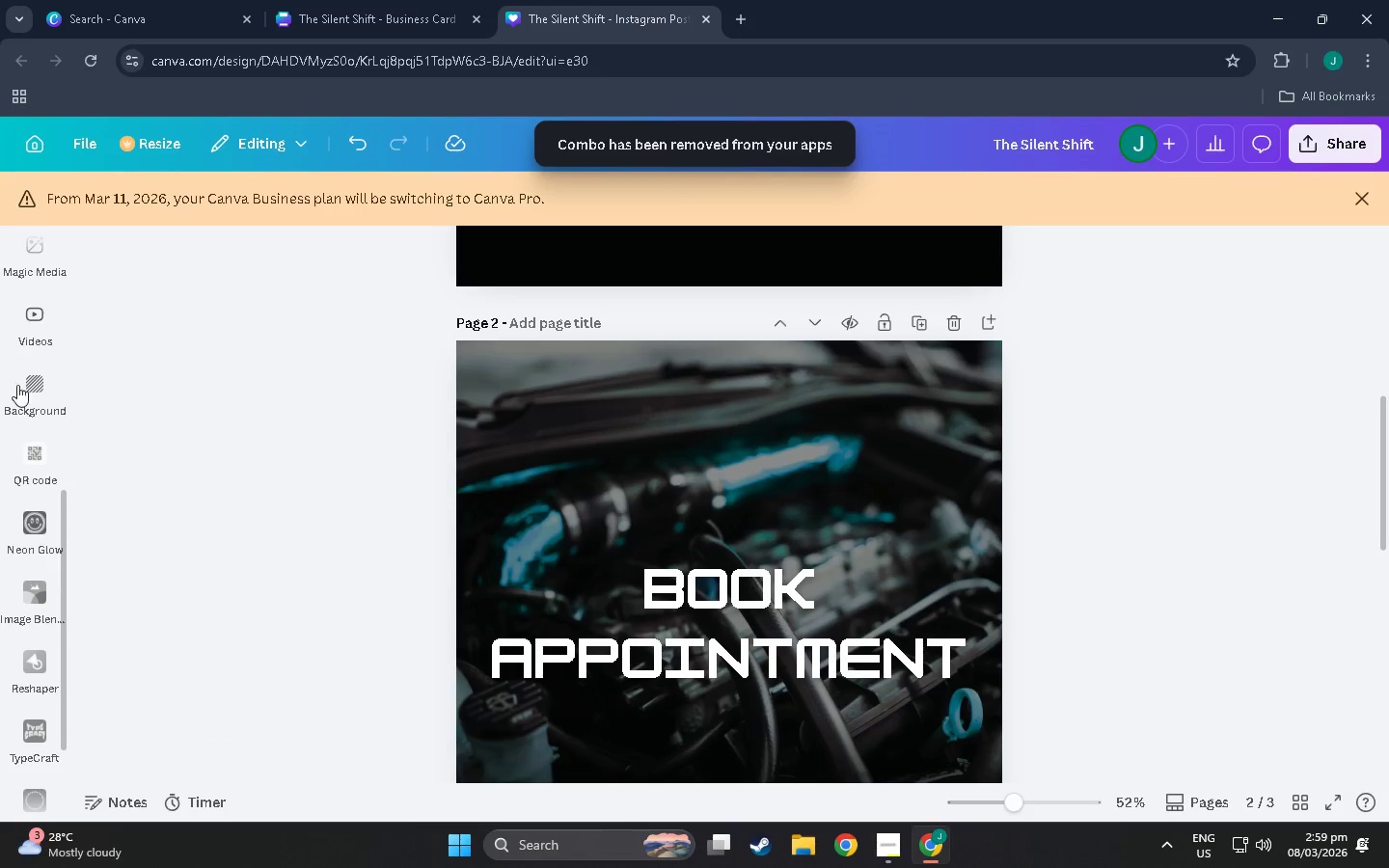 
scroll: coordinate [35, 394], scroll_direction: up, amount: 5.0
 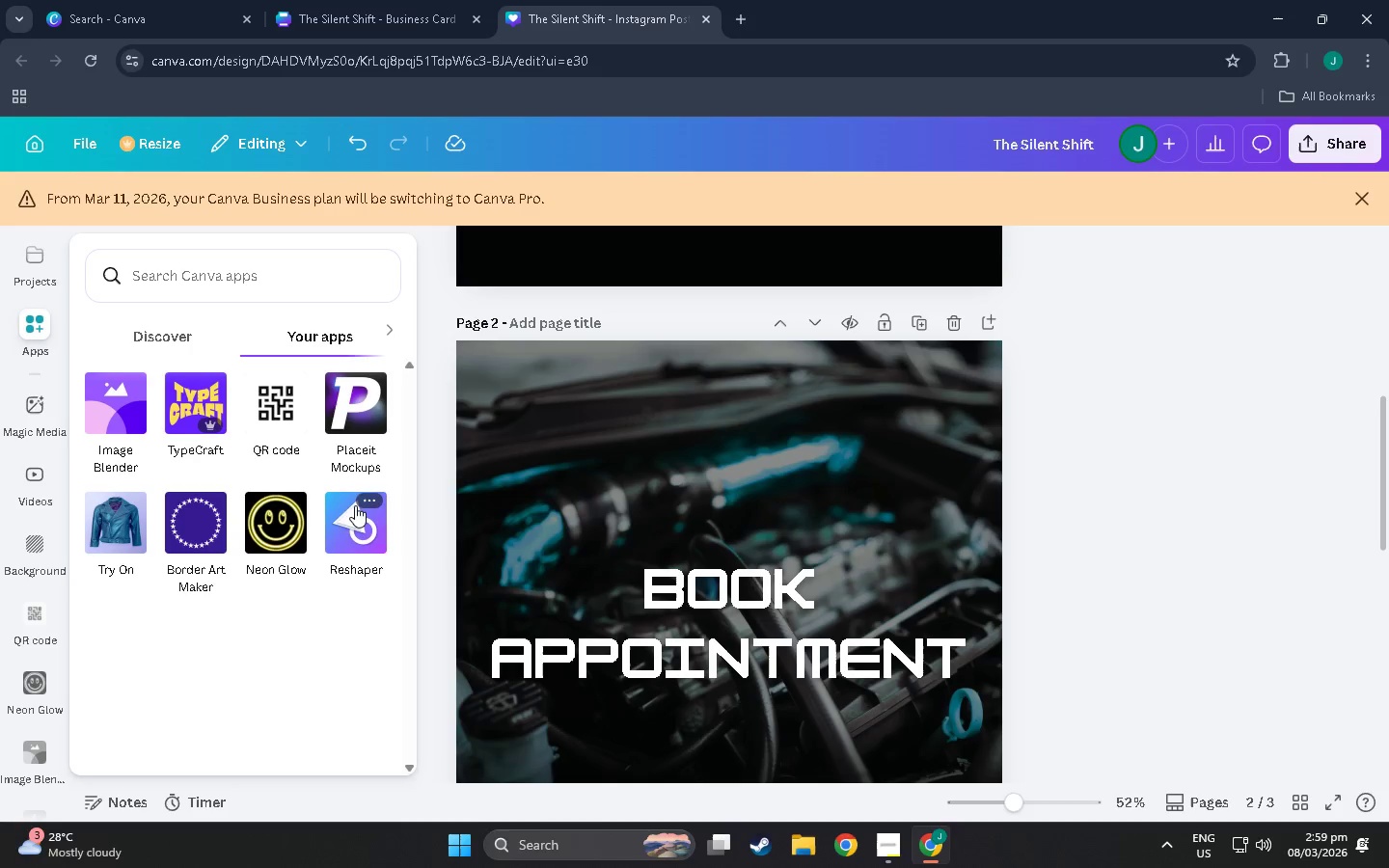 
left_click([380, 495])
 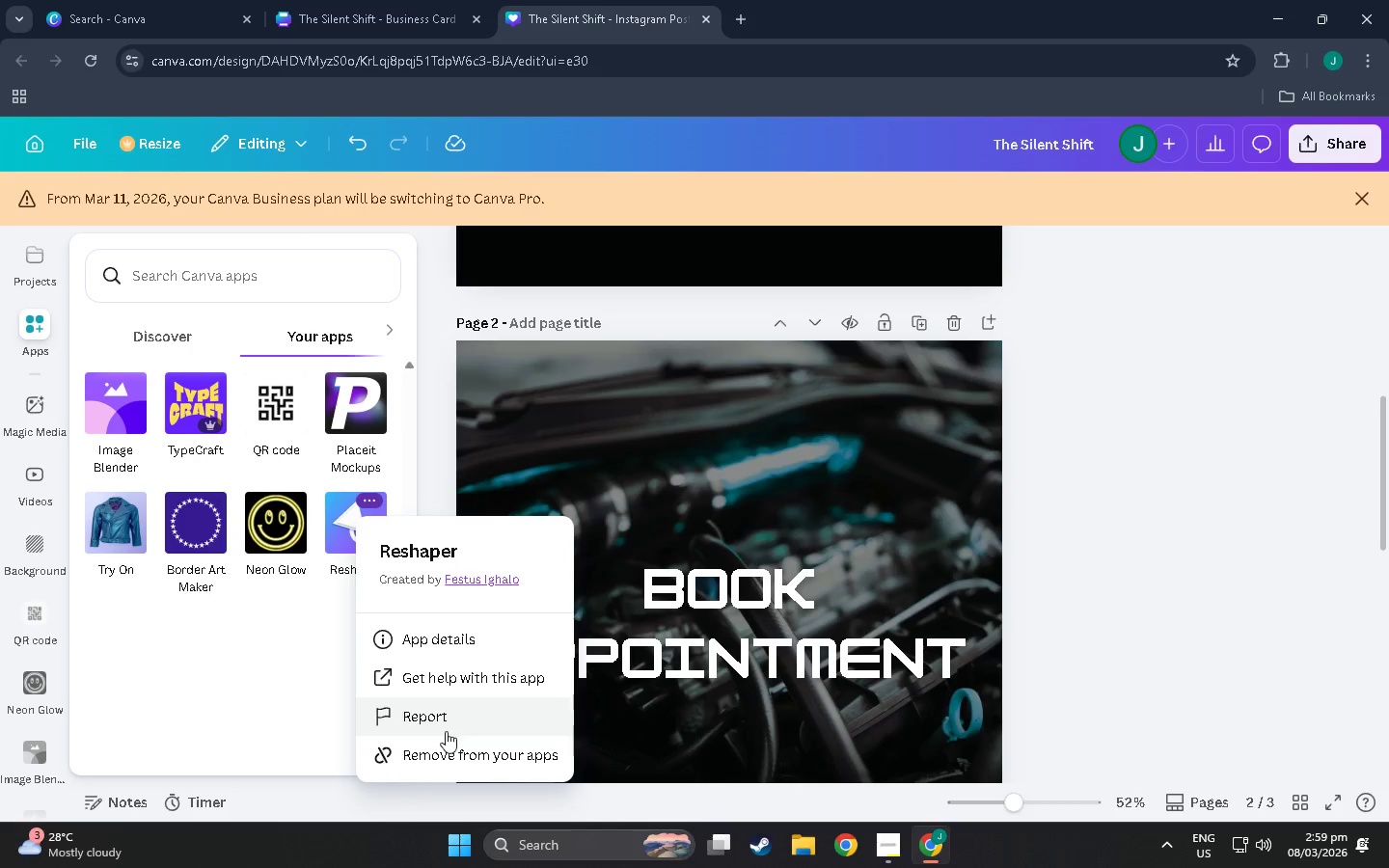 
left_click([451, 751])
 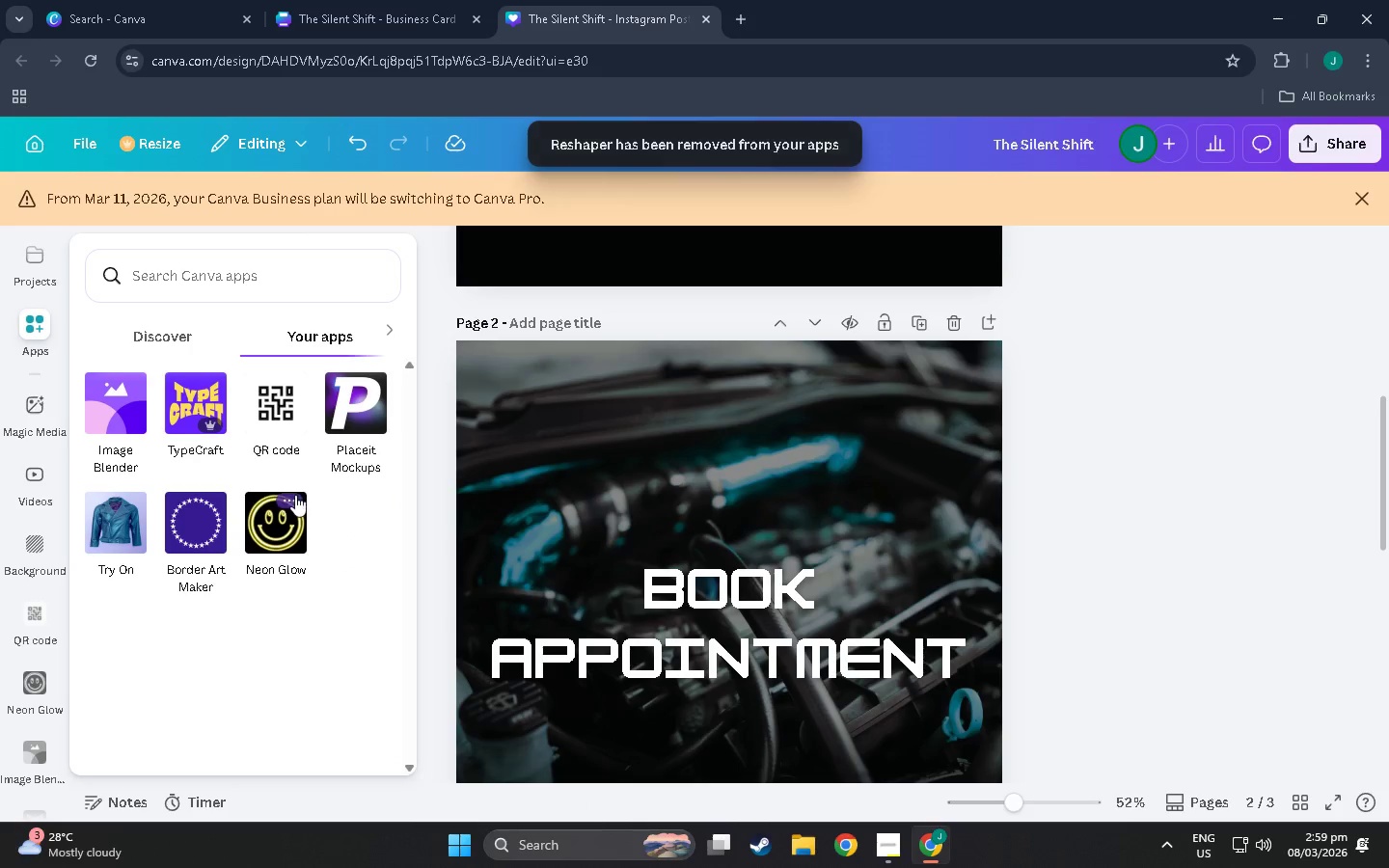 
left_click([293, 500])
 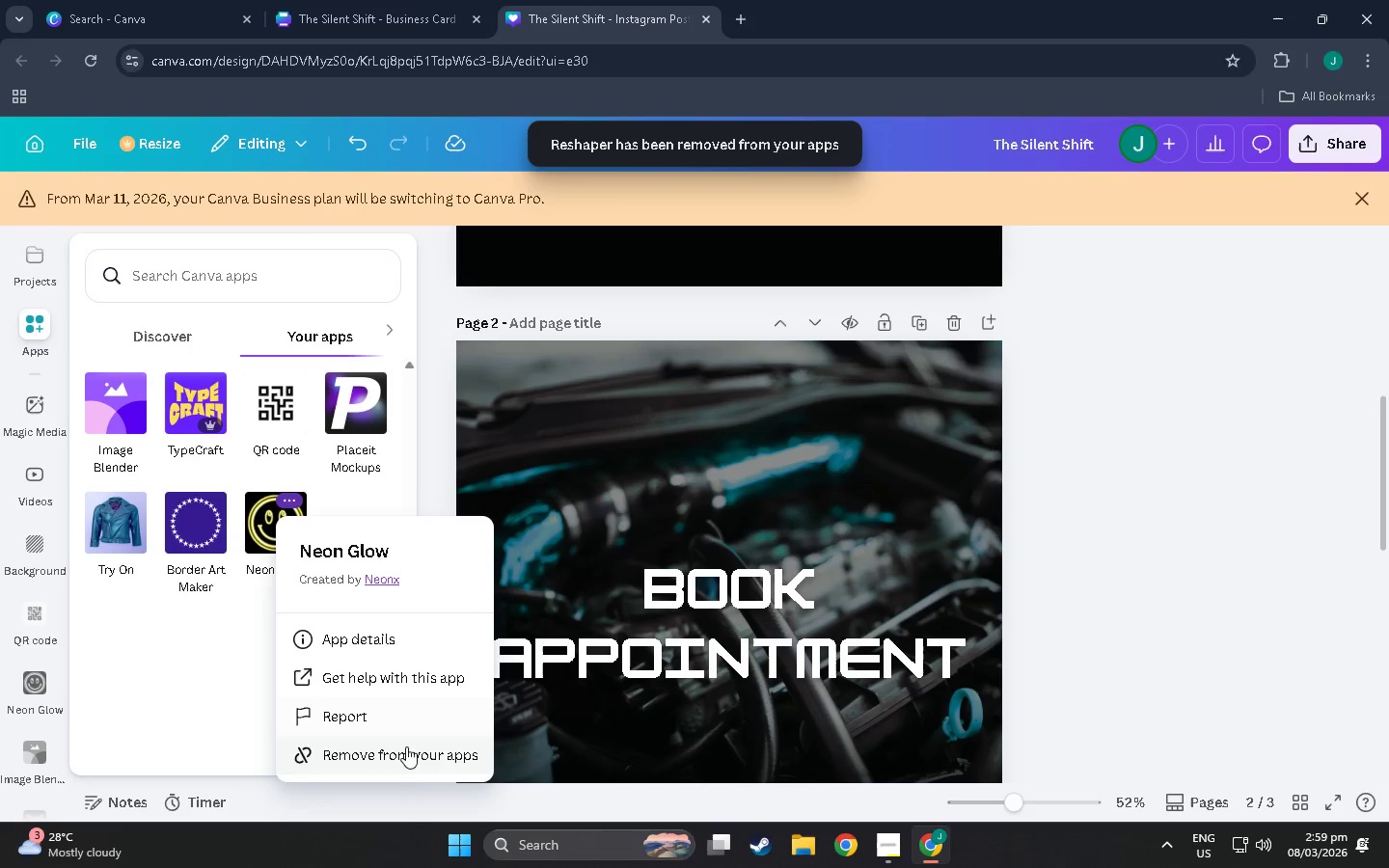 
left_click([409, 756])
 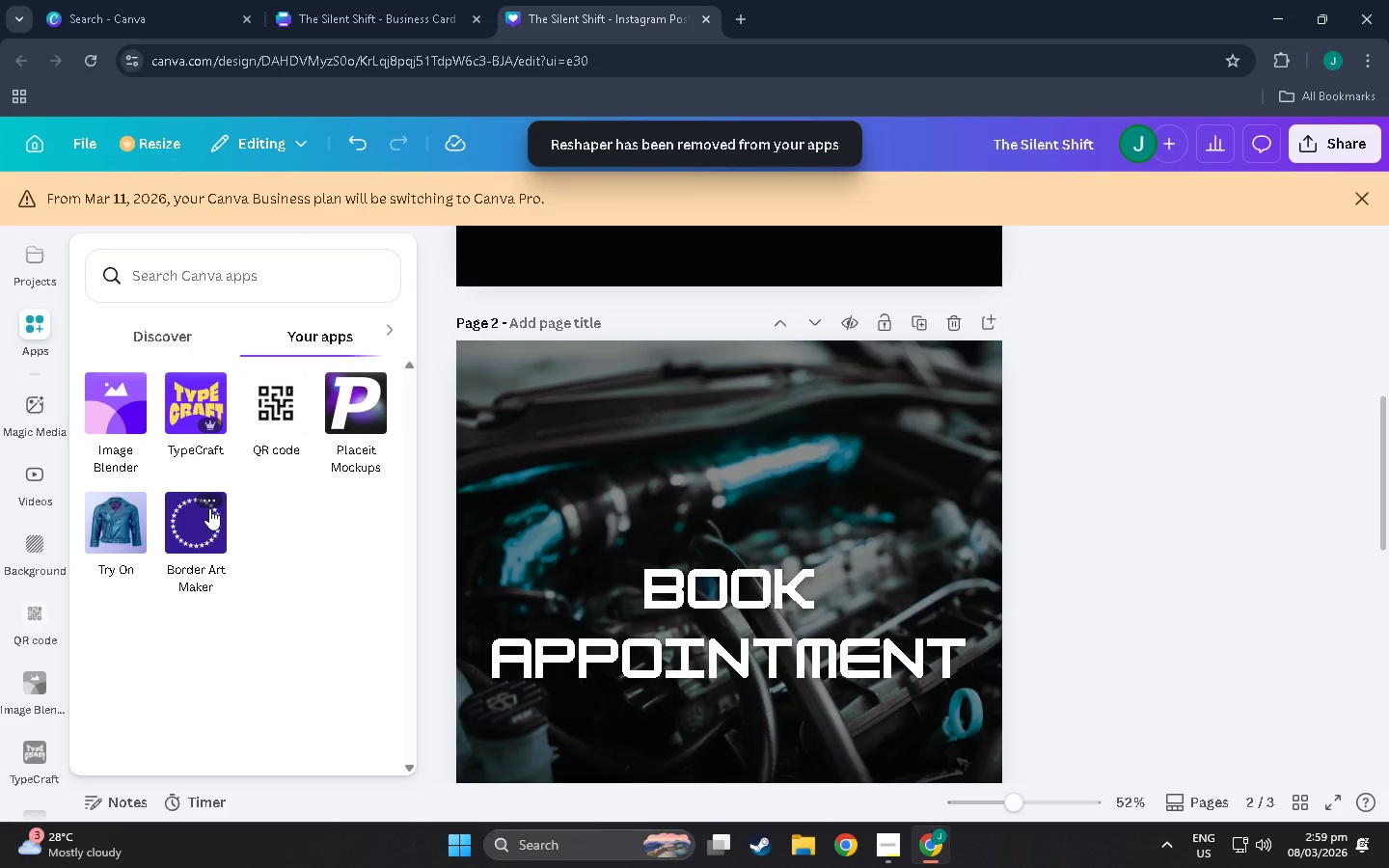 
left_click([209, 504])
 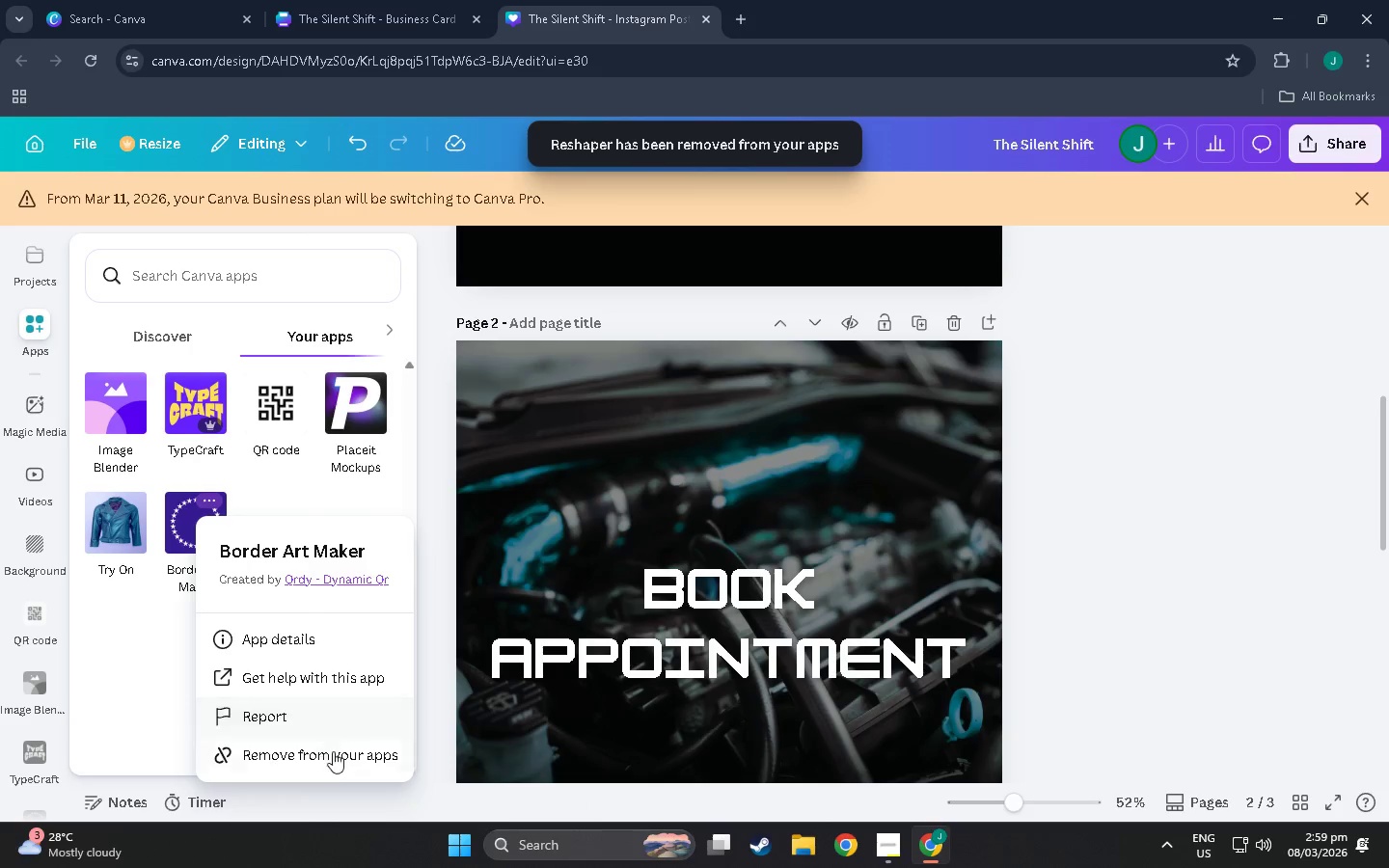 
left_click([335, 754])
 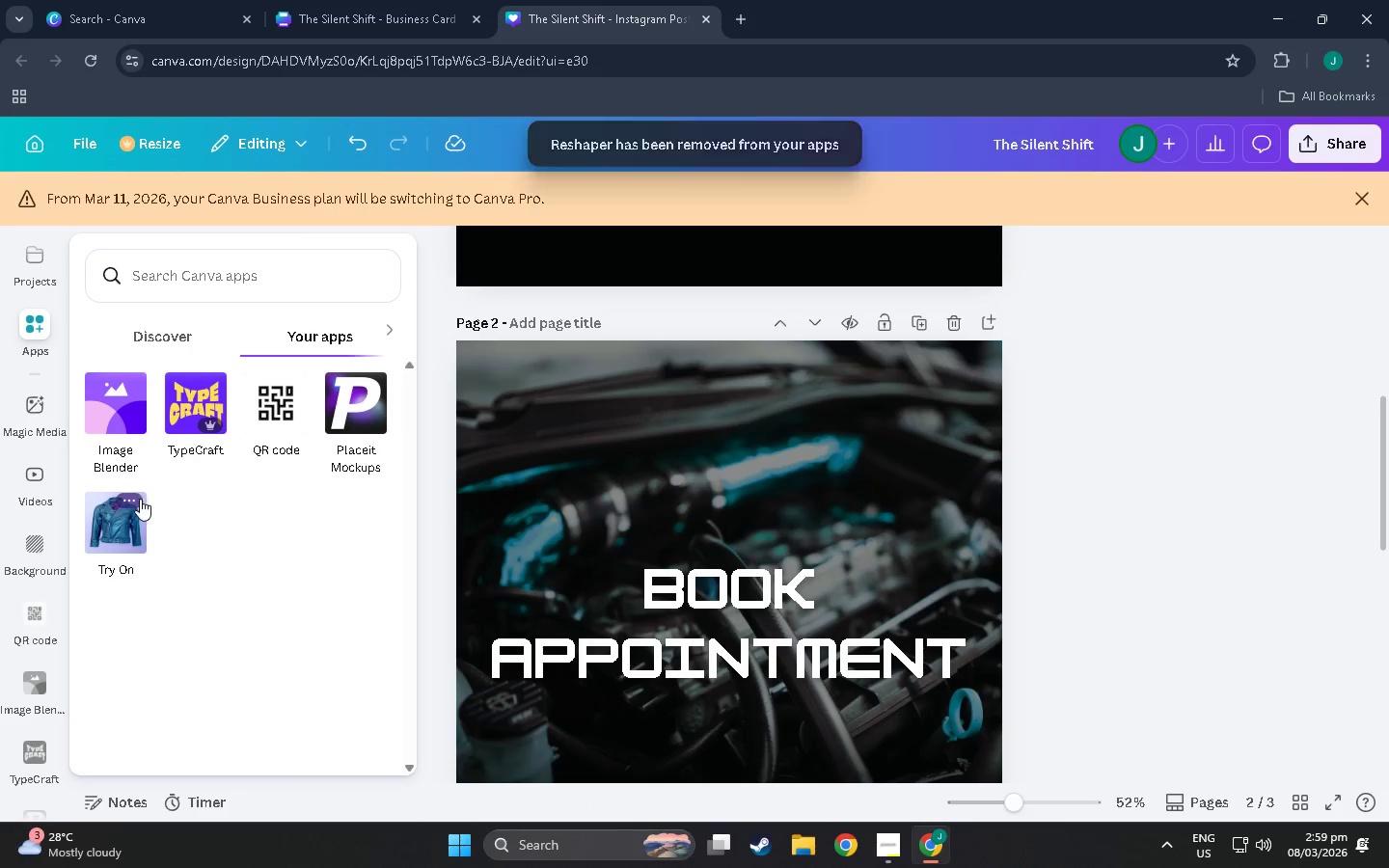 
left_click([140, 499])
 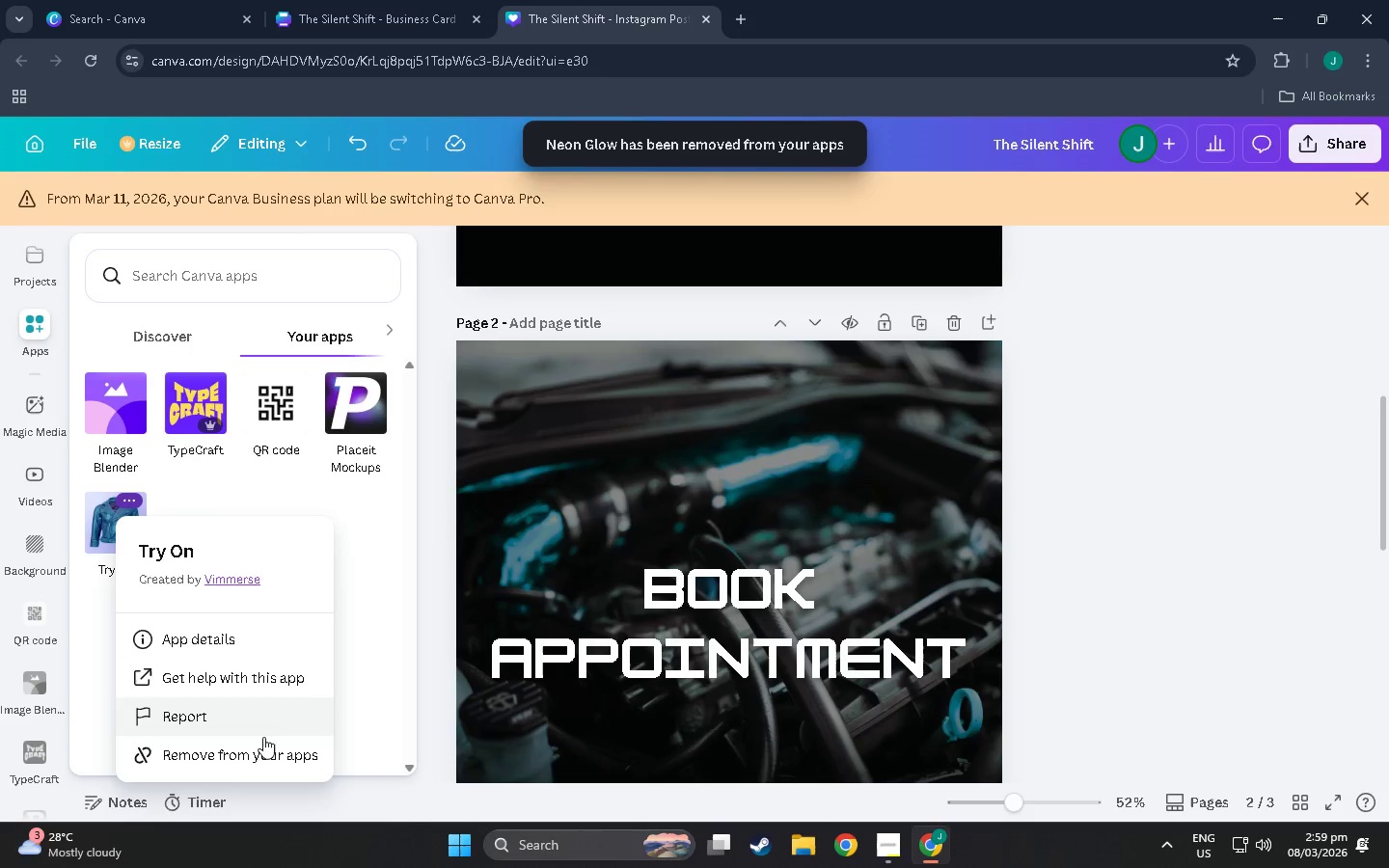 
left_click([267, 749])
 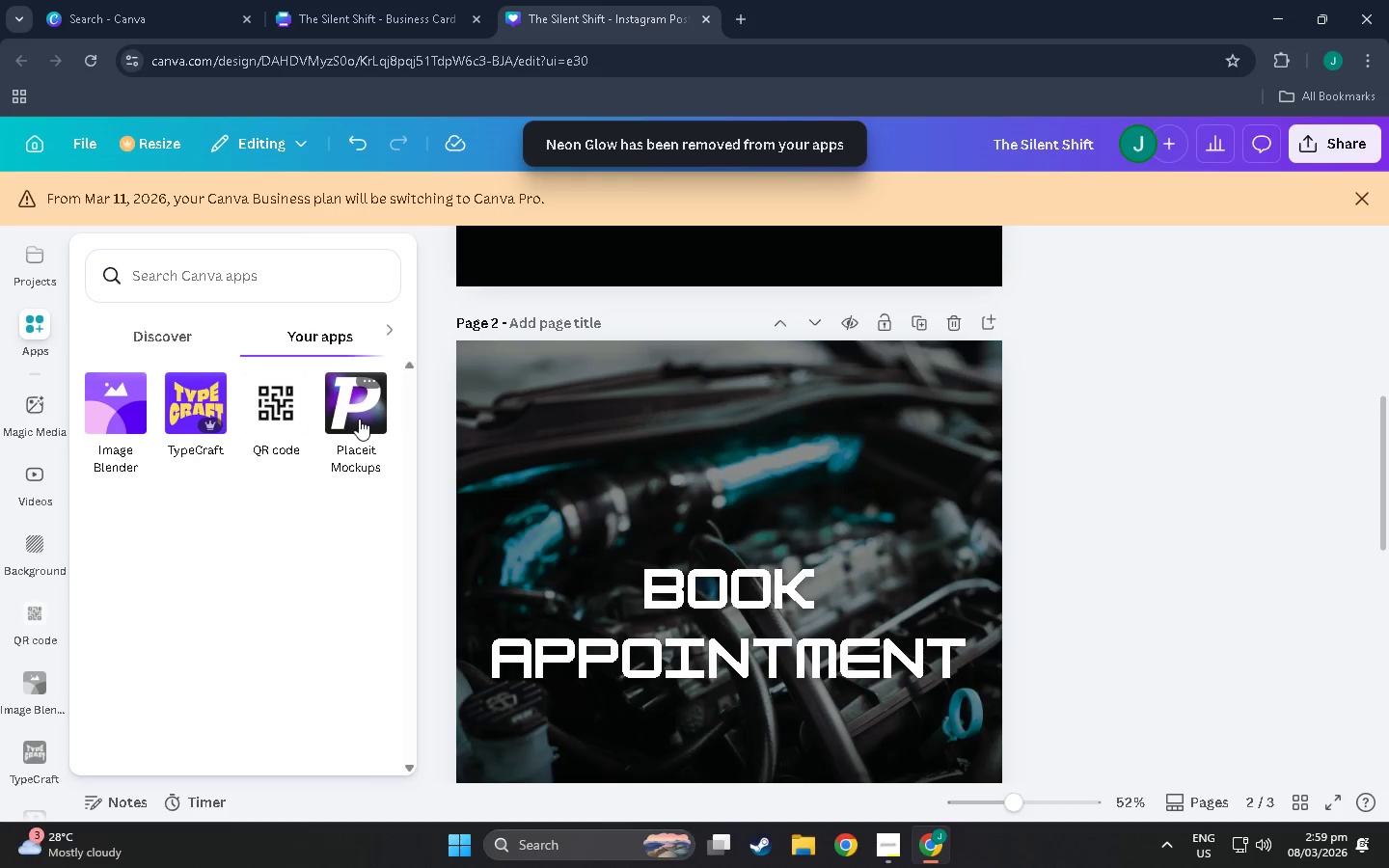 
left_click([359, 419])
 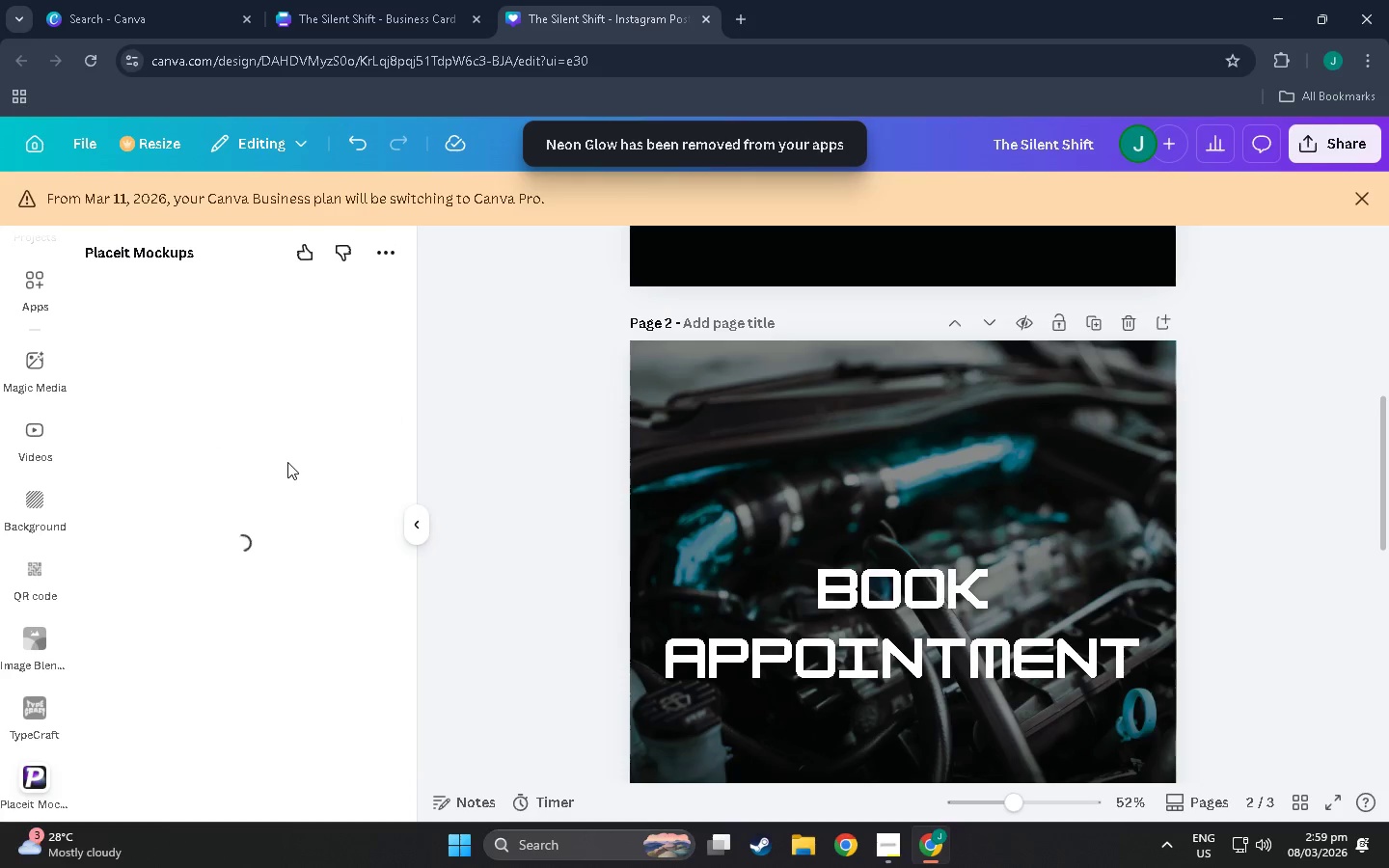 
scroll: coordinate [287, 462], scroll_direction: down, amount: 1.0
 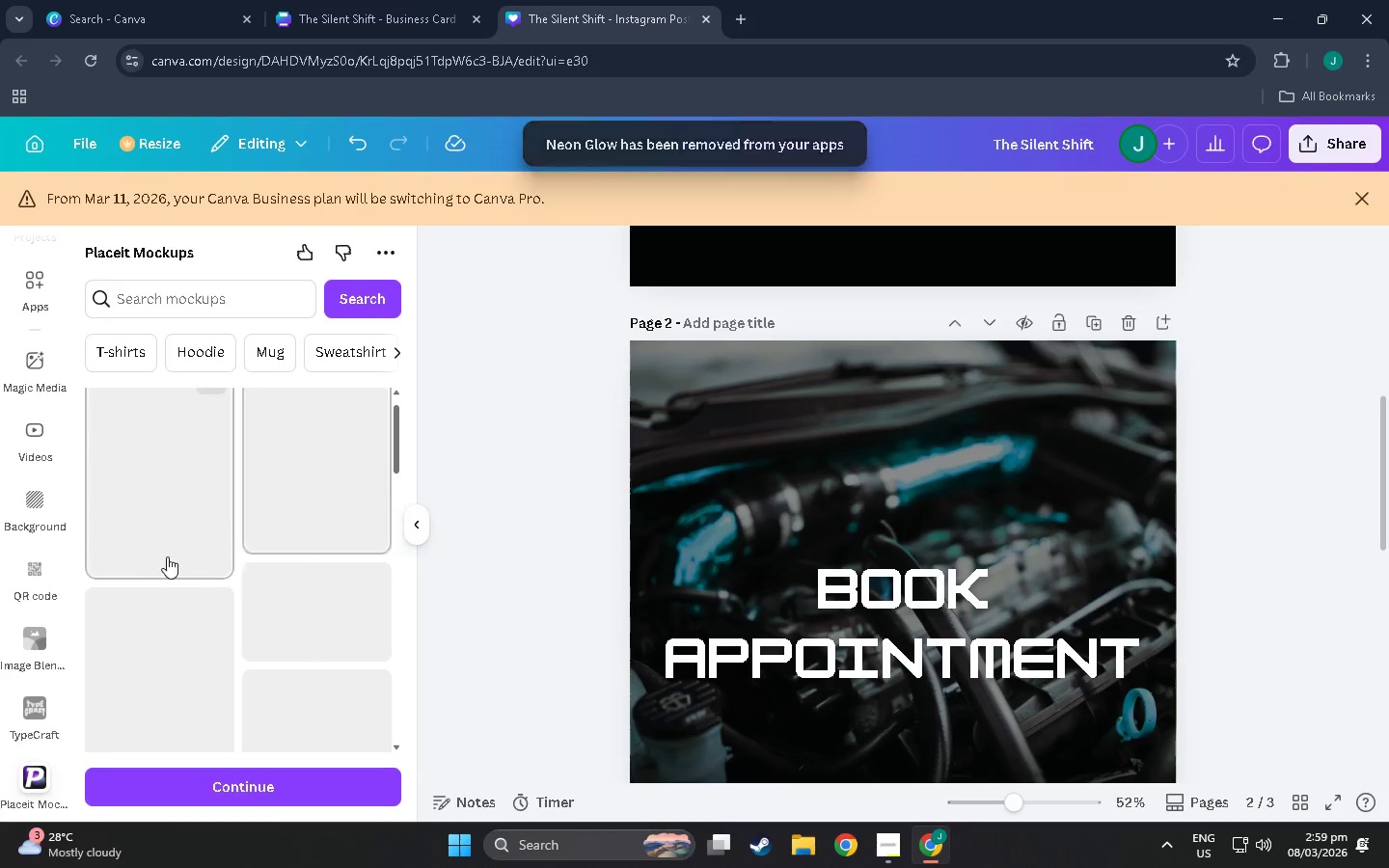 
scroll: coordinate [171, 557], scroll_direction: up, amount: 1.0
 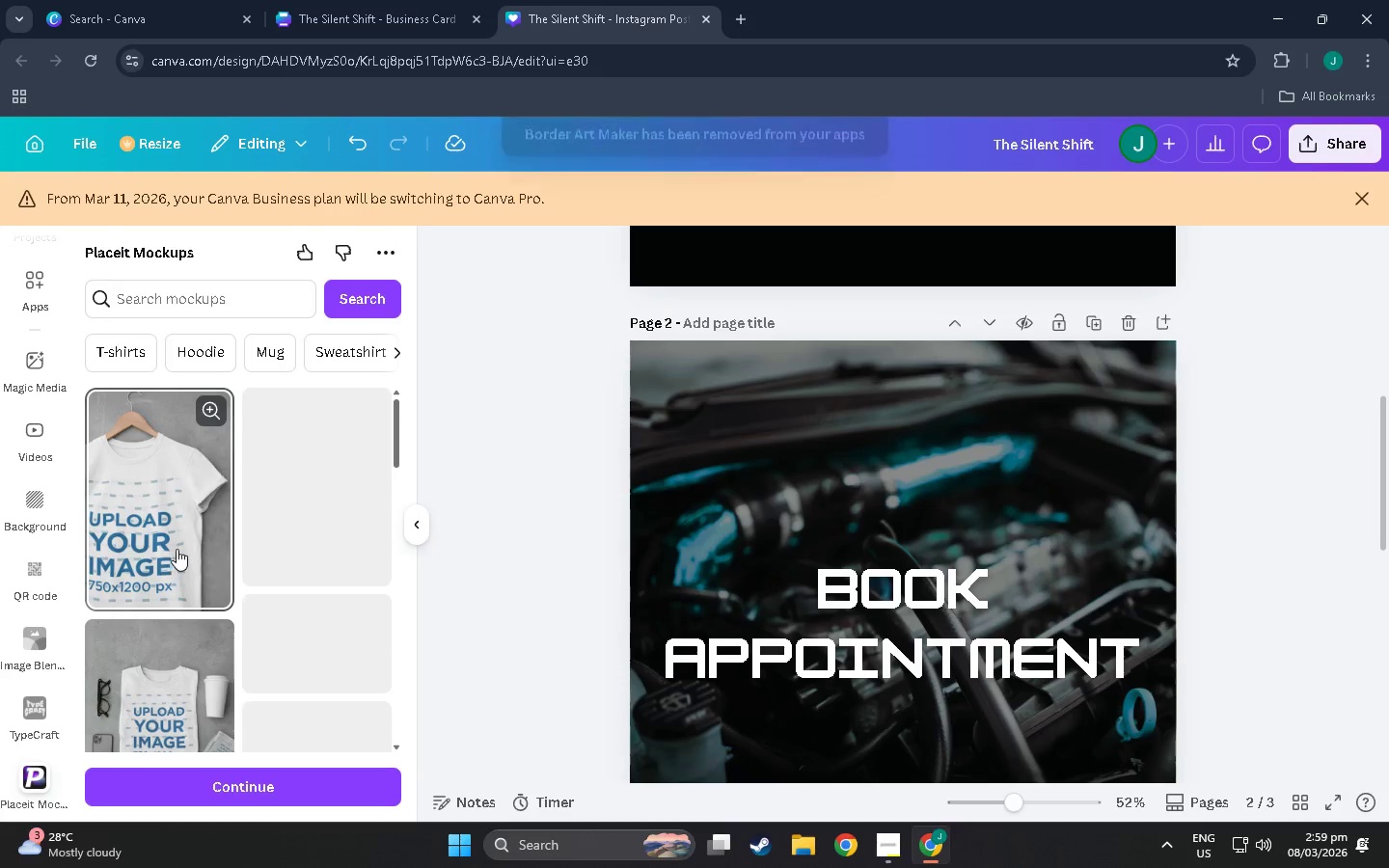 
scroll: coordinate [285, 566], scroll_direction: down, amount: 138.0
 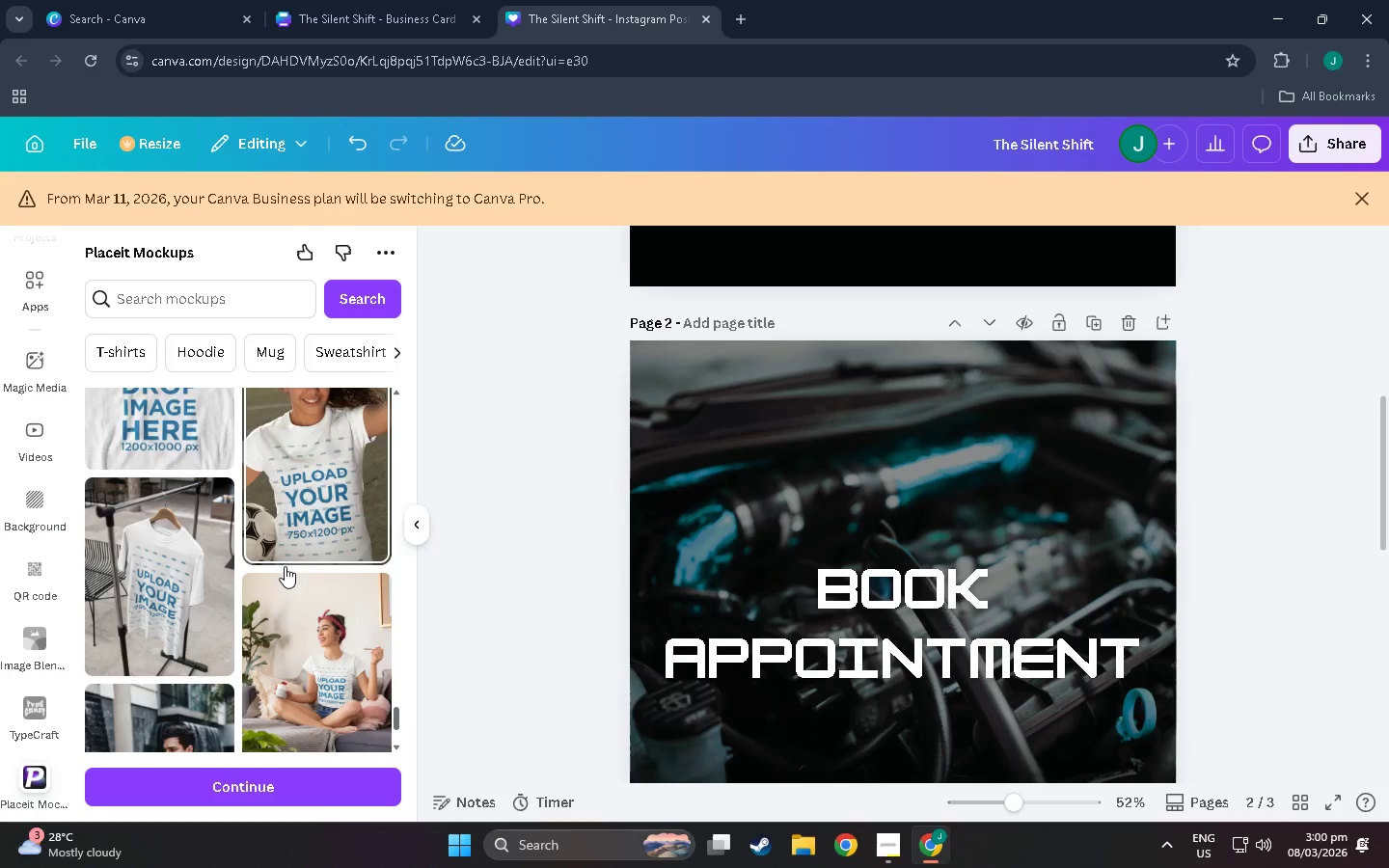 
scroll: coordinate [285, 572], scroll_direction: down, amount: 11.0
 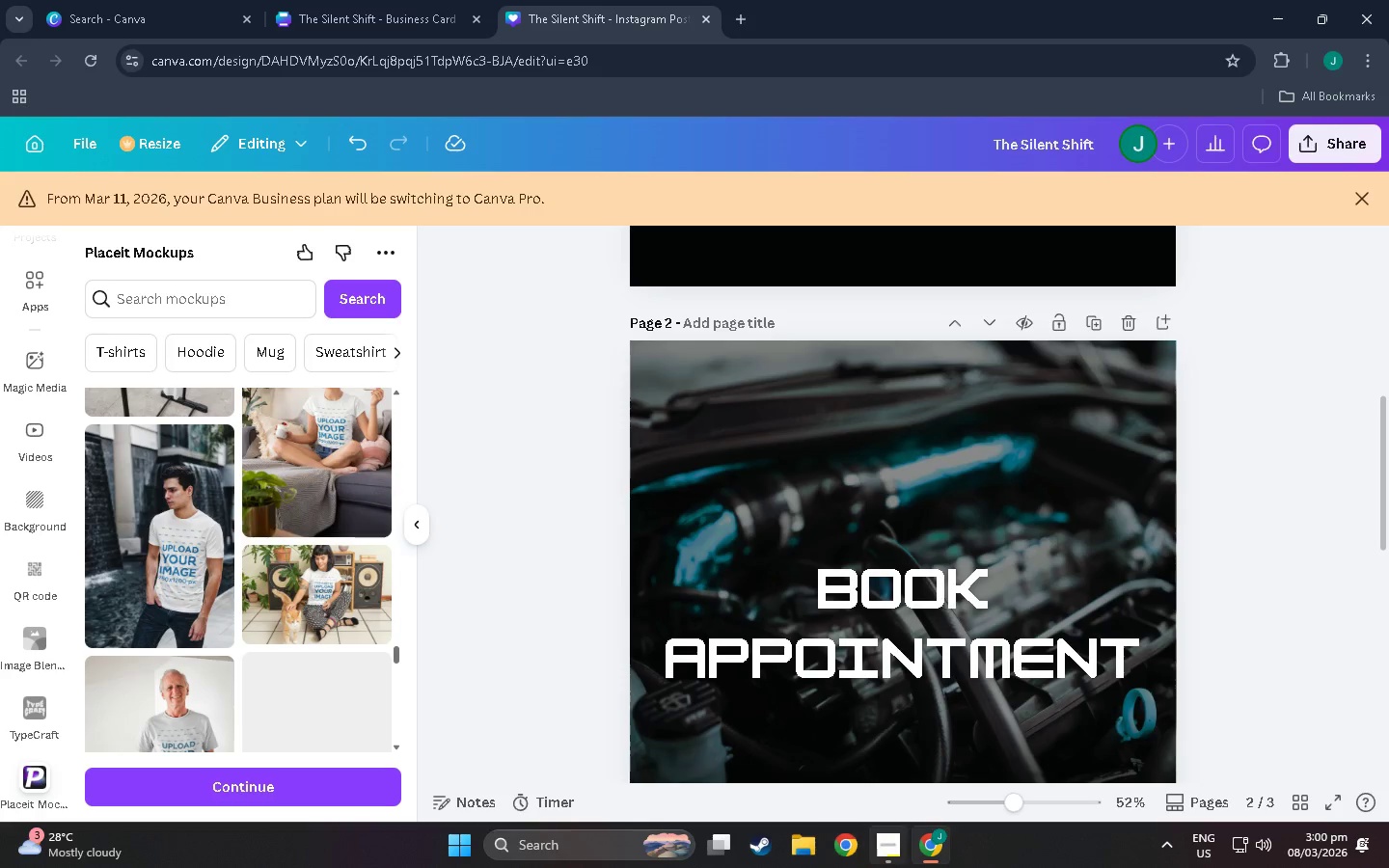 
left_click([896, 854])